 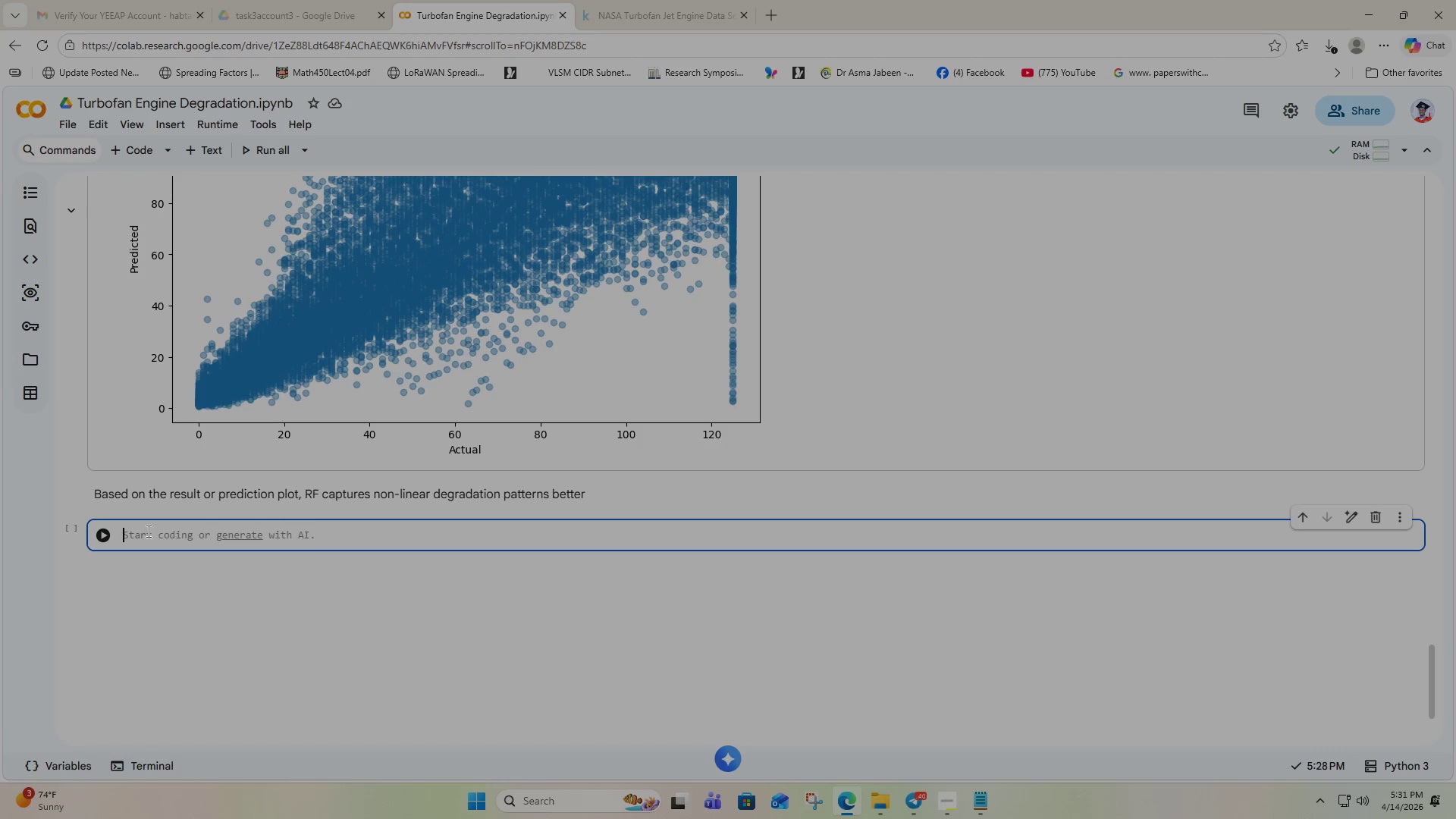 
type(# LIM)
key(Backspace)
key(Backspace)
type(ET ME COMPARE RF with Linear model)
 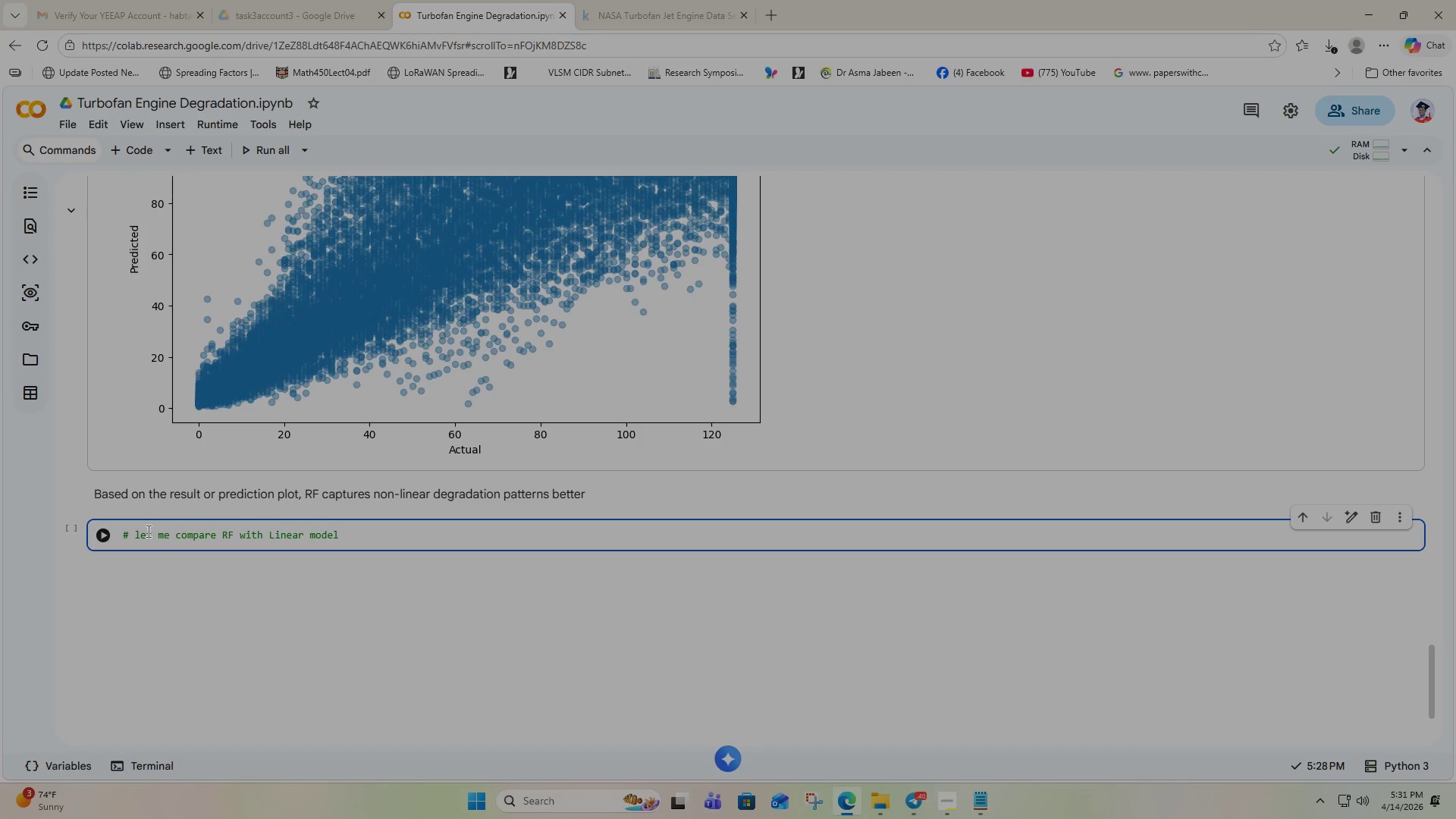 
key(Enter)
 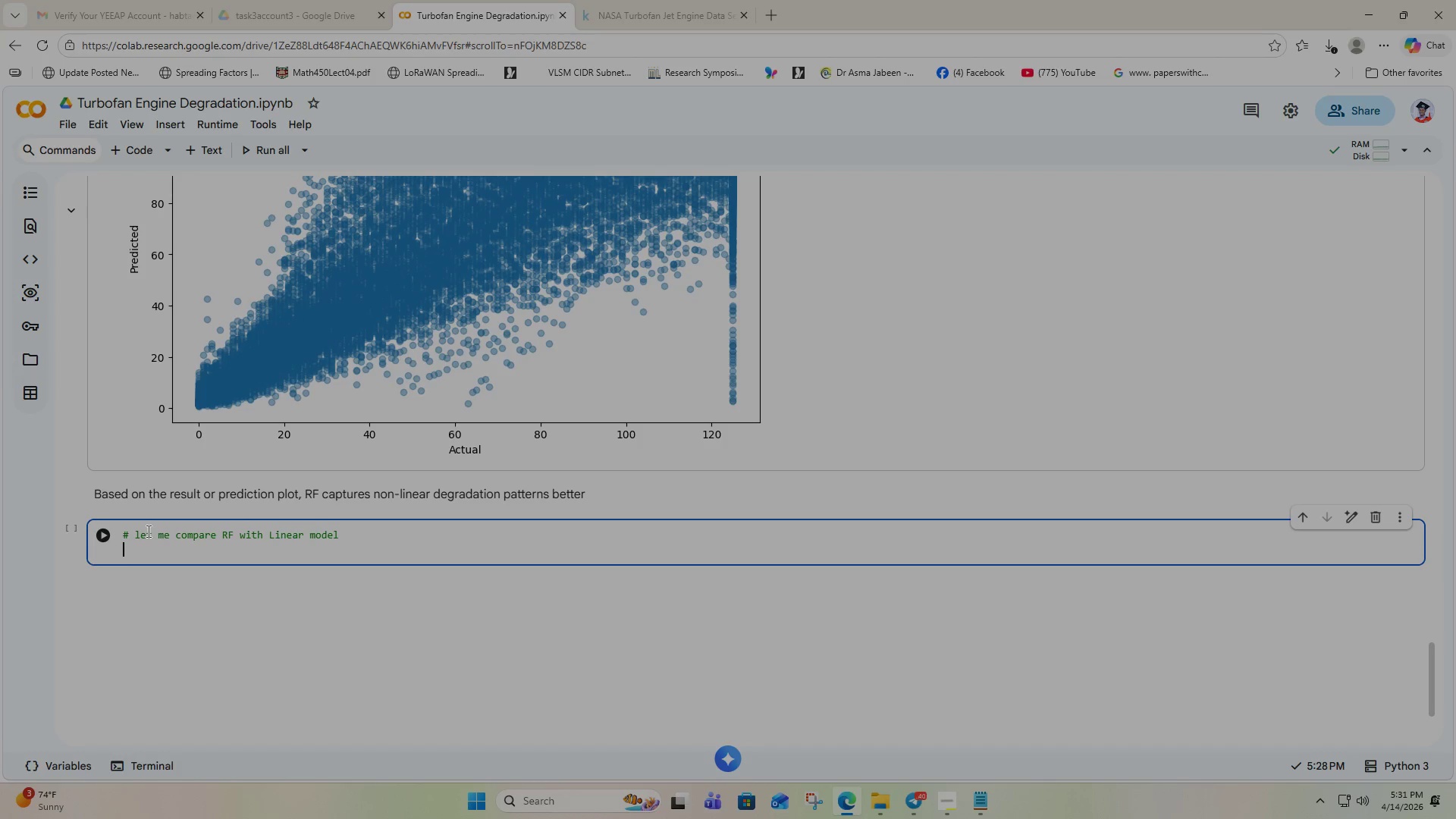 
type(lr=Lin)
 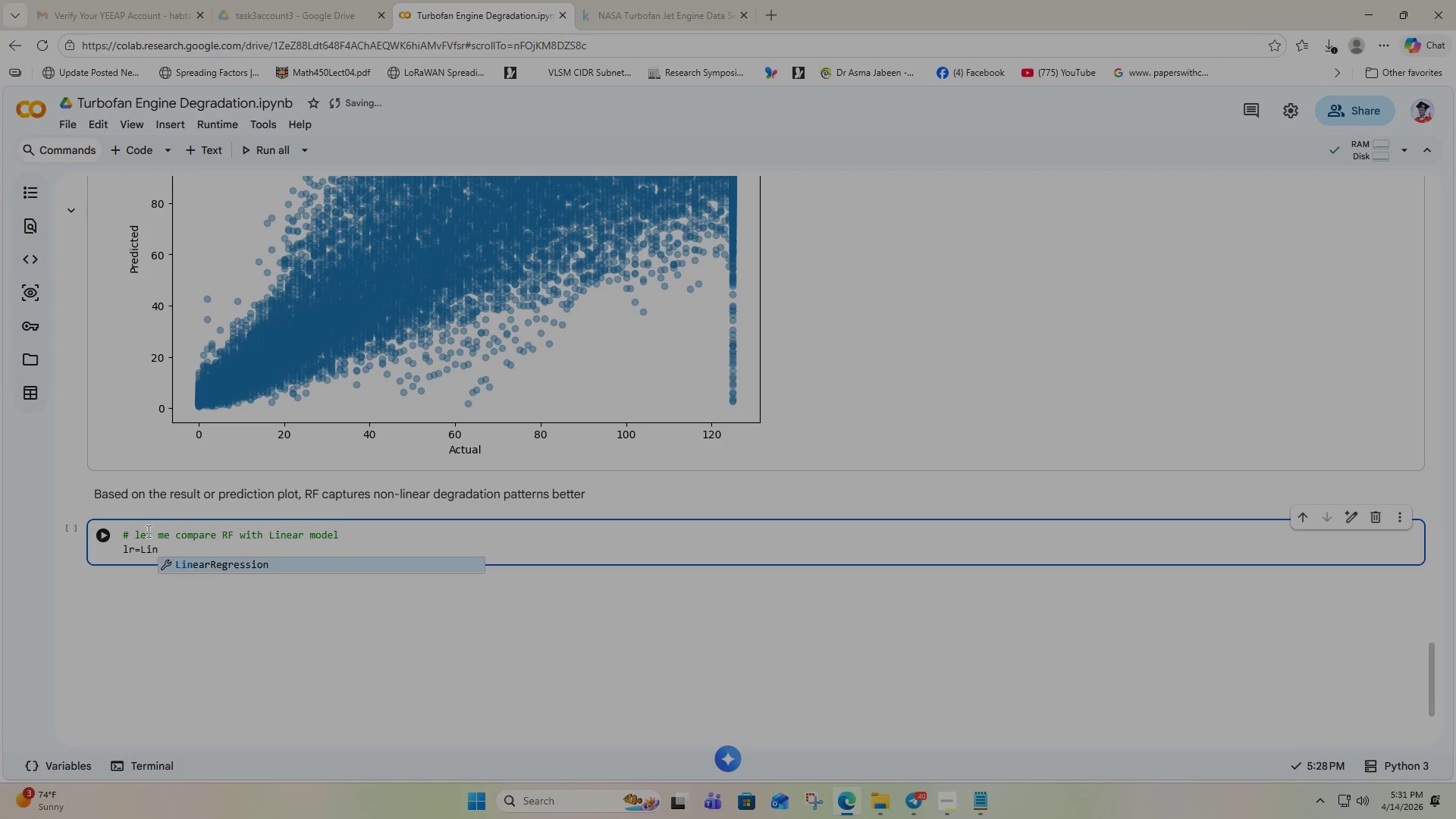 
key(Enter)
 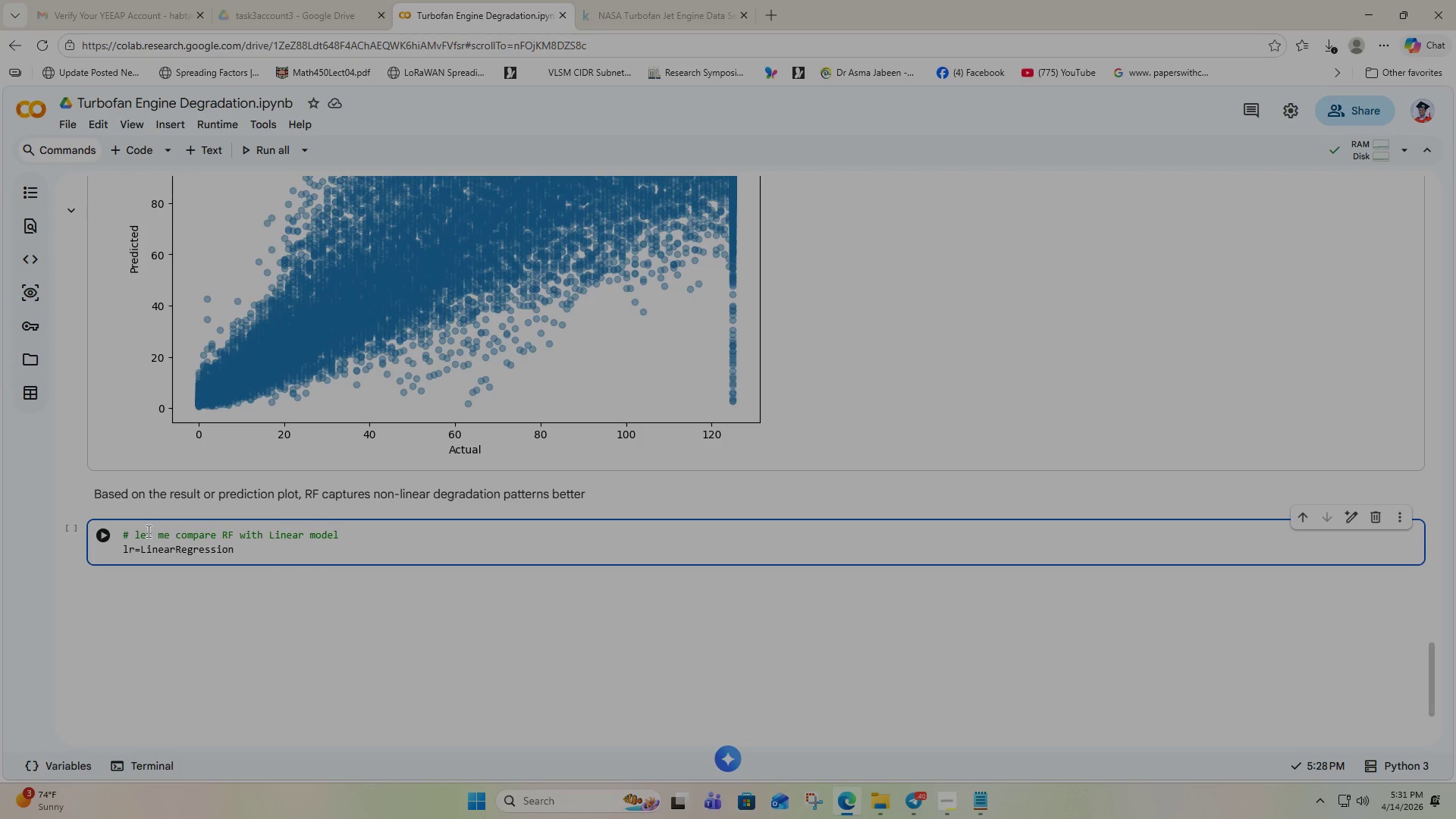 
key(Shift+9)
 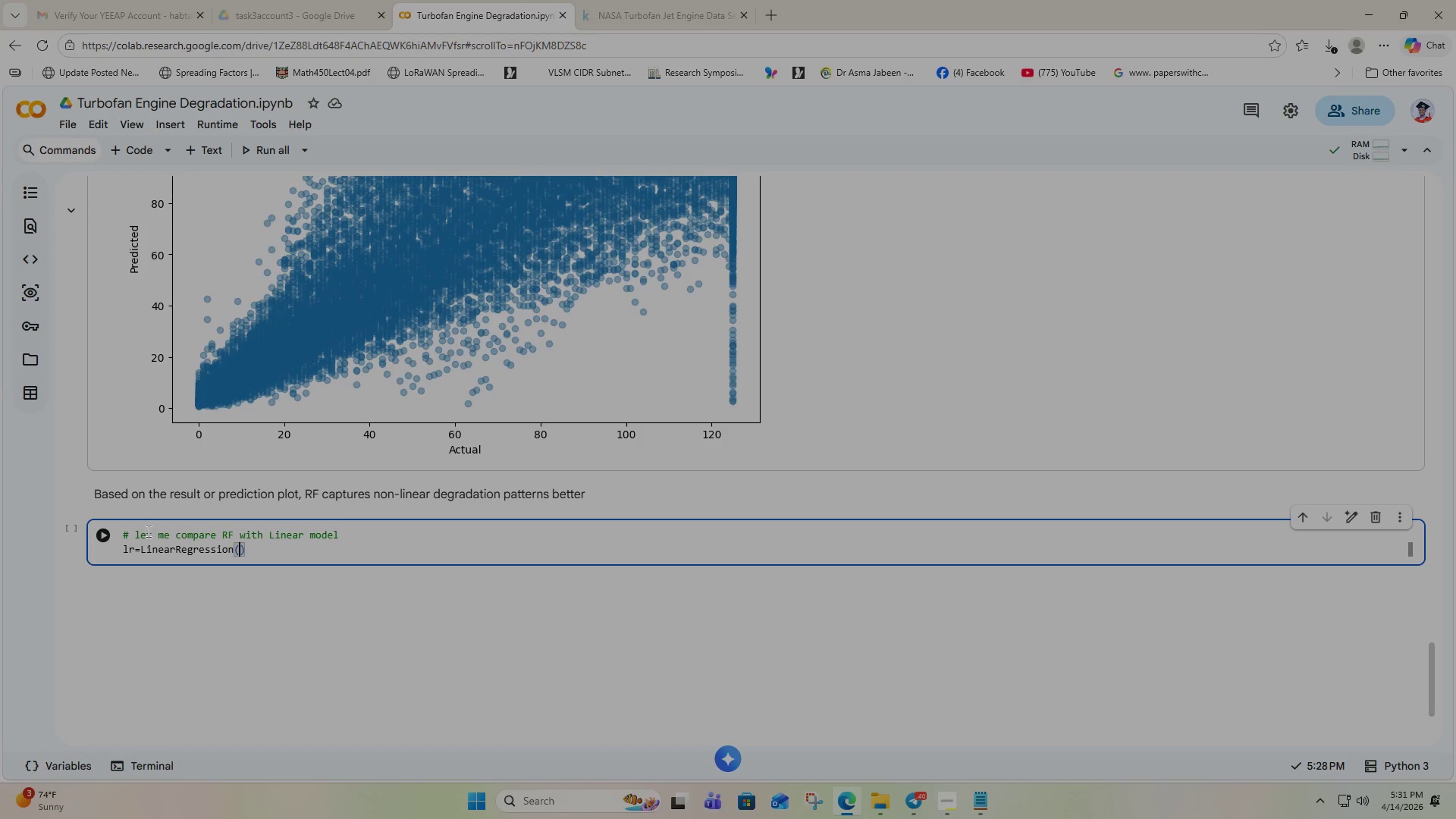 
key(ArrowRight)
 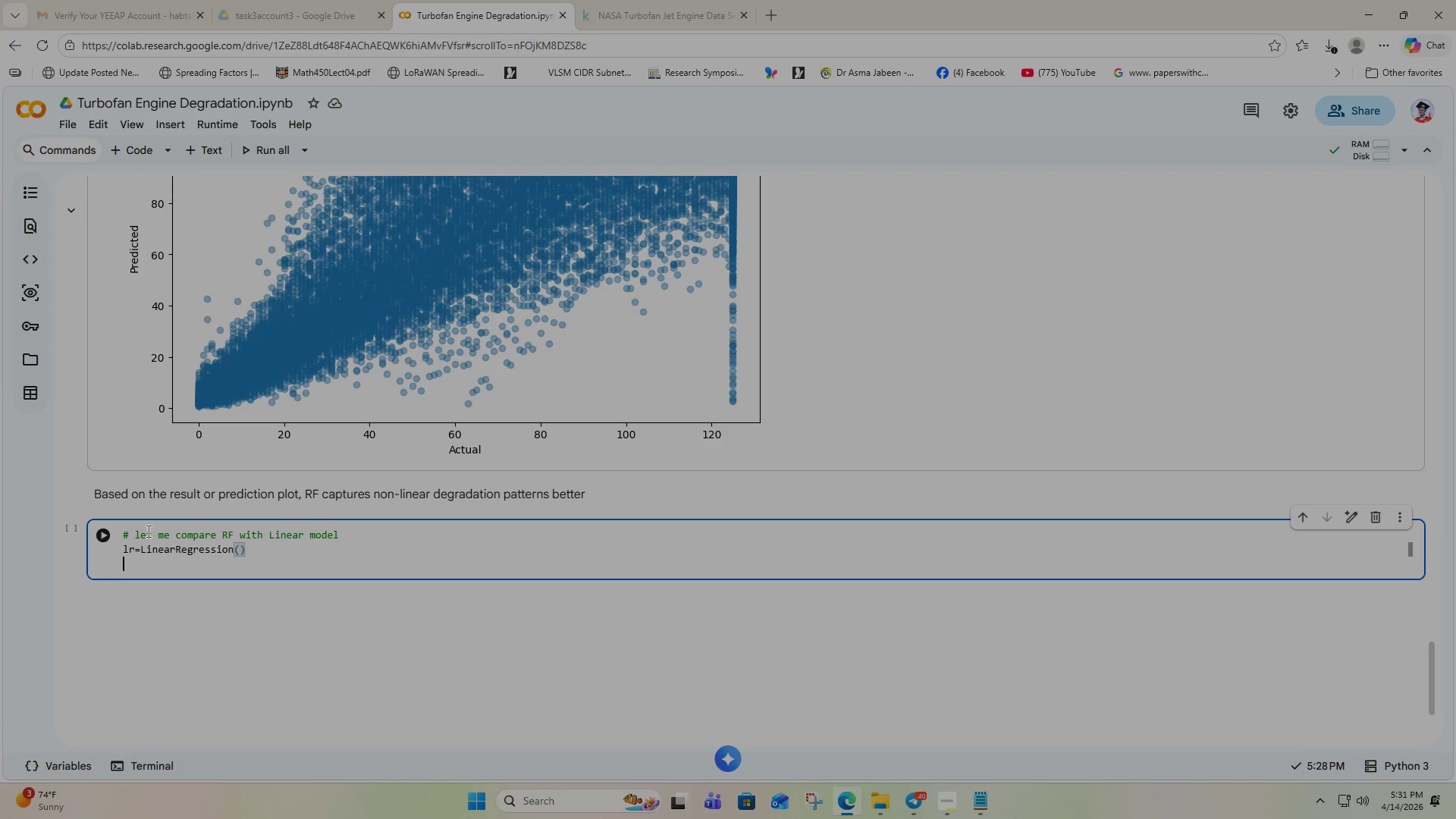 
key(Enter)
 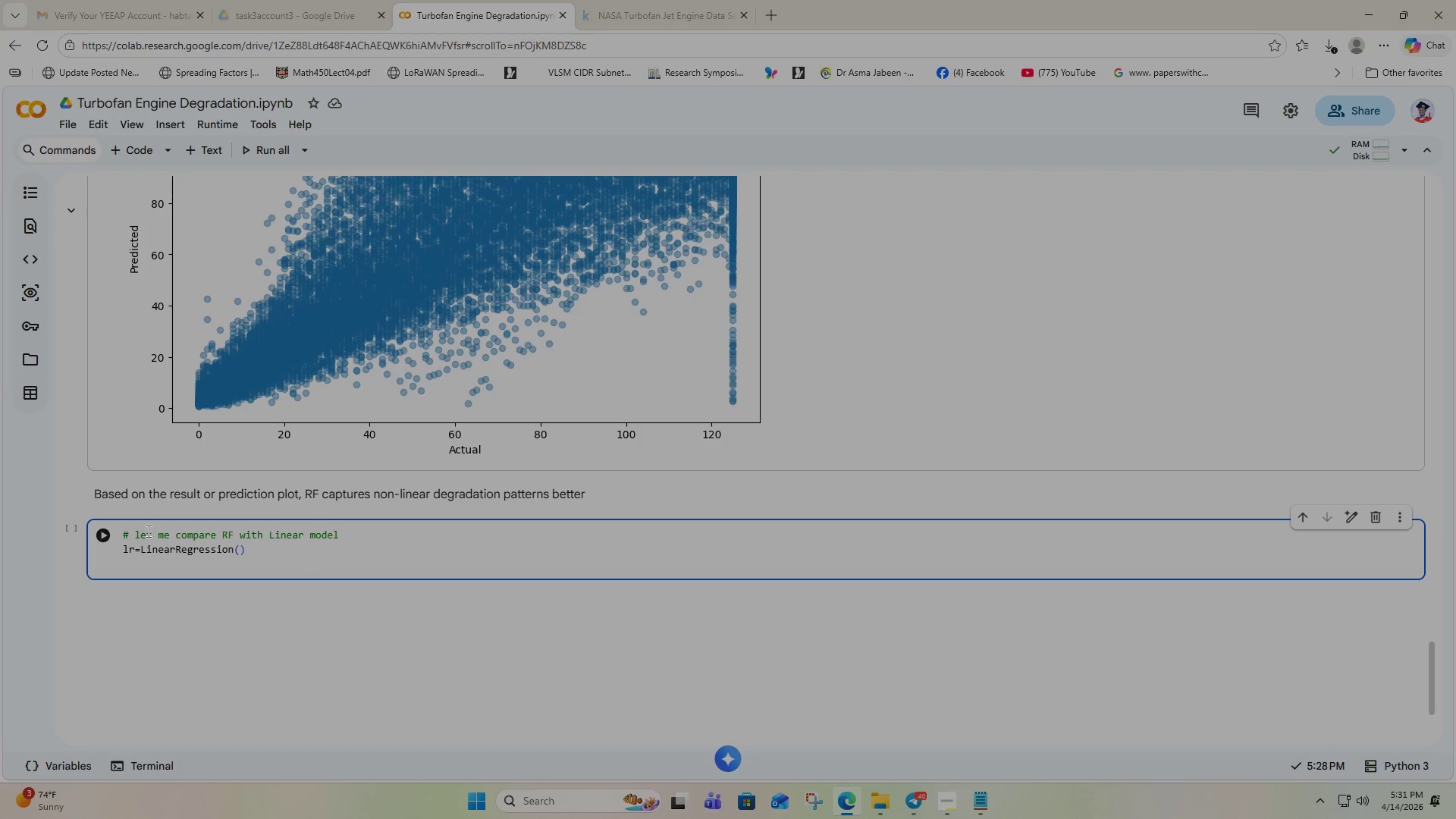 
wait(8.5)
 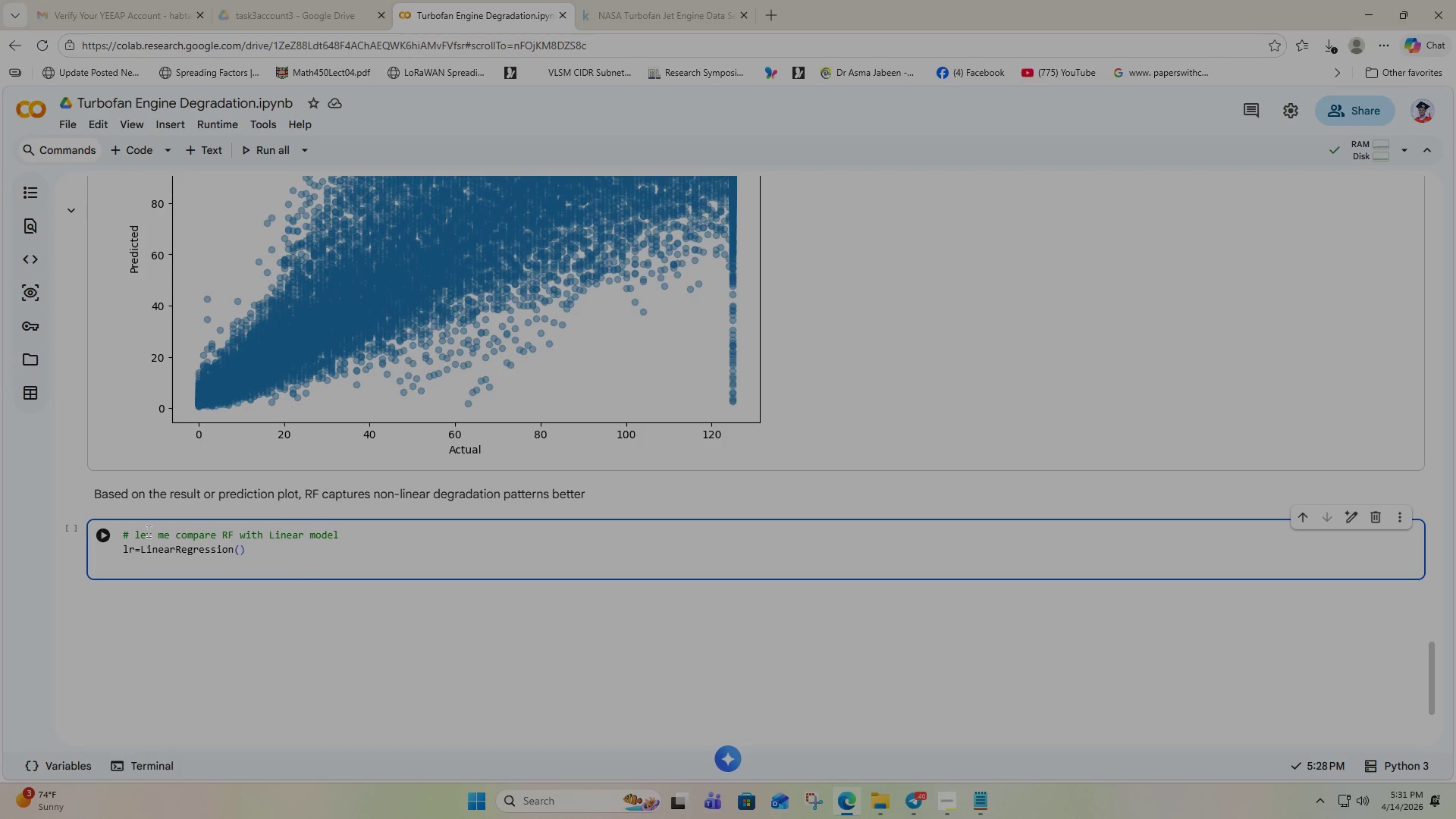 
type(lr.fit)
 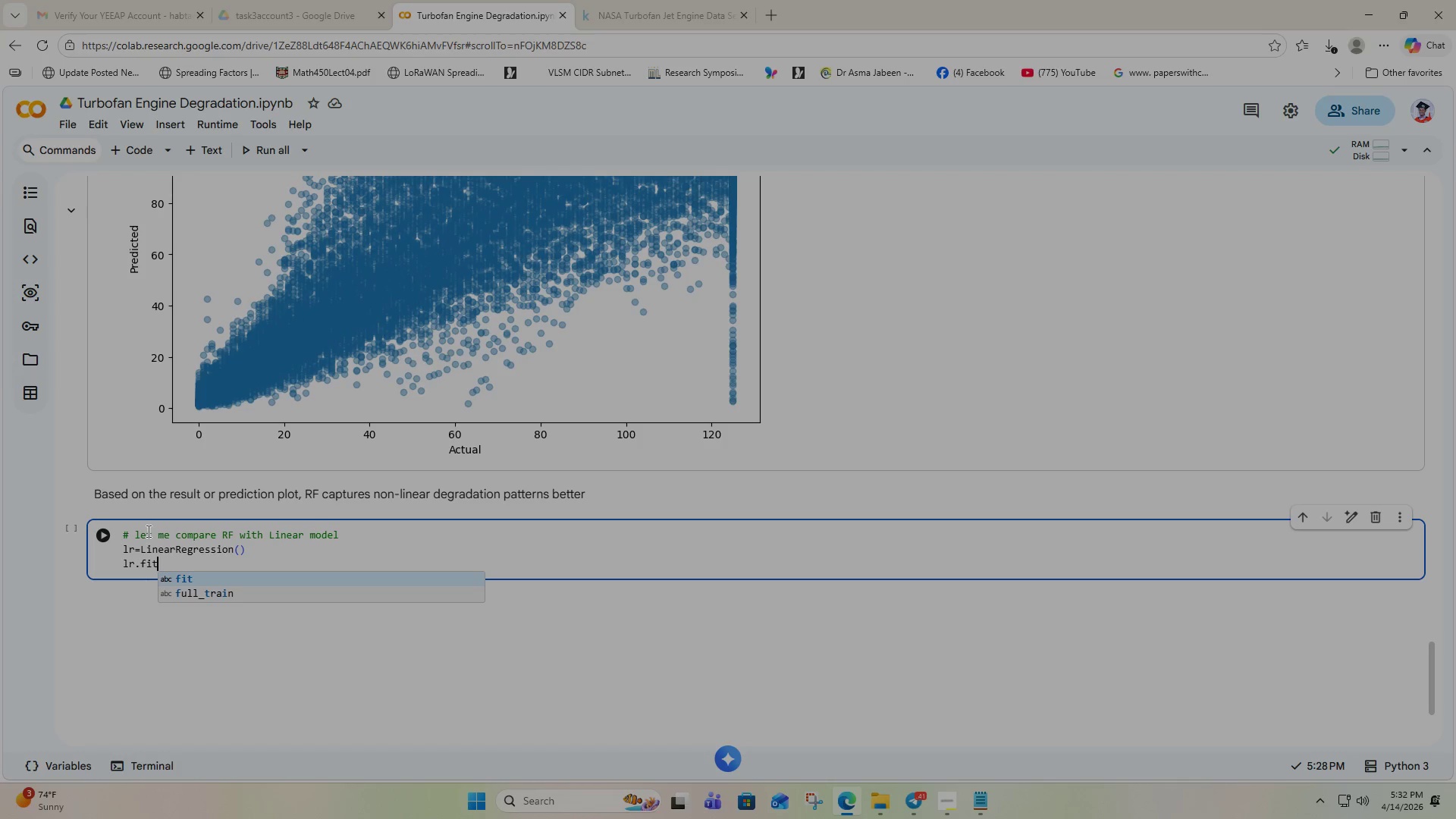 
key(Shift+9)
 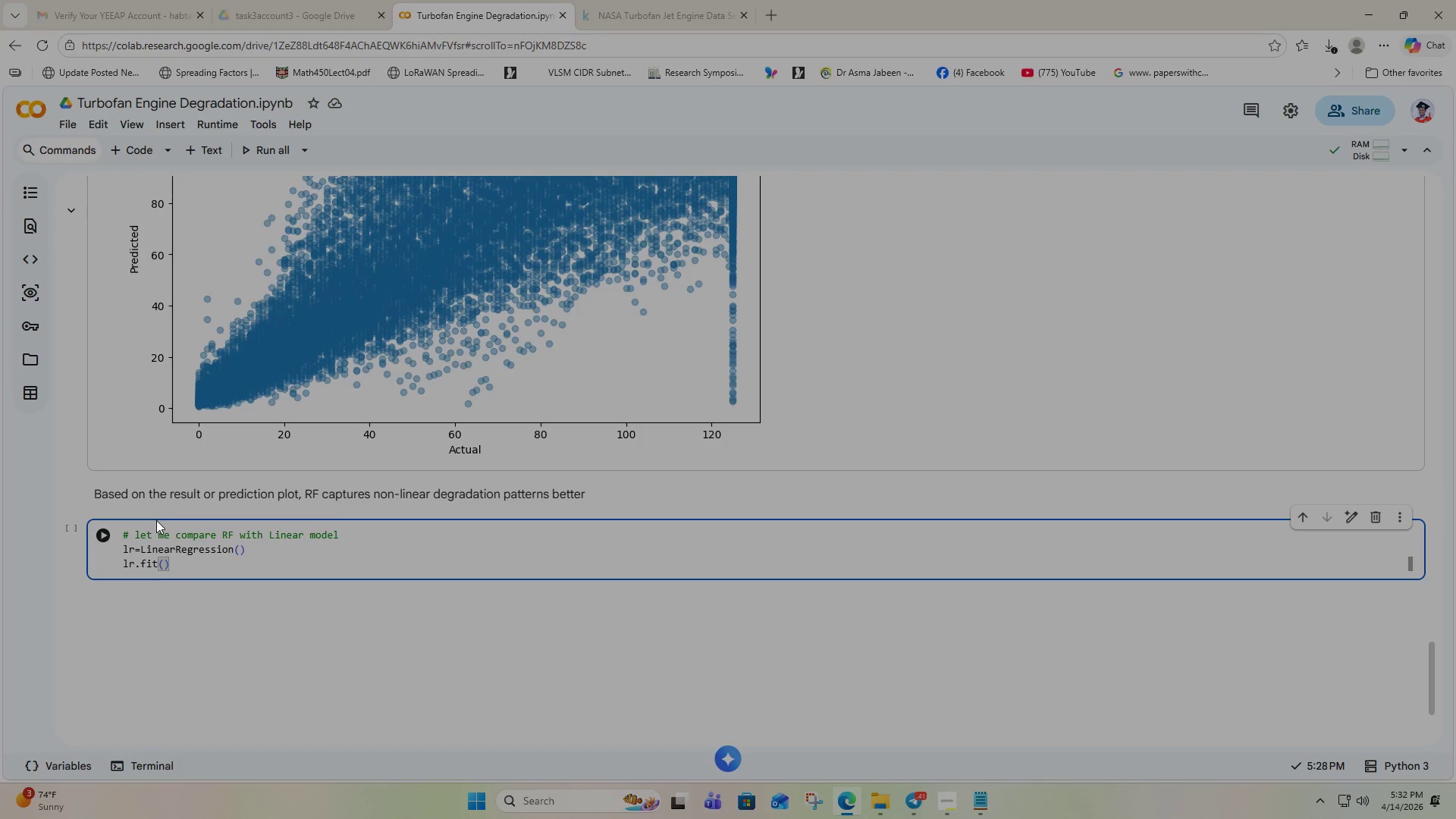 
wait(5.02)
 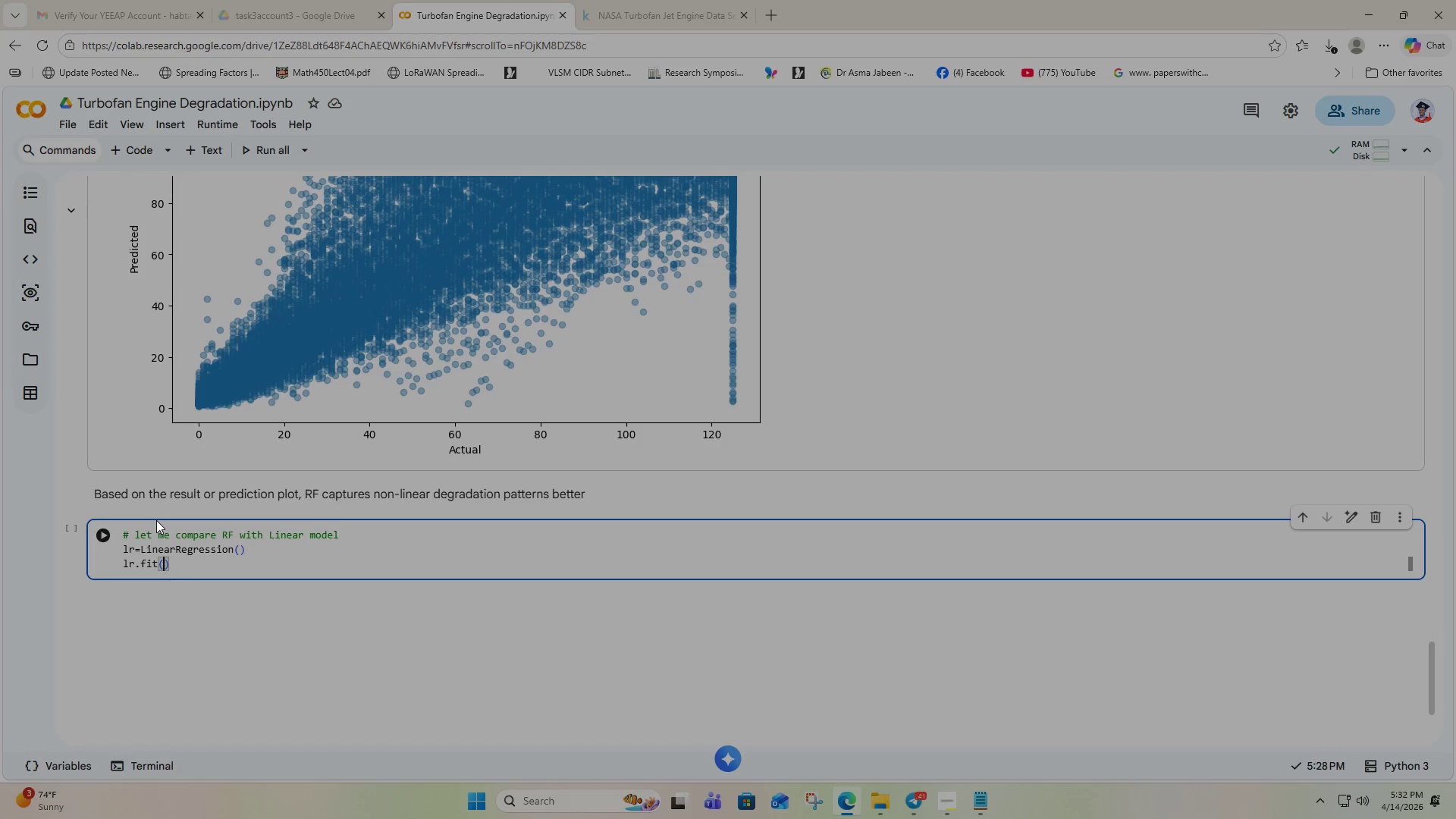 
type(train)
 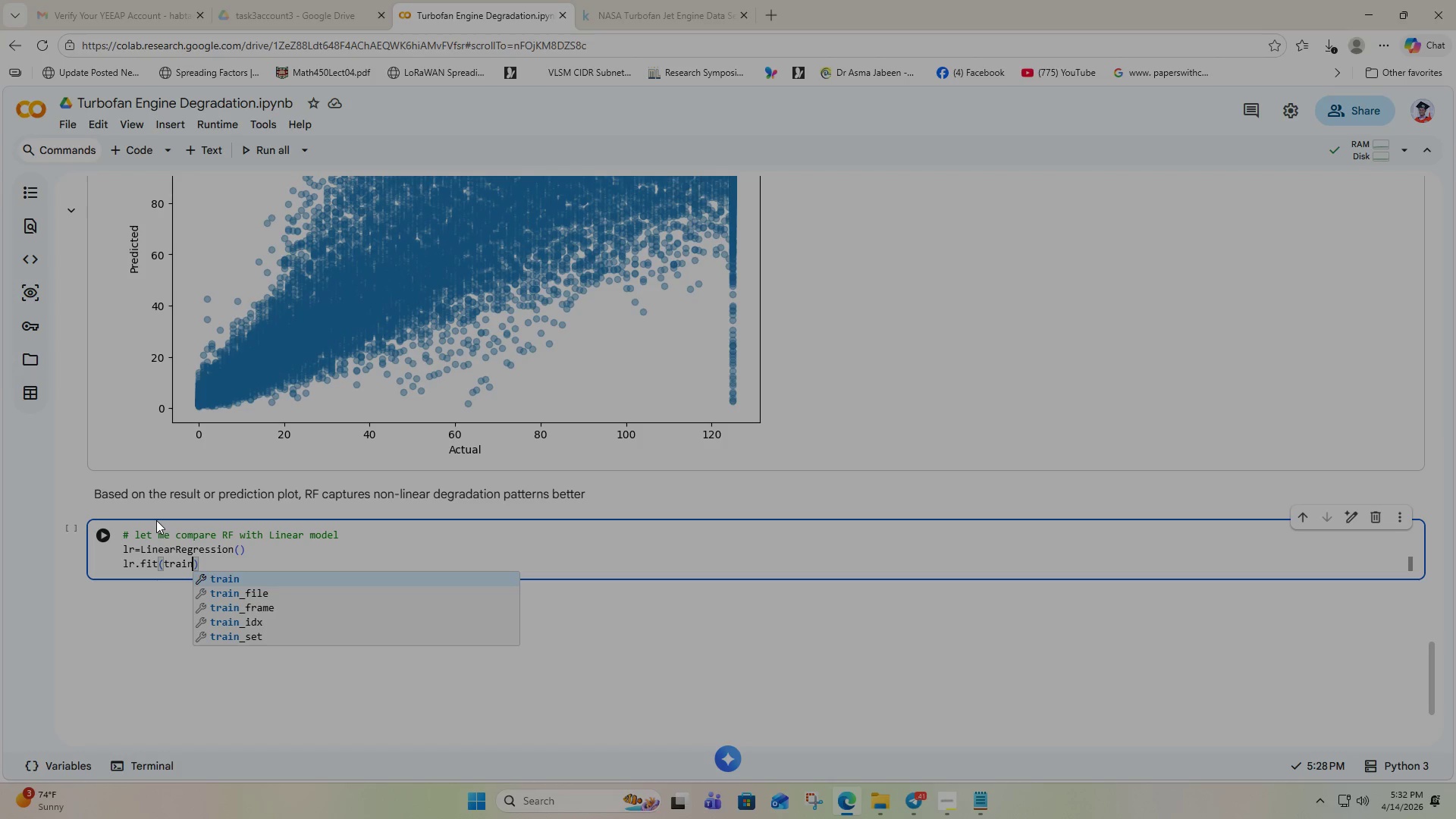 
wait(7.02)
 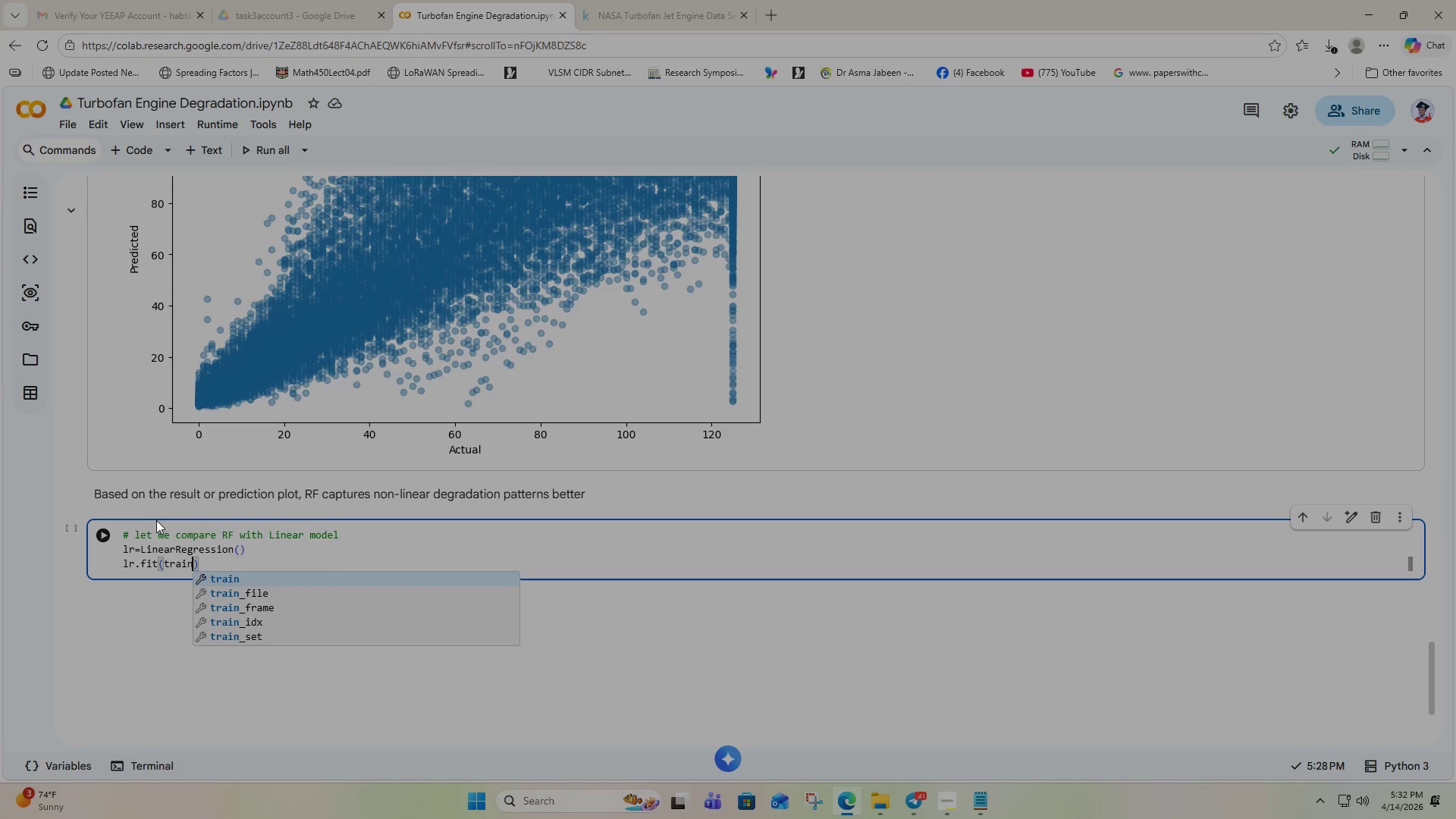 
type(_set)
 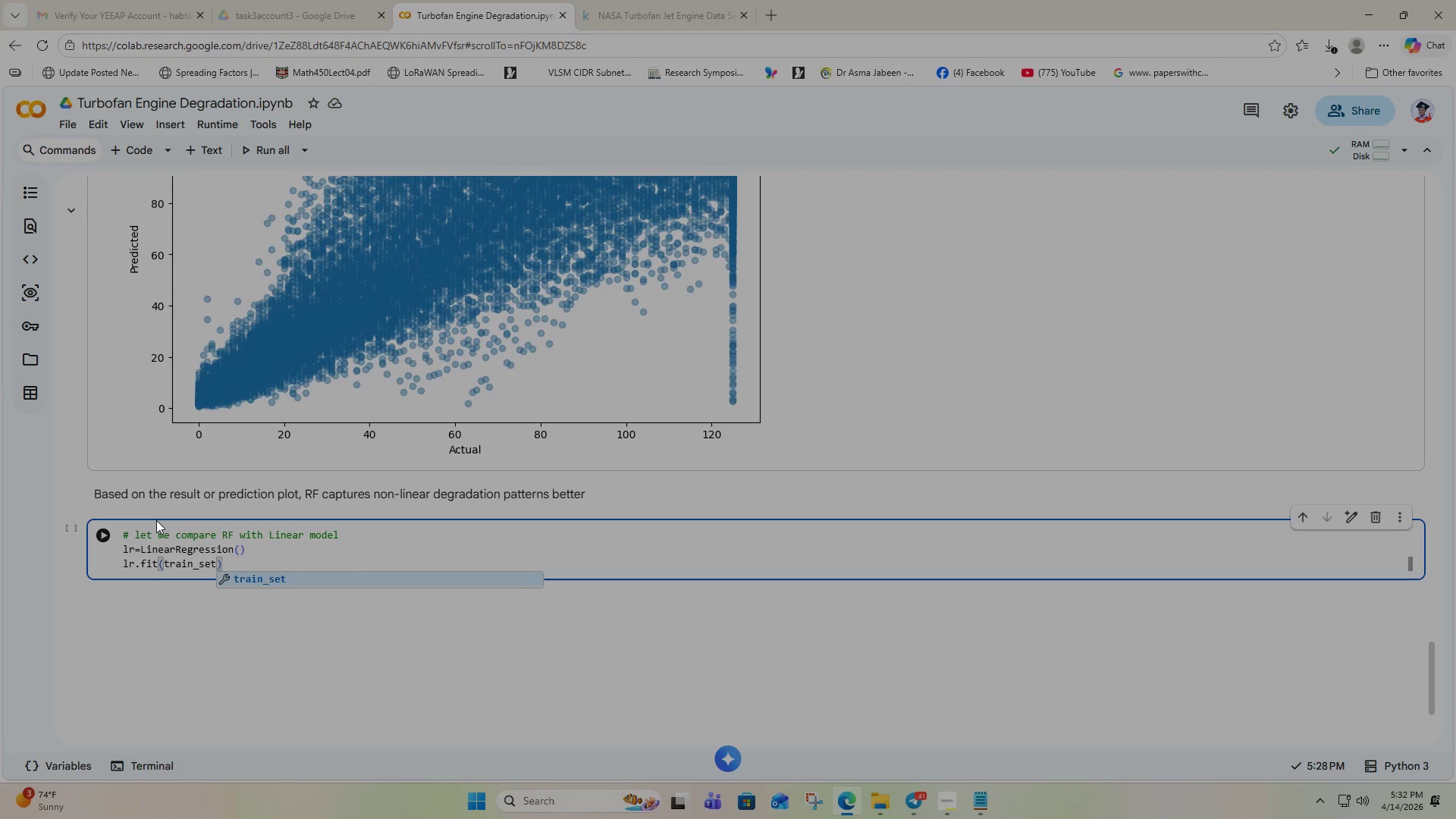 
key(BracketLeft)
 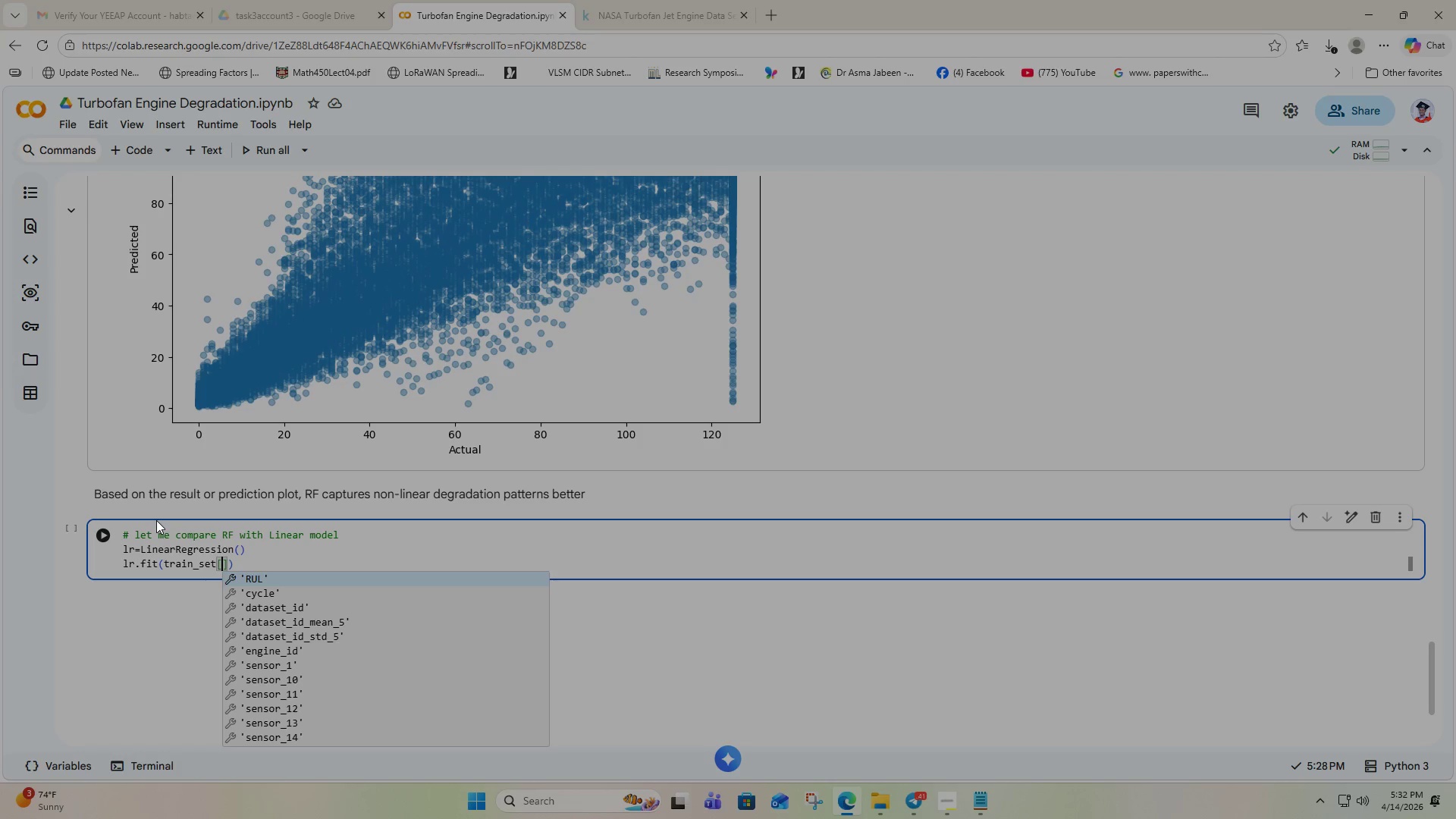 
type(features)
 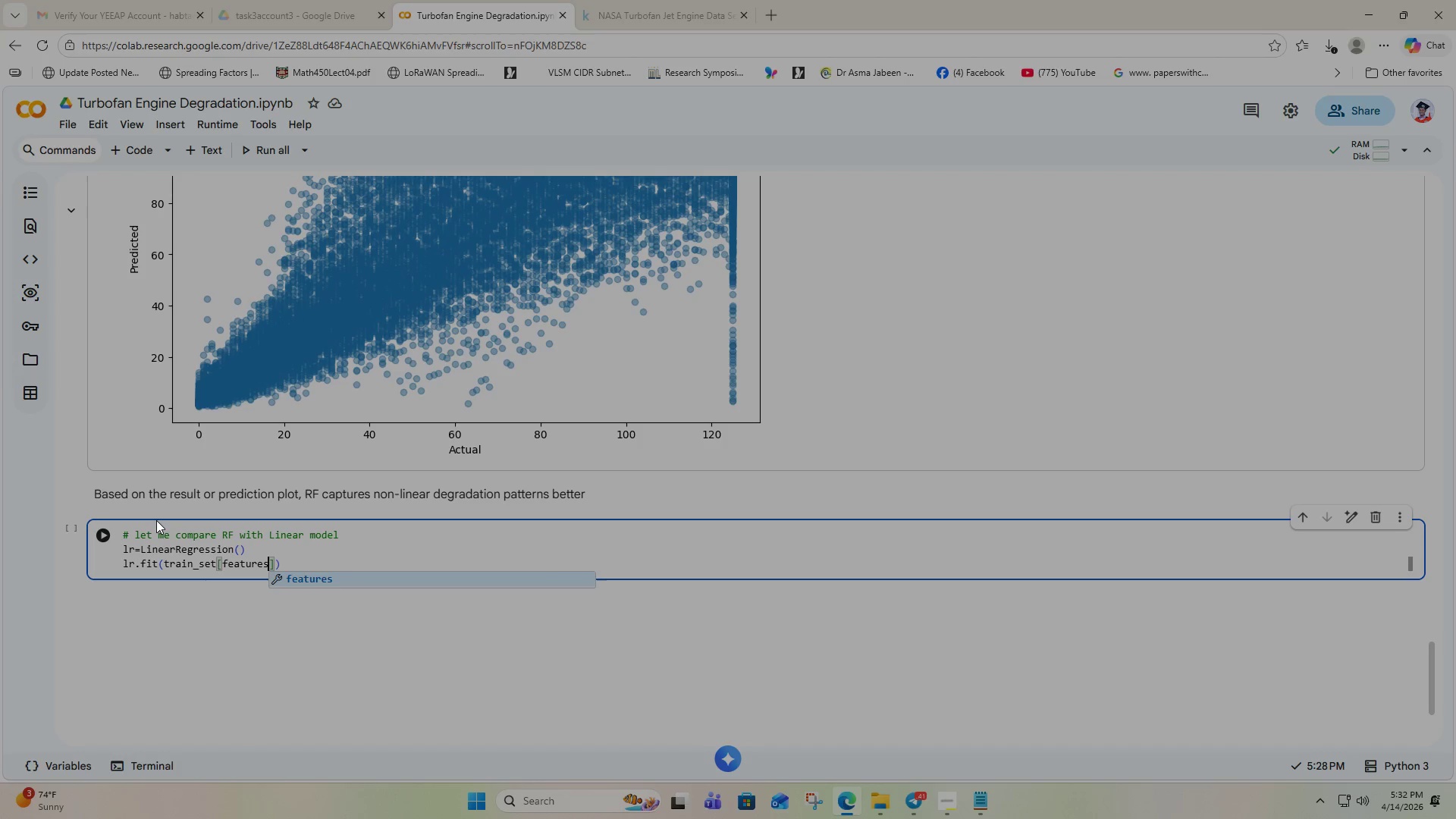 
key(ArrowRight)
 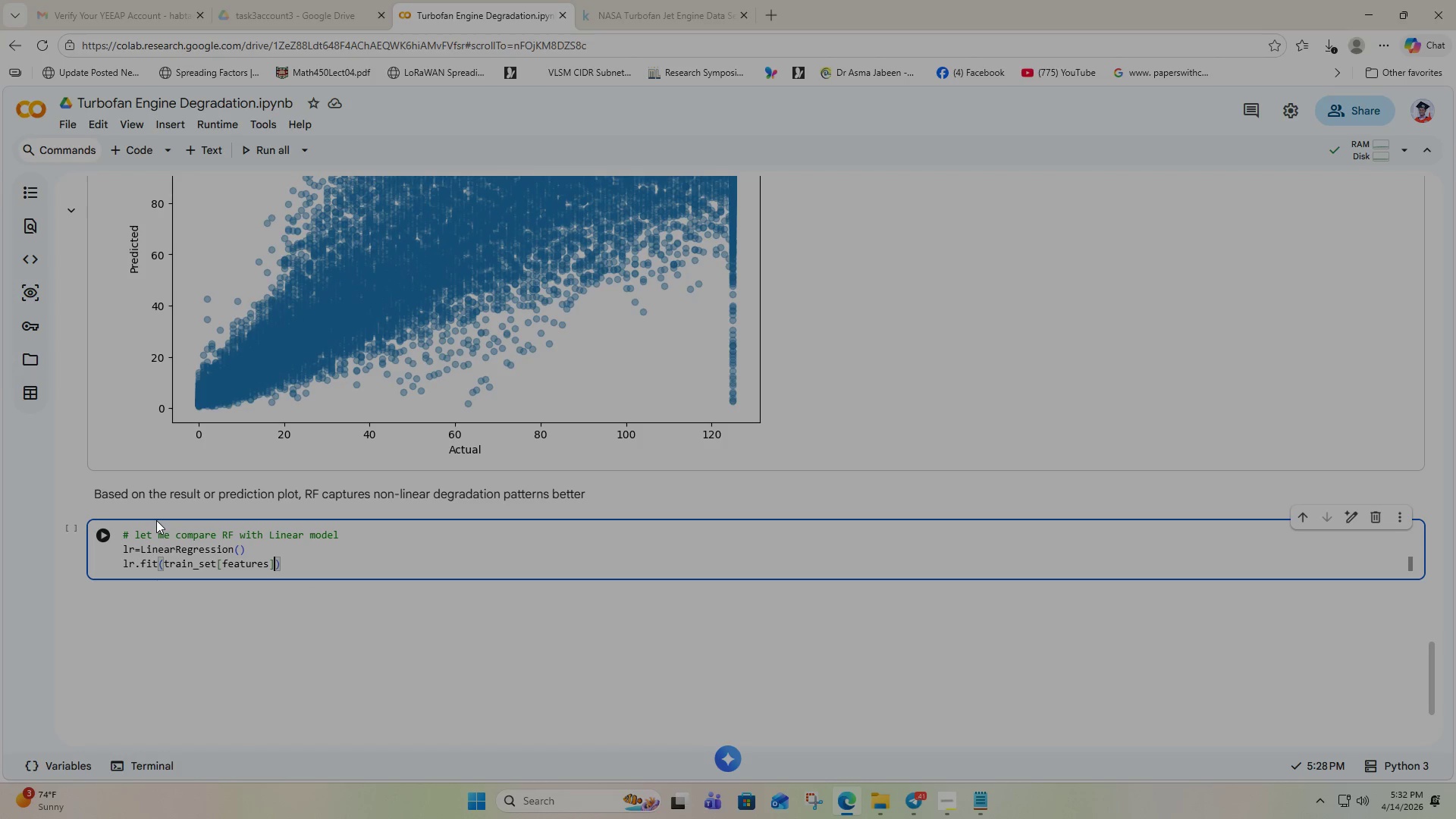 
key(Comma)
 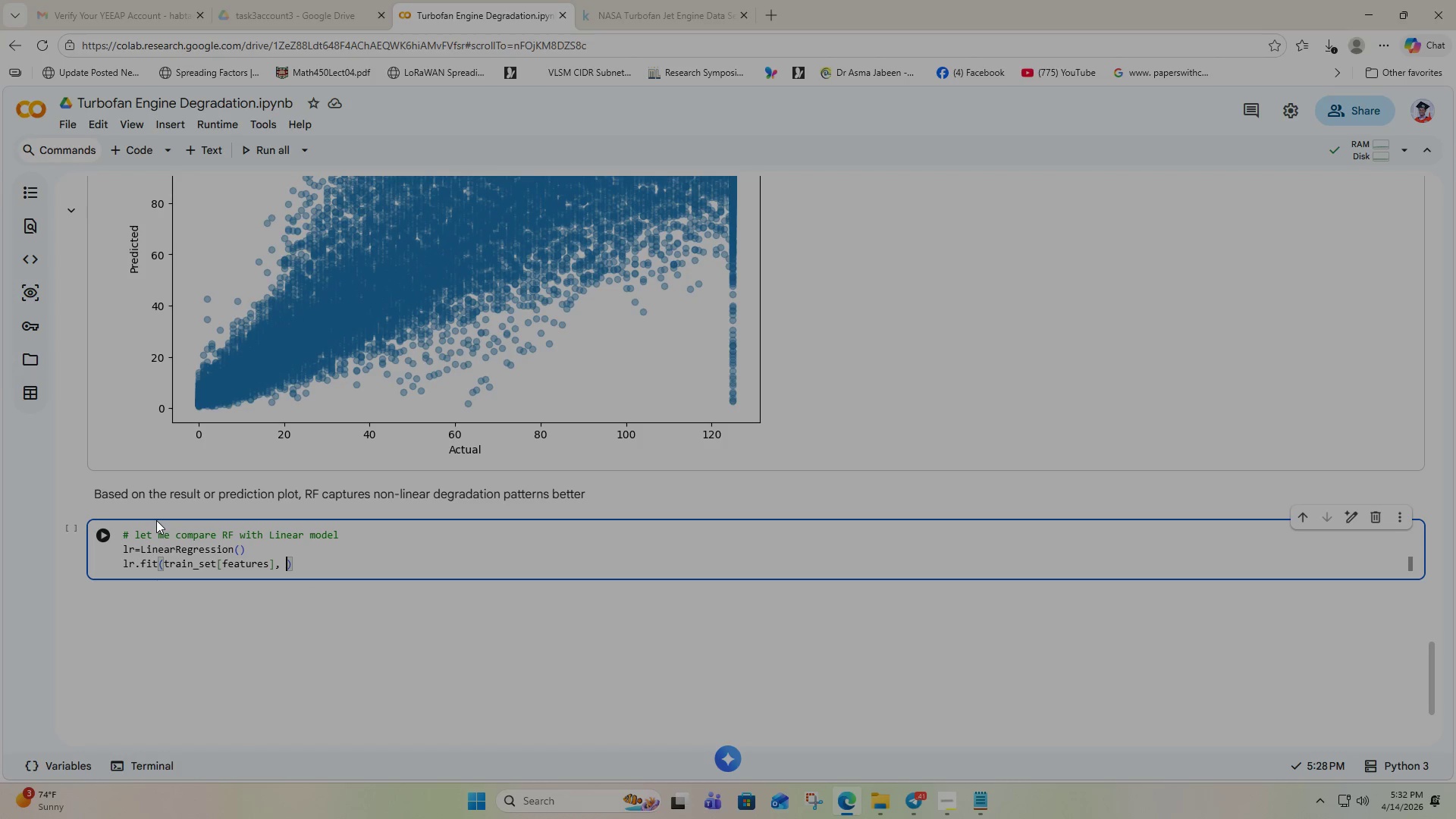 
key(Space)
 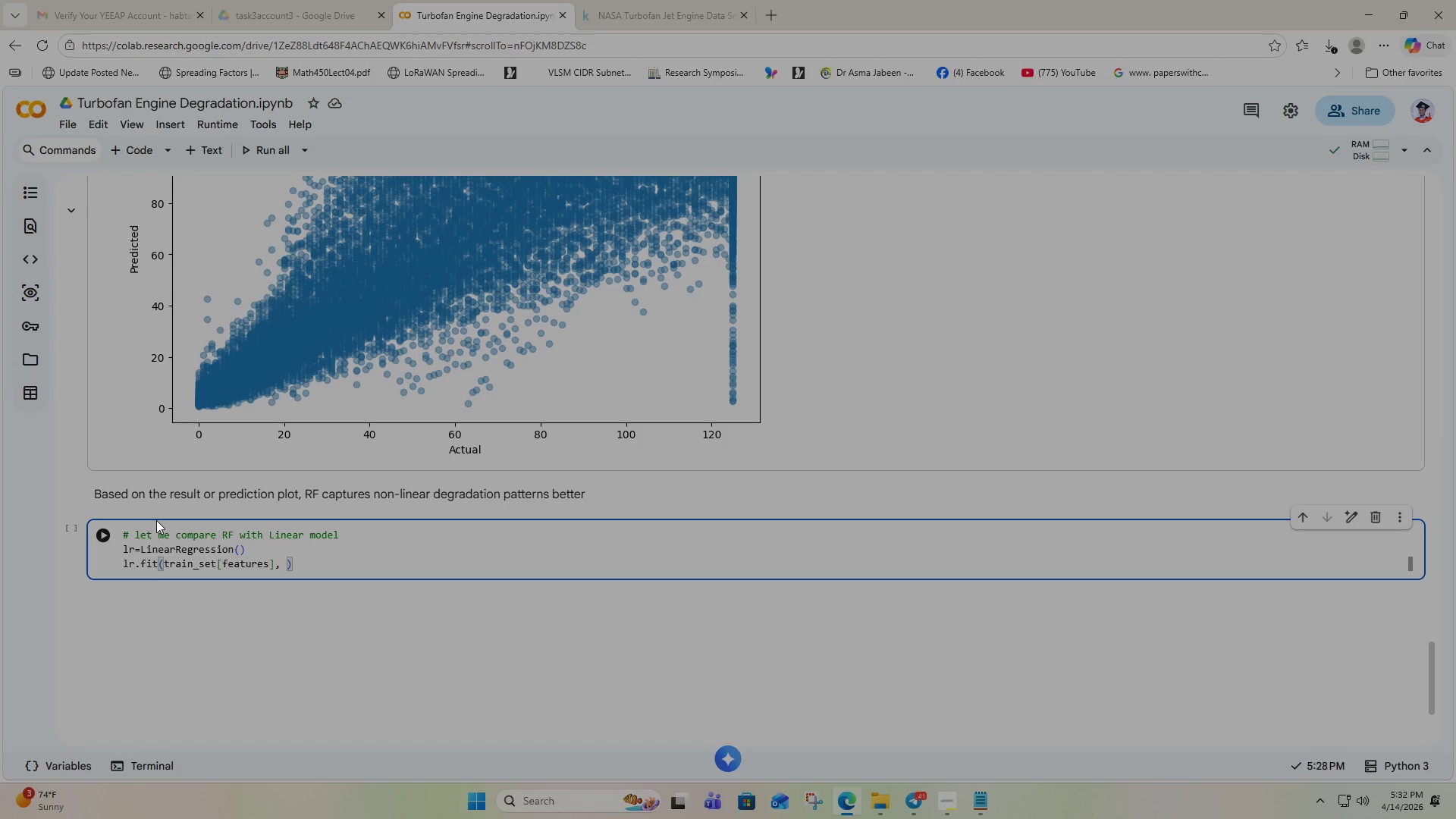 
type(train)
 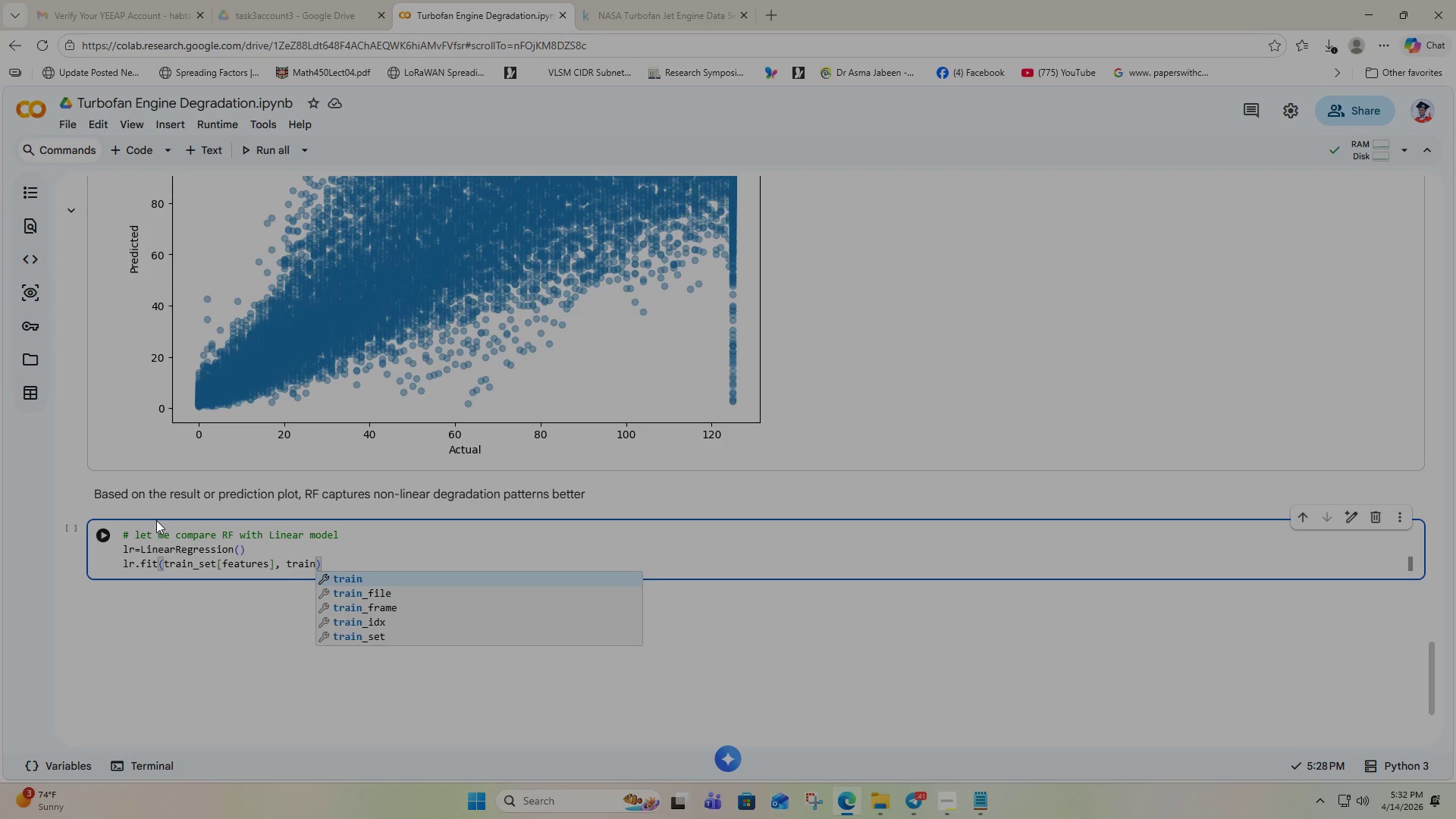 
key(ArrowDown)
 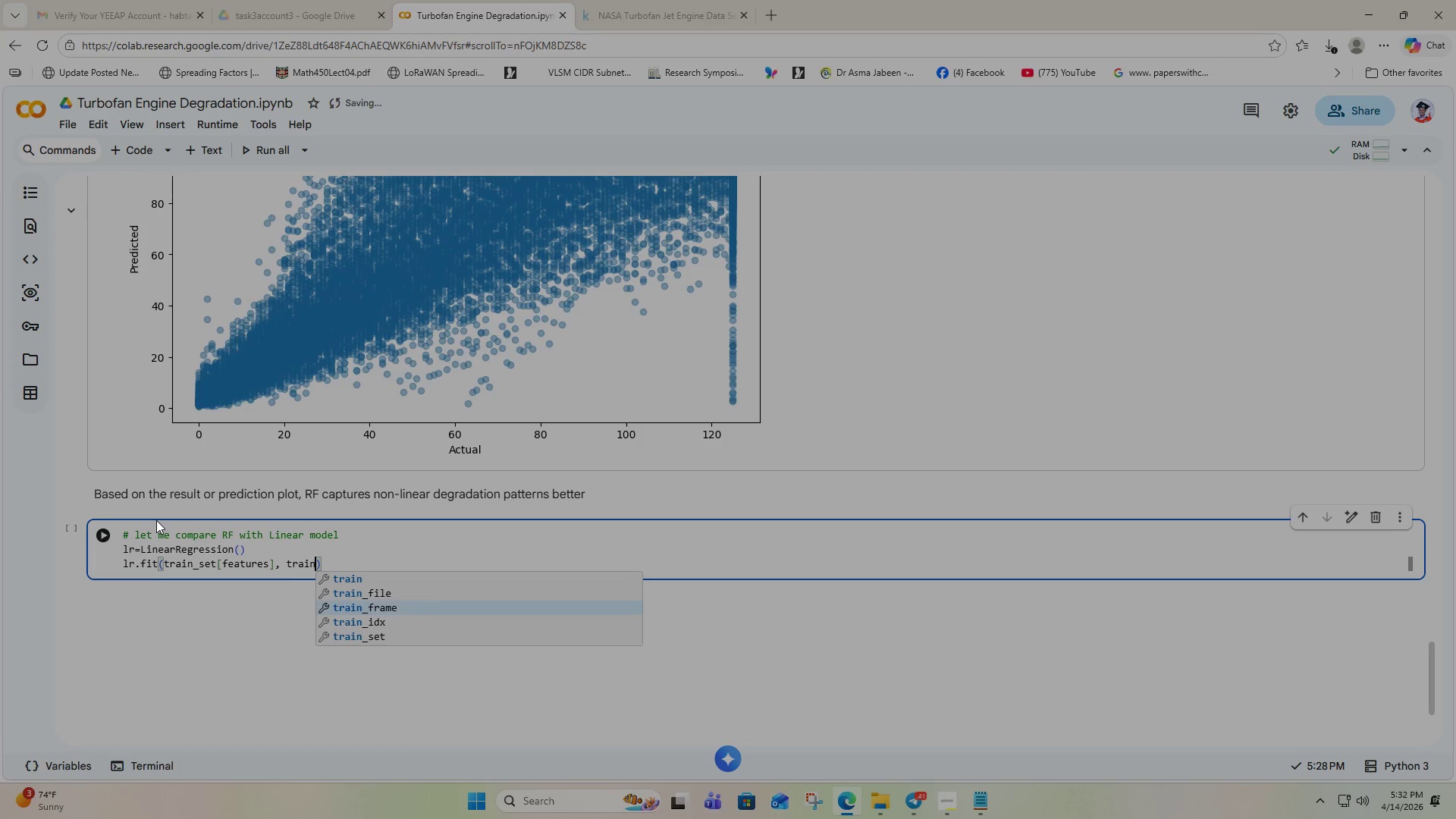 
key(ArrowDown)
 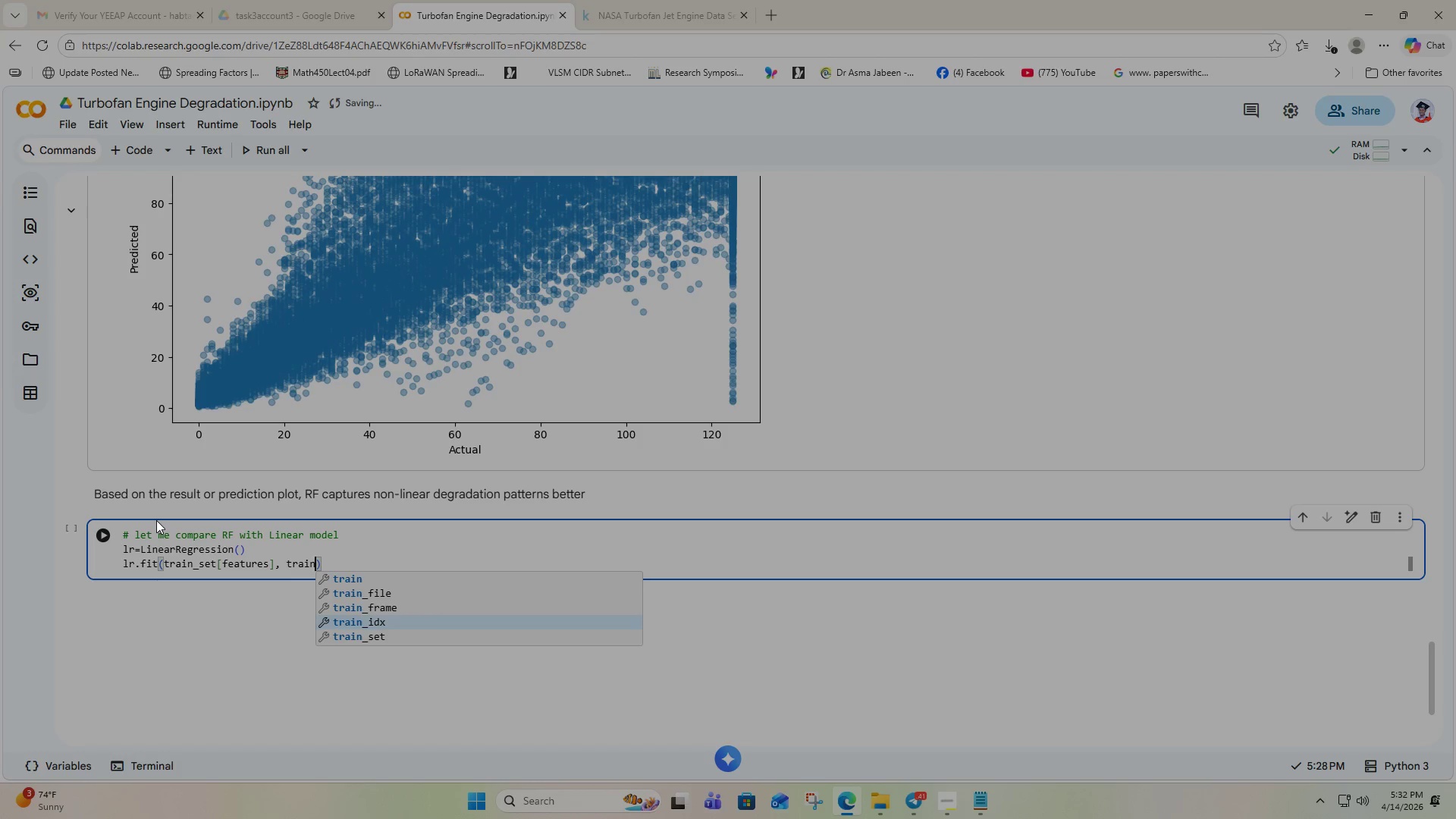 
key(ArrowDown)
 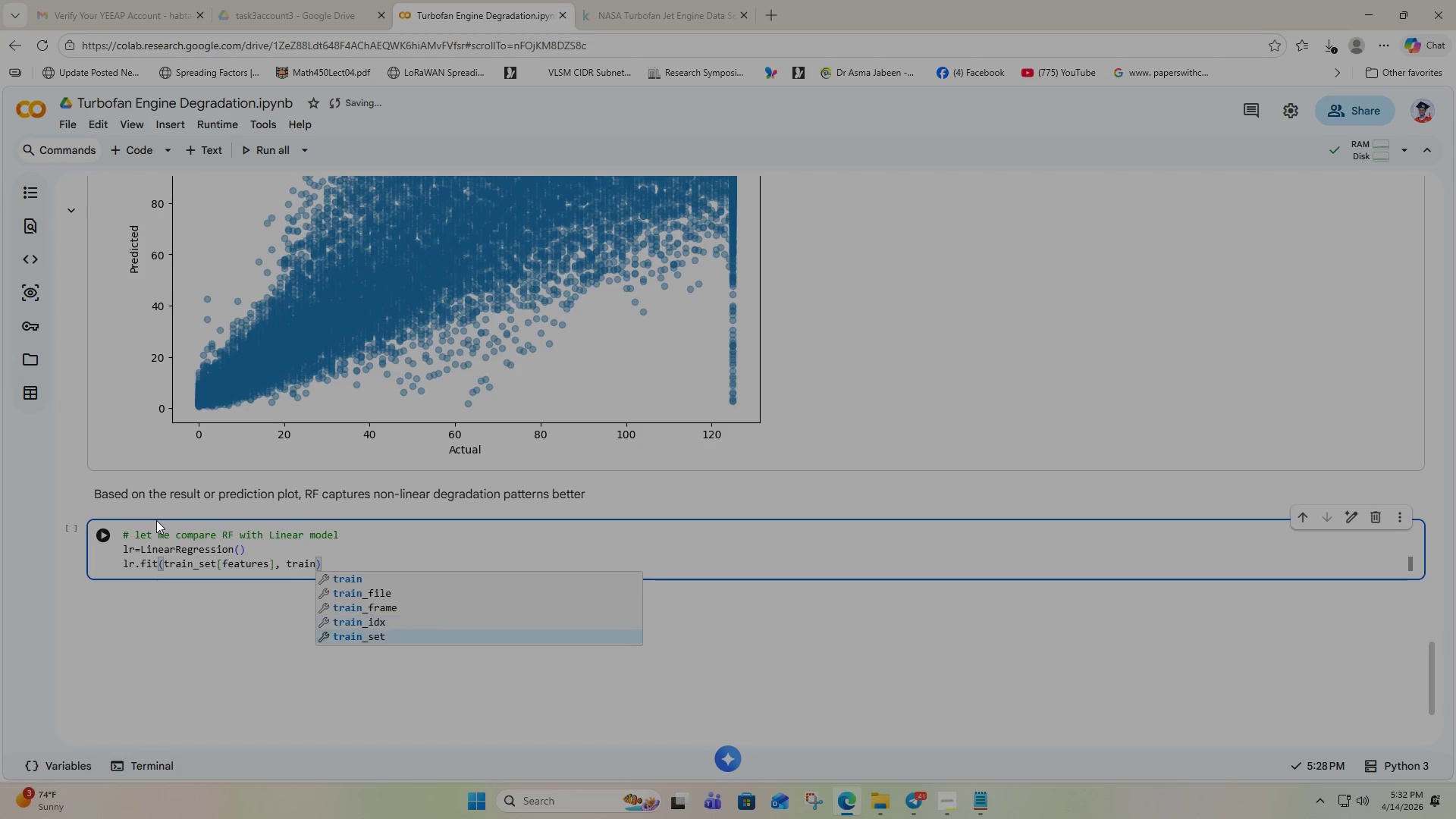 
key(ArrowDown)
 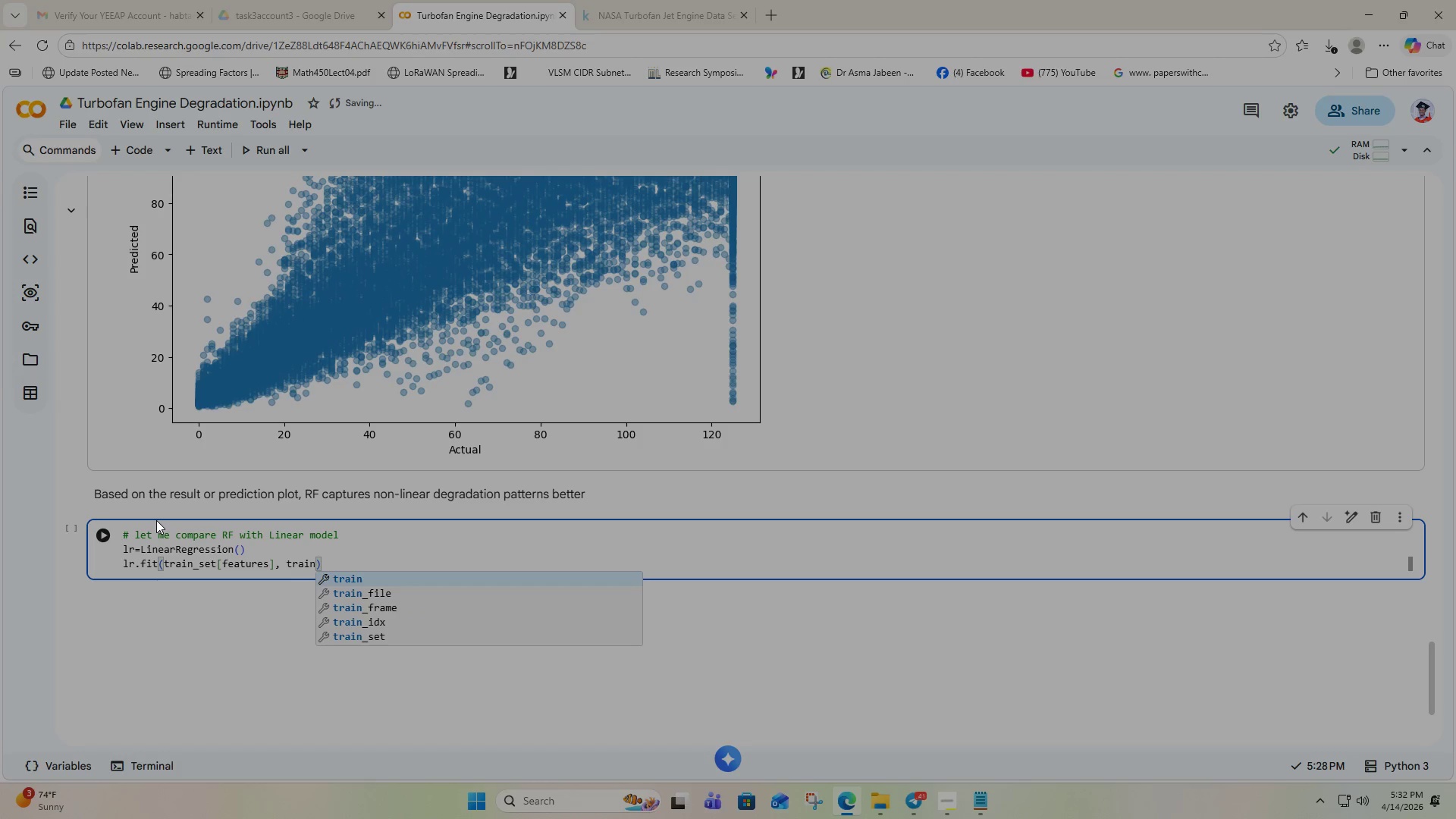 
key(ArrowDown)
 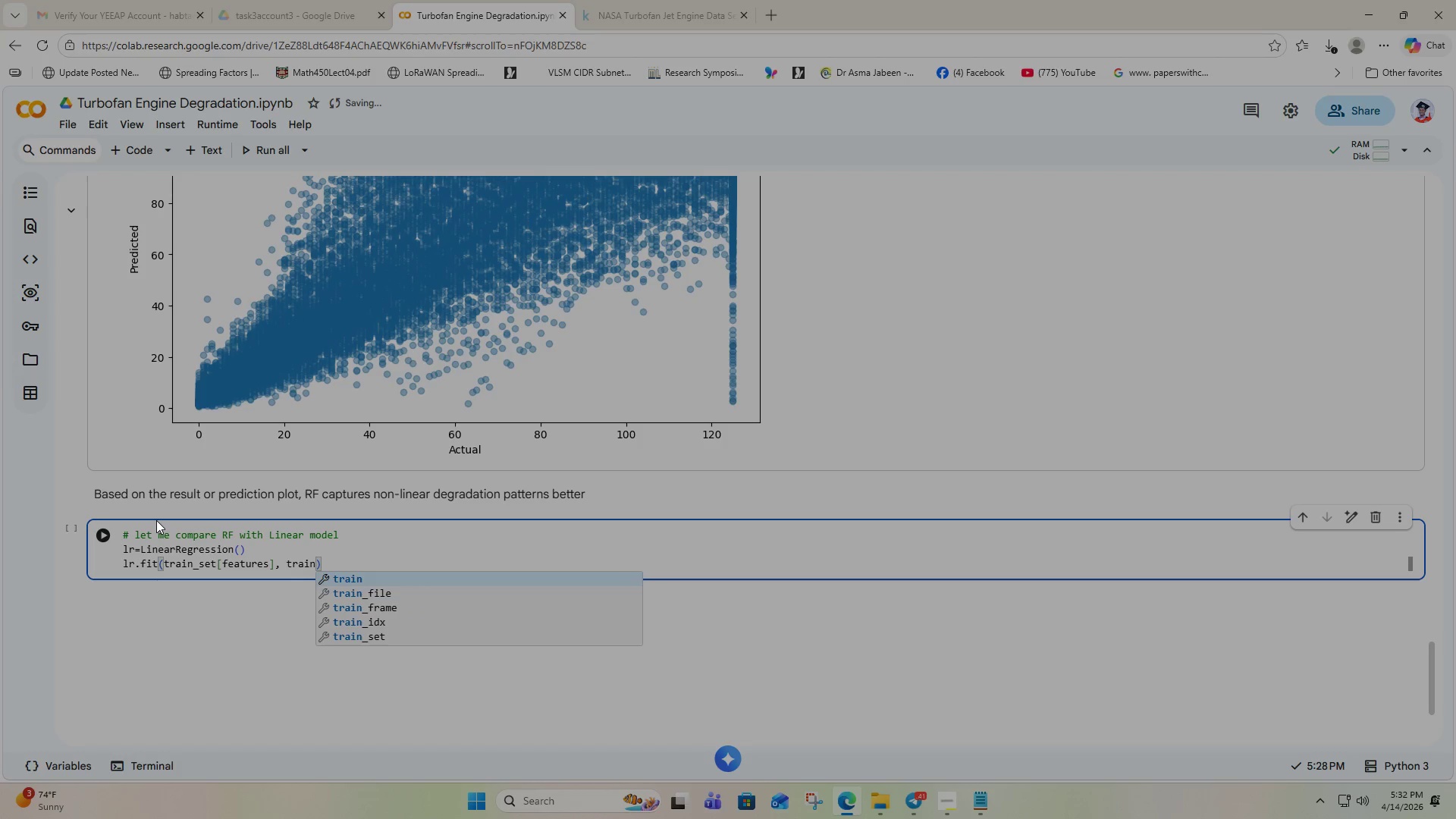 
key(ArrowDown)
 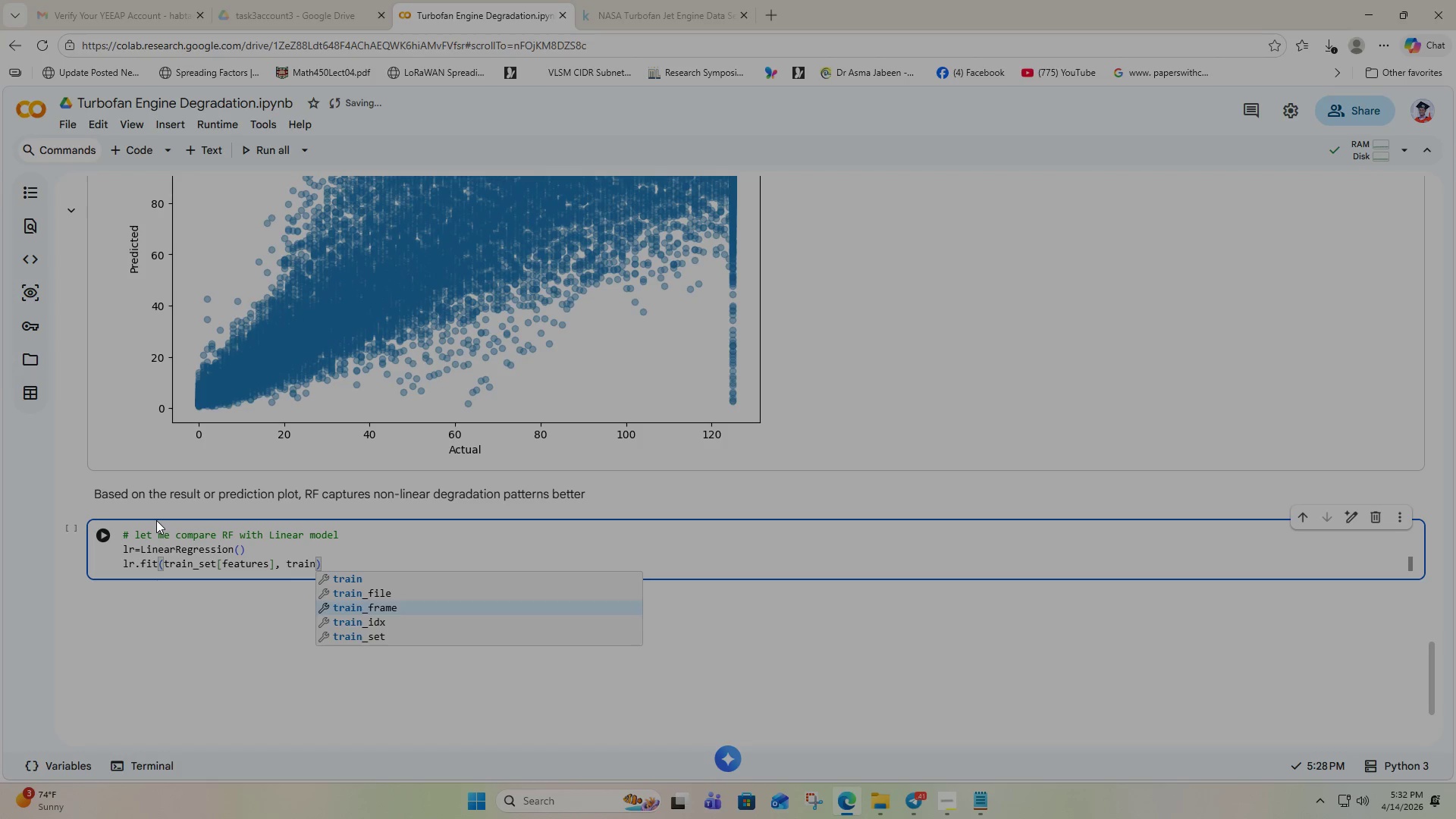 
key(ArrowDown)
 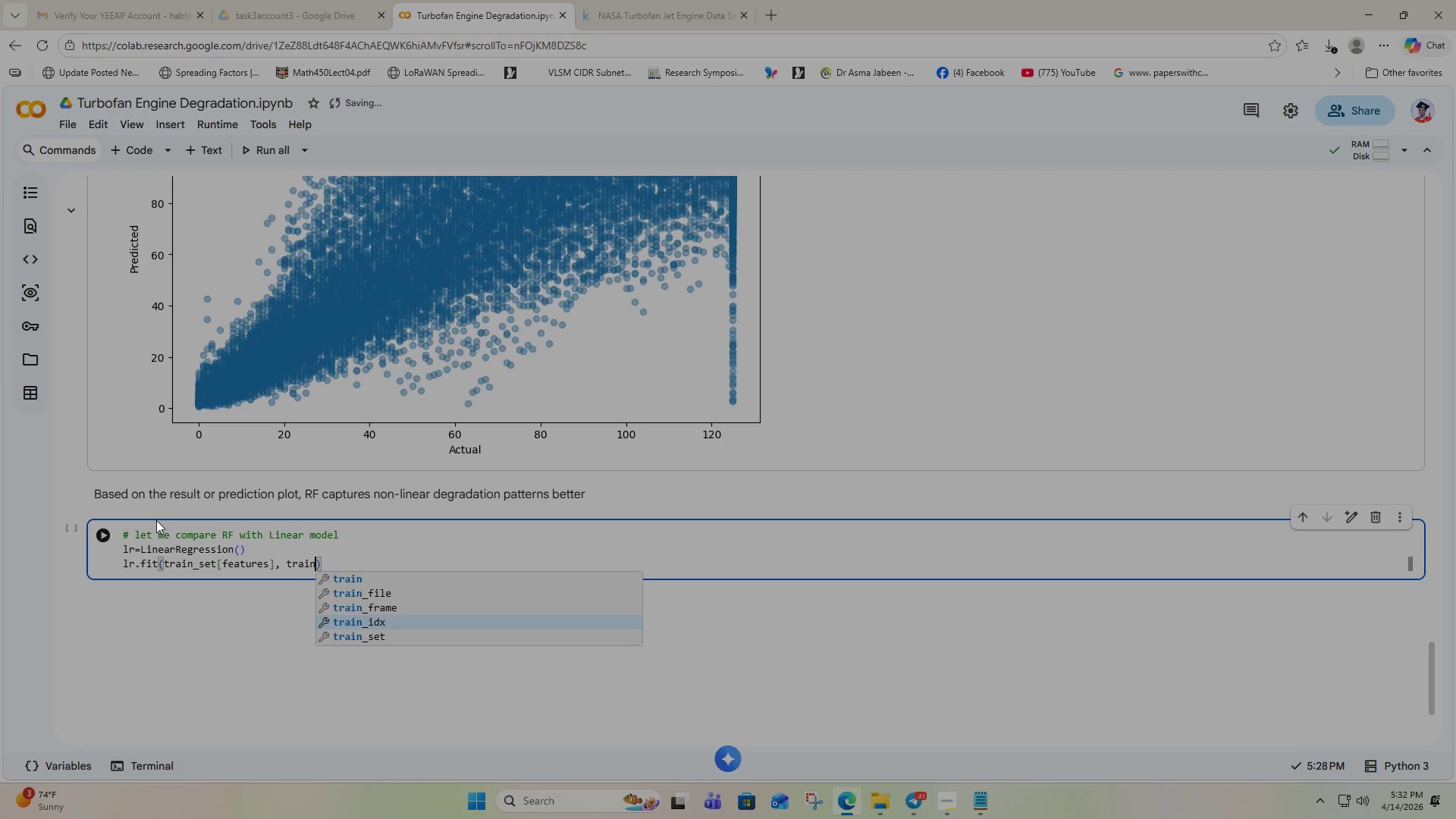 
key(ArrowDown)
 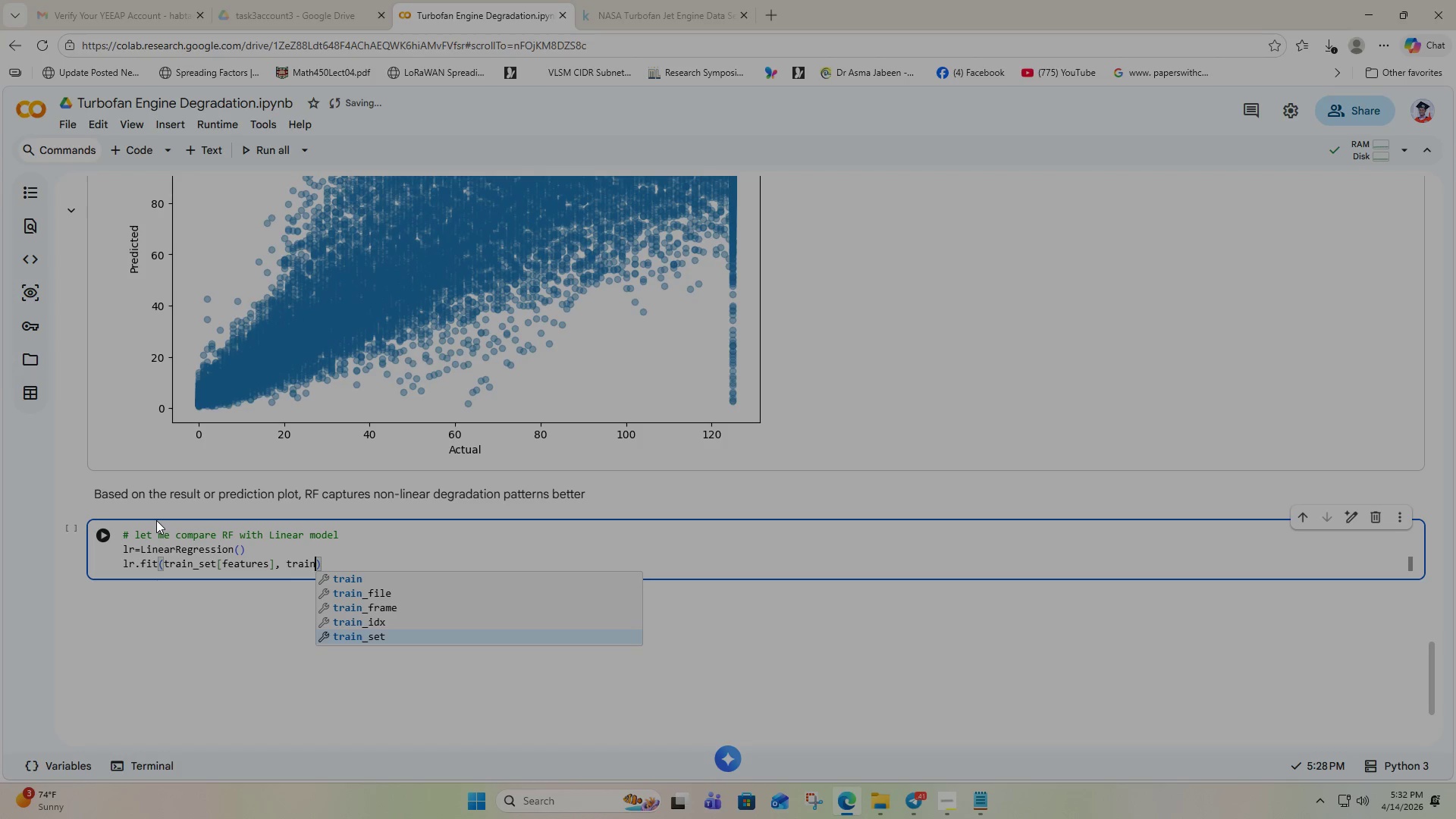 
key(ArrowDown)
 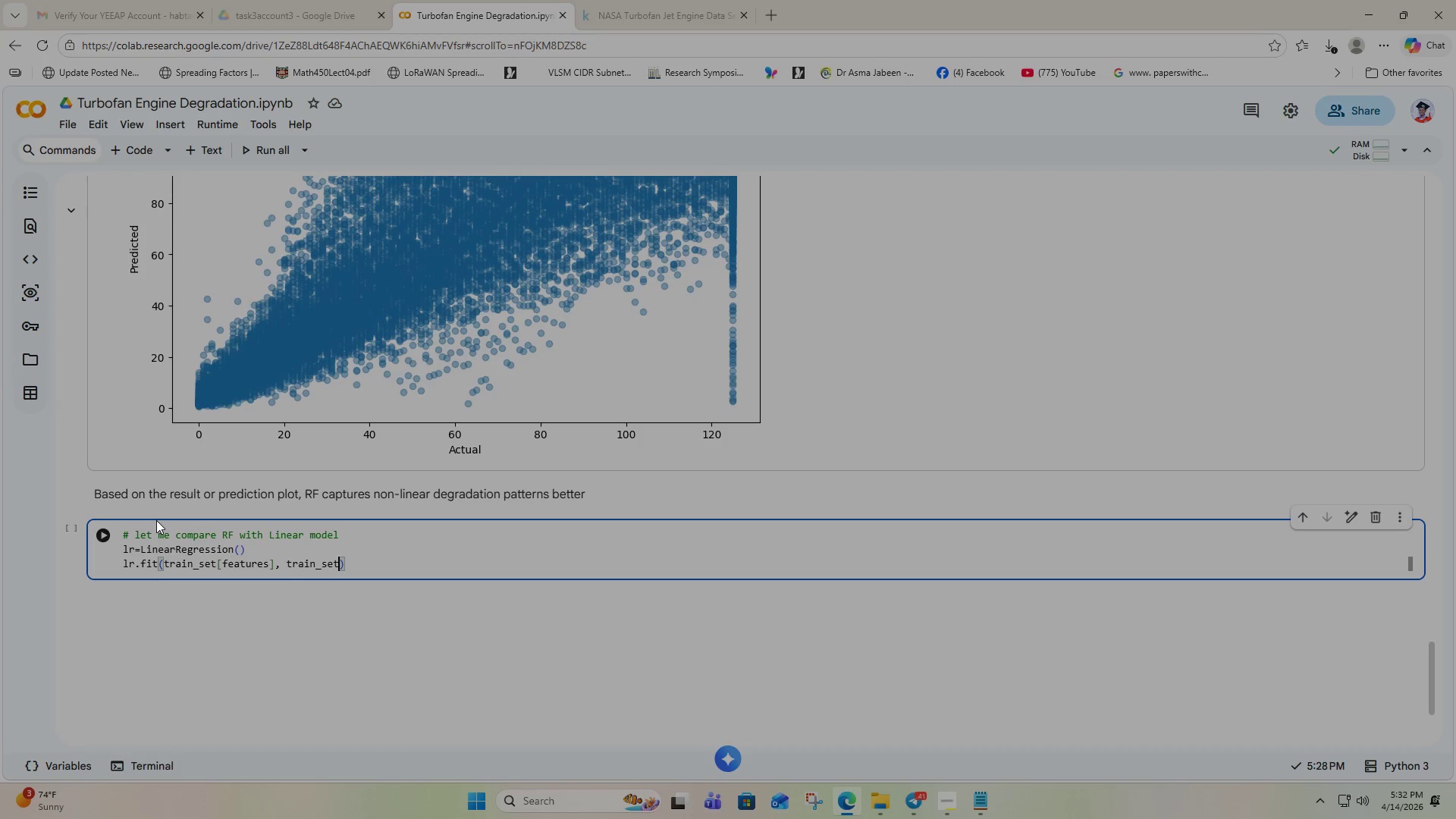 
key(Enter)
 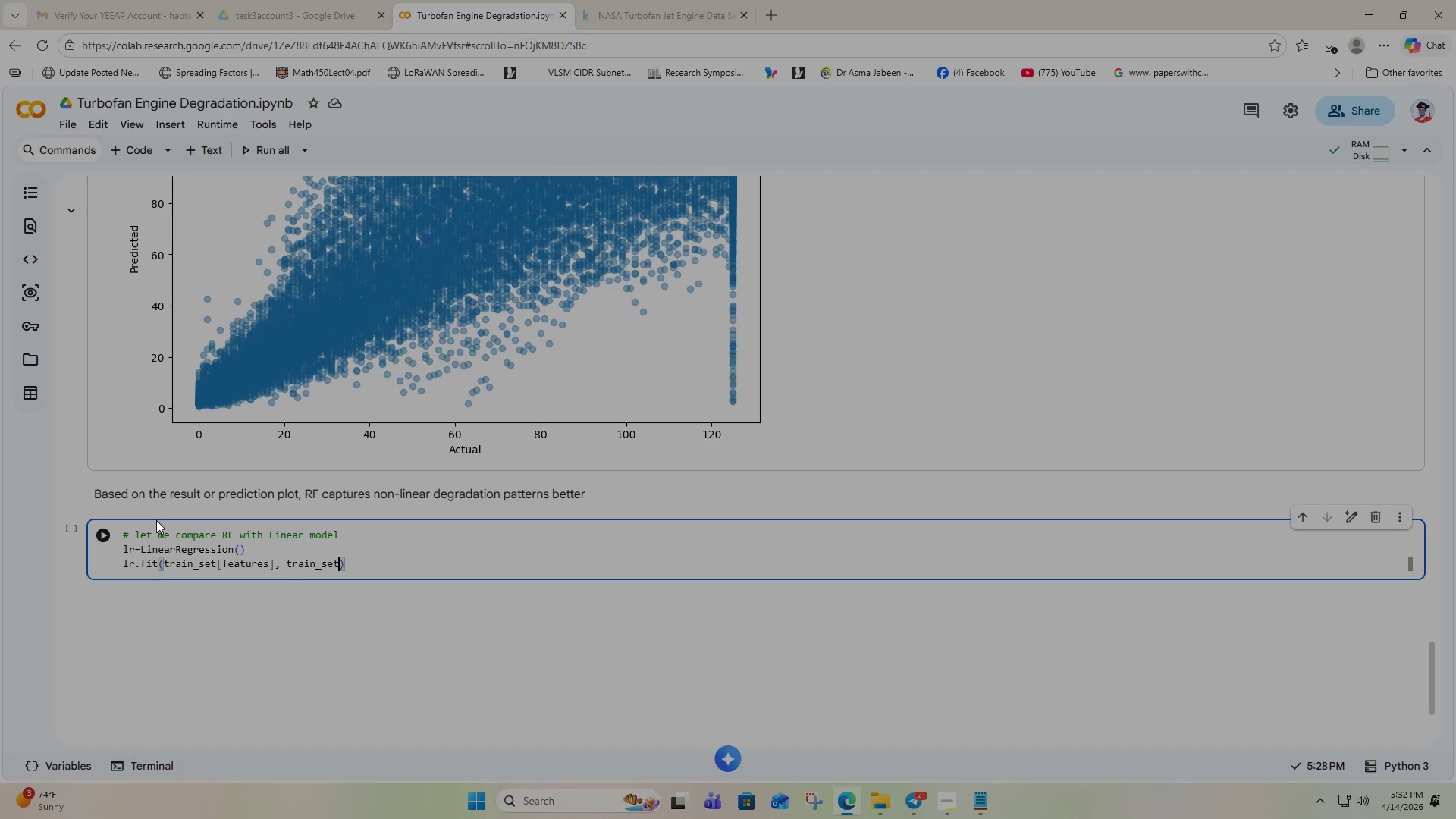 
hold_key(key=ShiftRight, duration=1.09)
 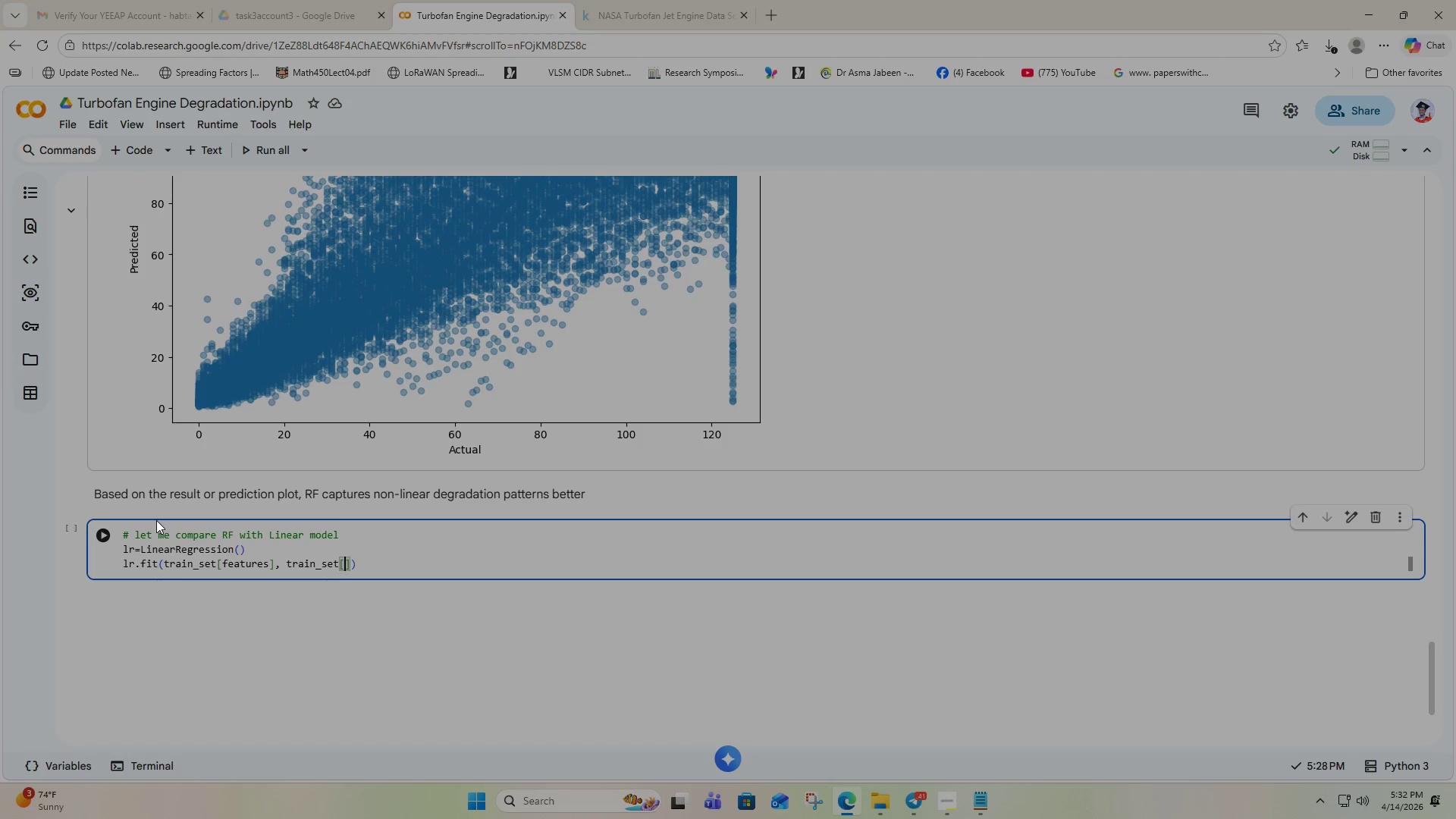 
type(["RUL)
 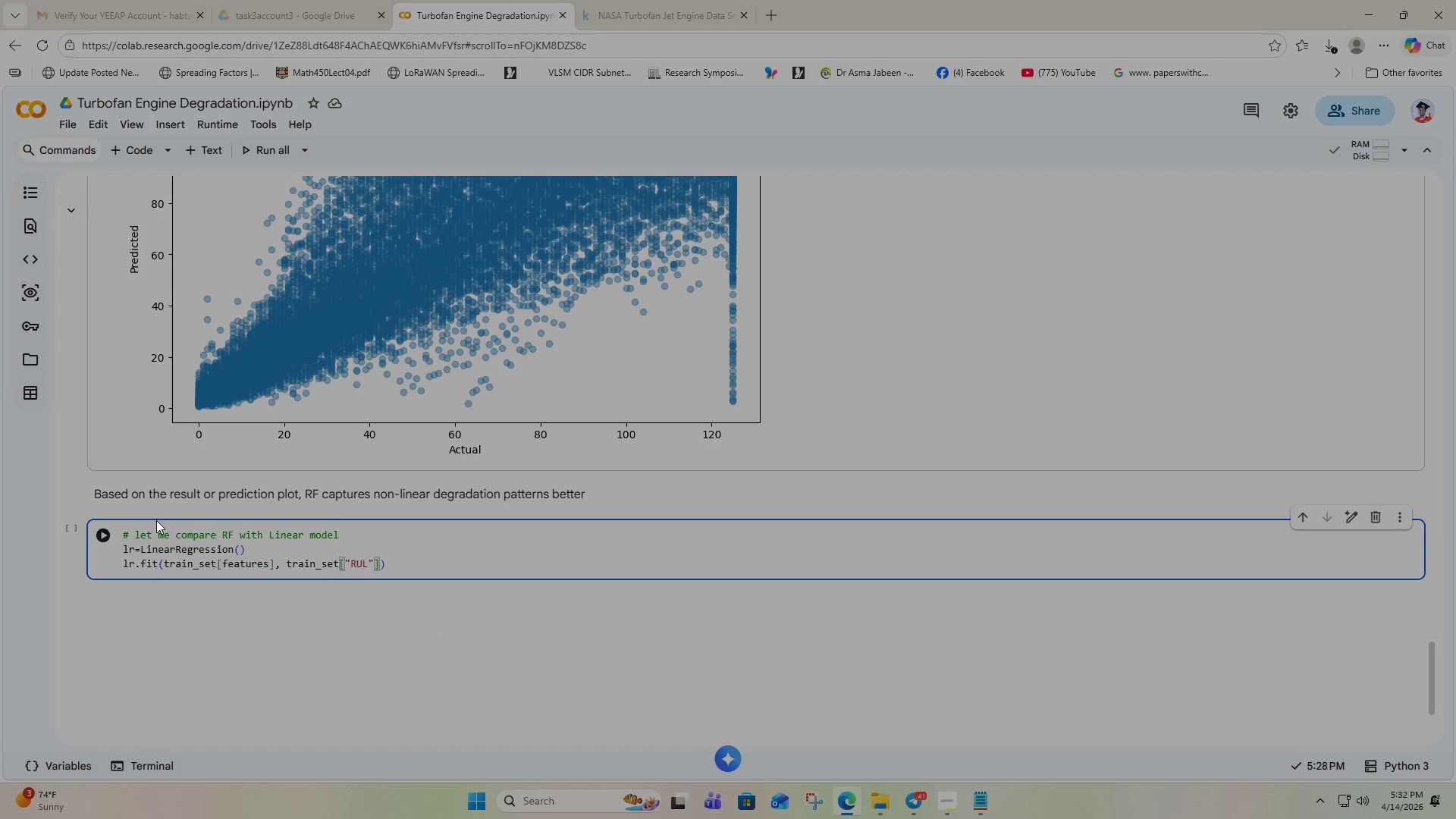 
key(ArrowRight)
 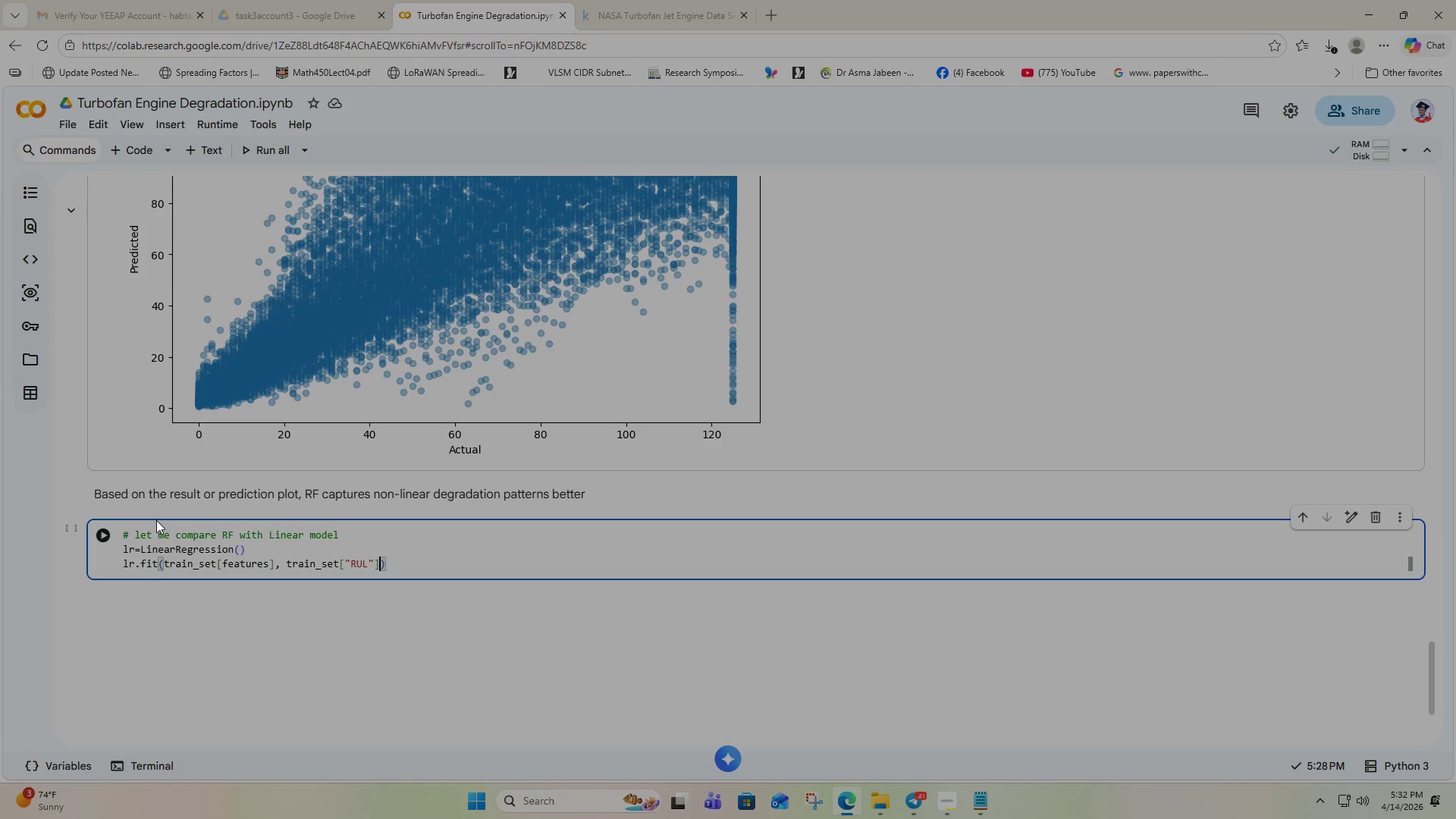 
key(ArrowRight)
 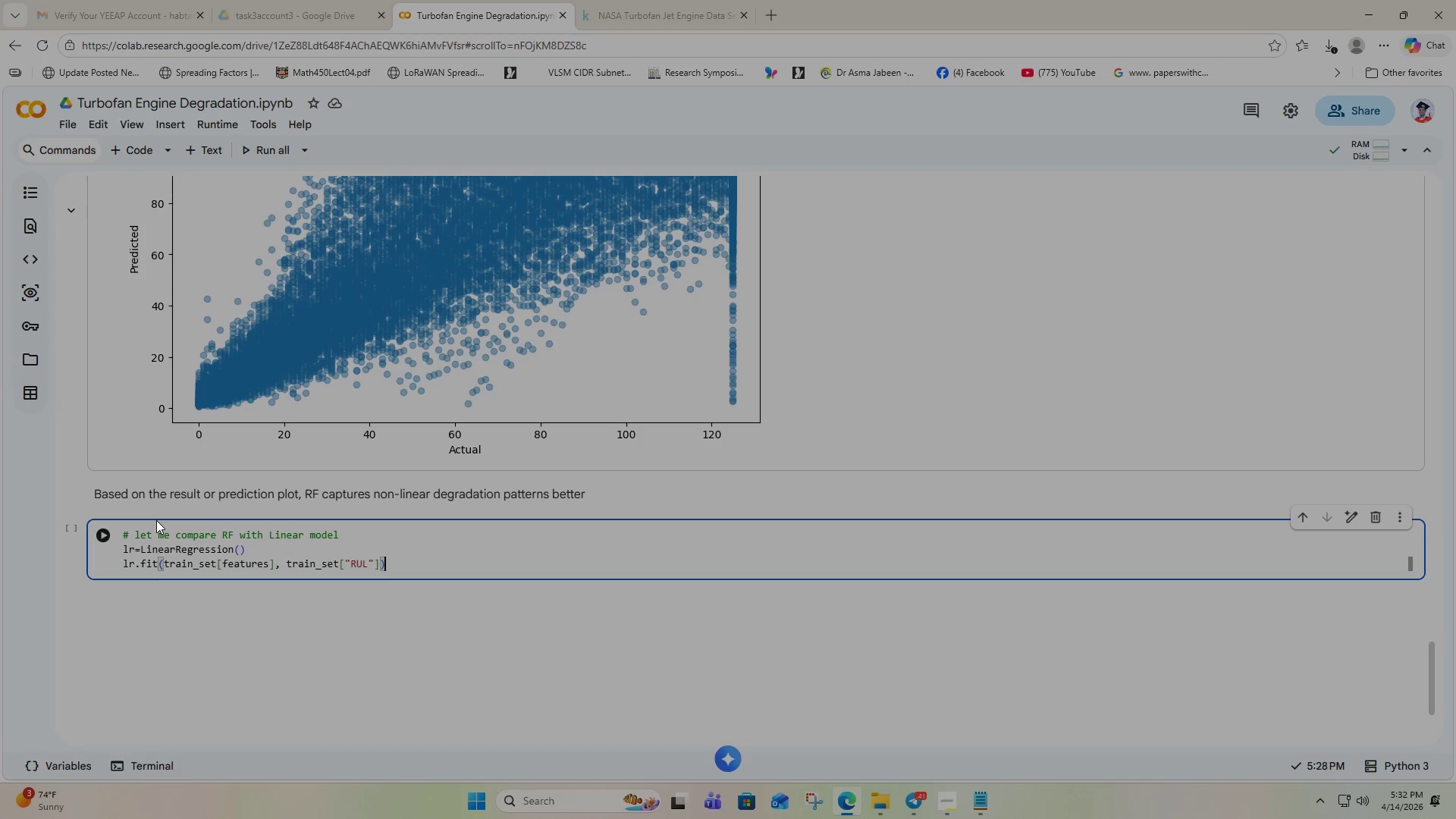 
key(ArrowRight)
 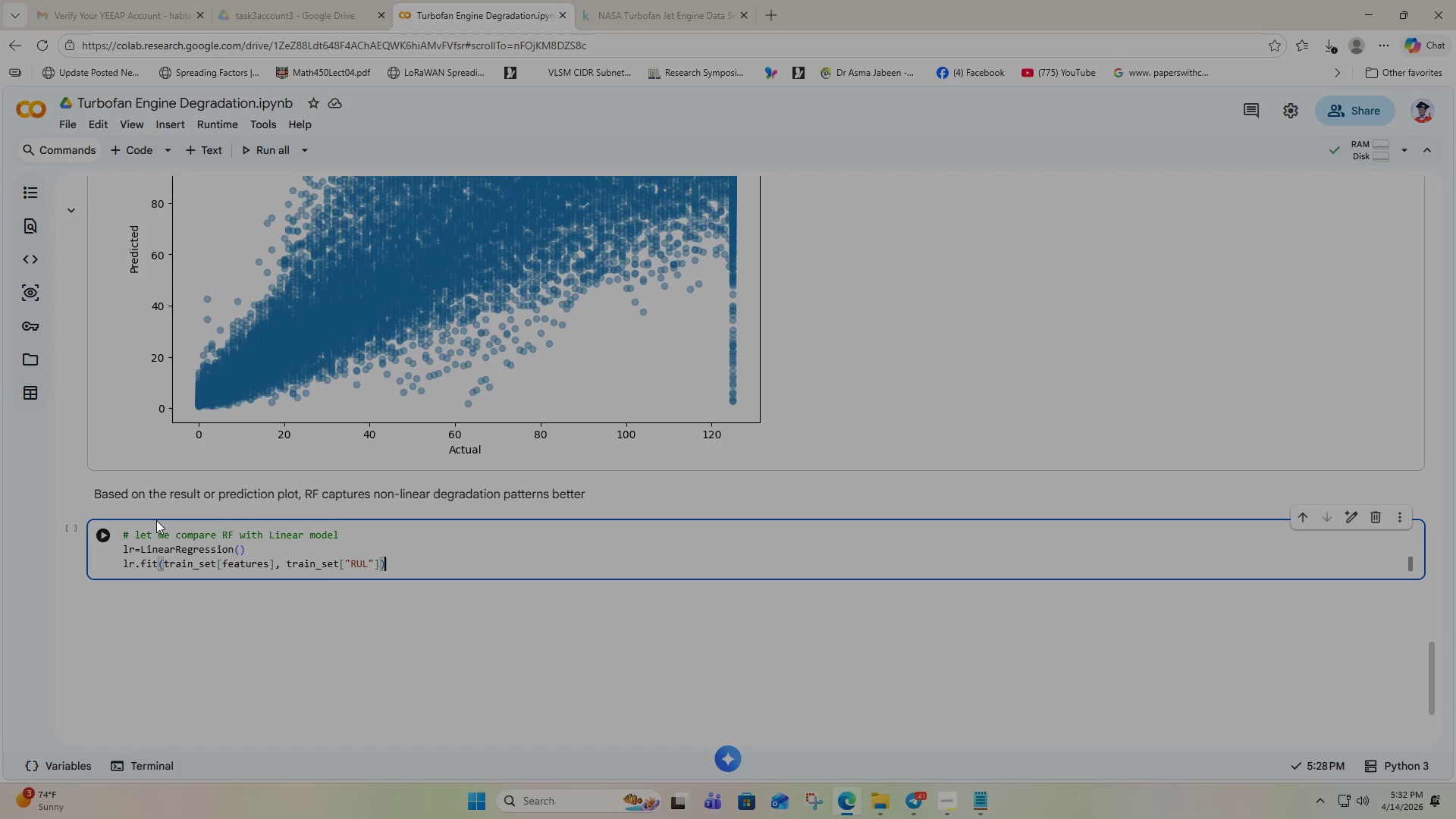 
key(Enter)
 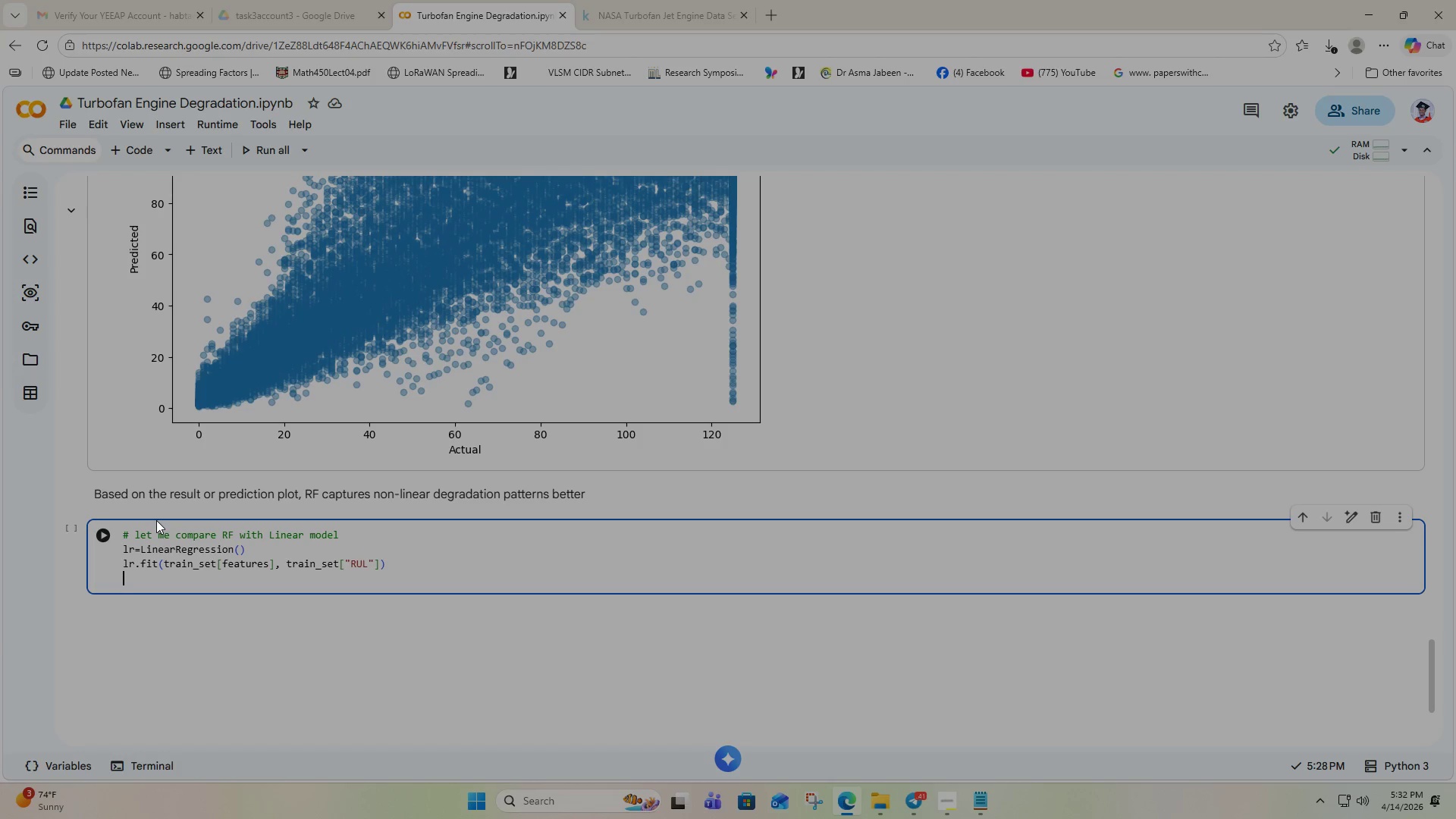 
type(lr_pred=lr.pred)
 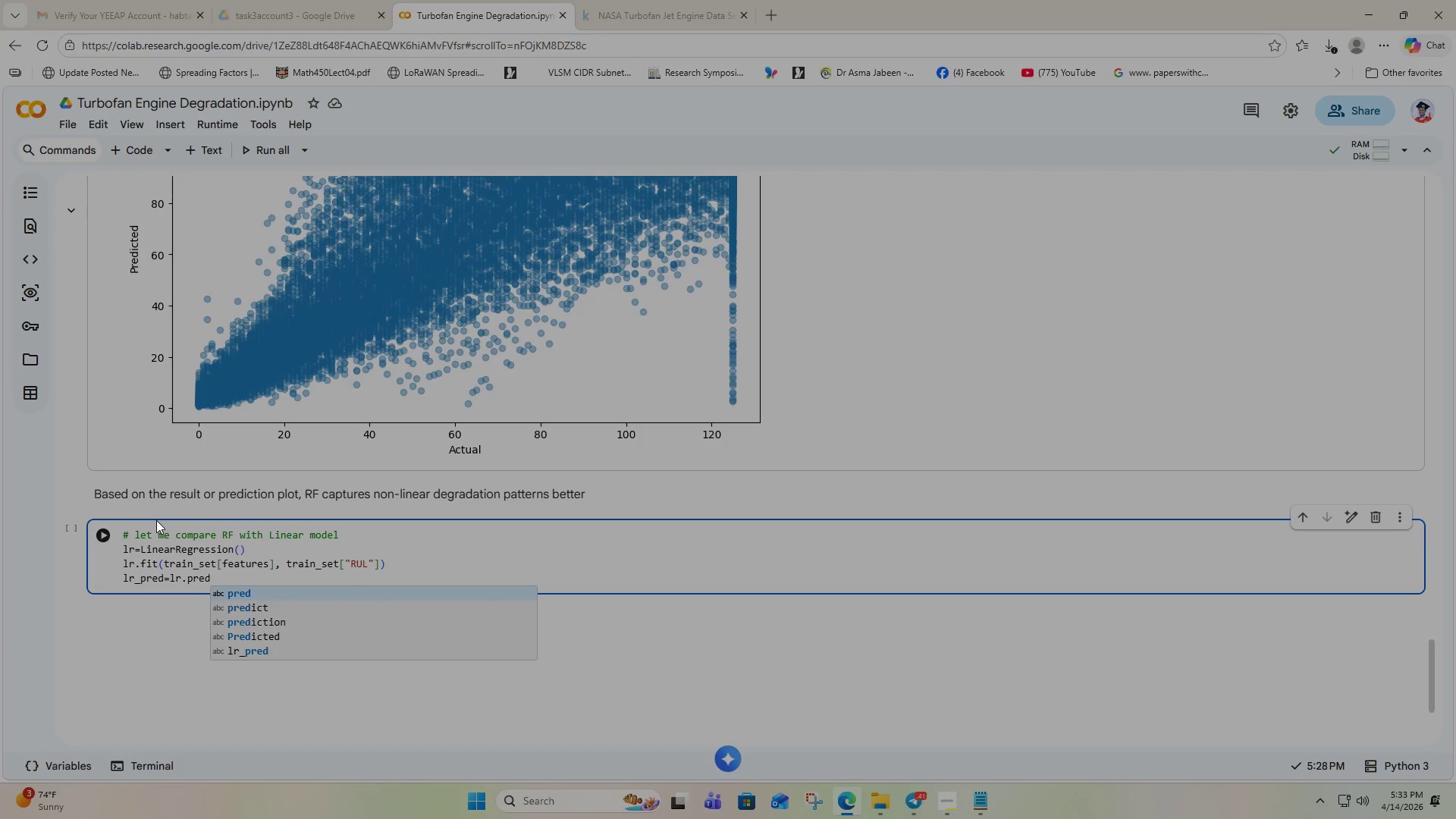 
key(ArrowDown)
 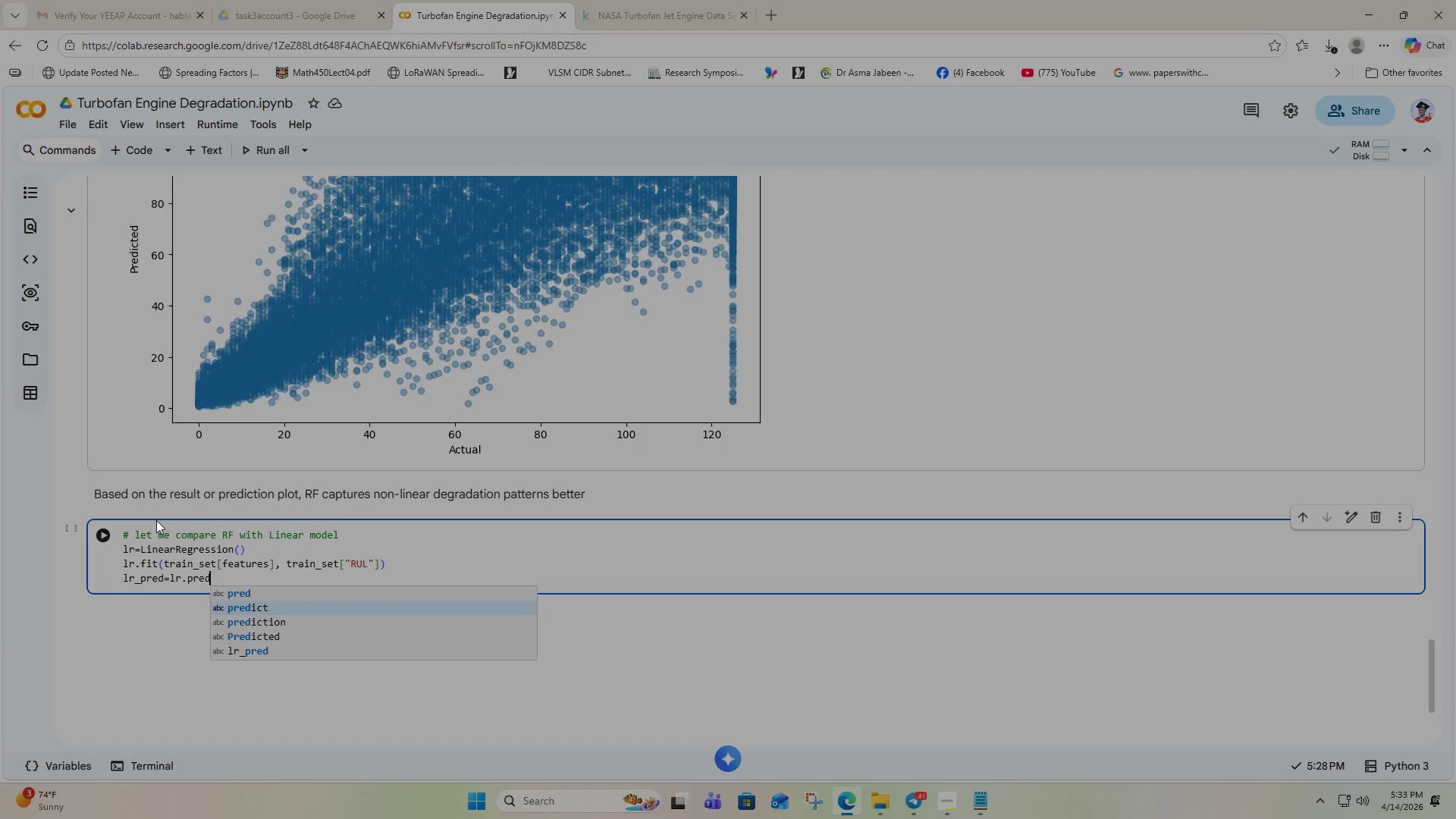 
key(Enter)
 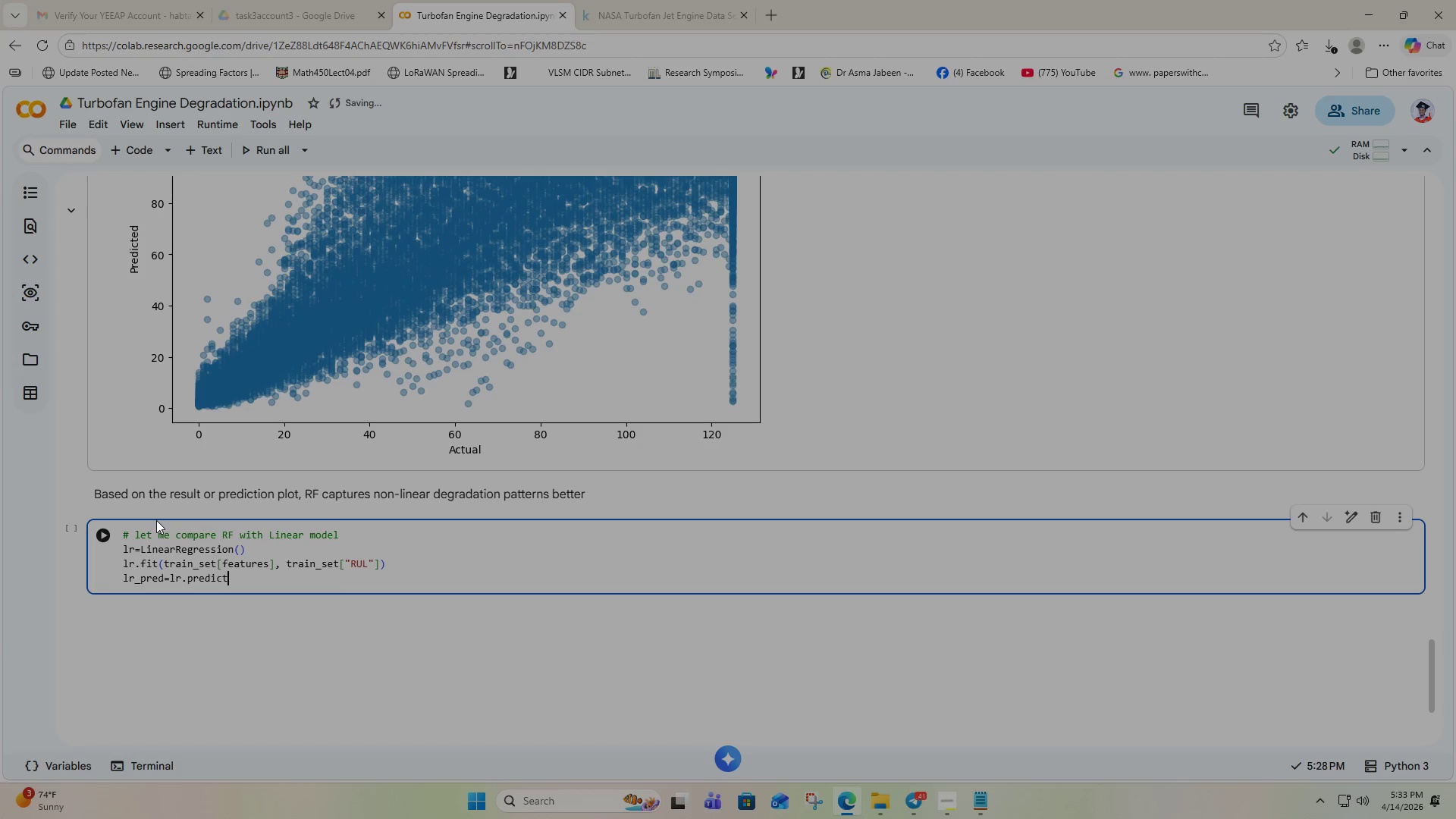 
type((test)
 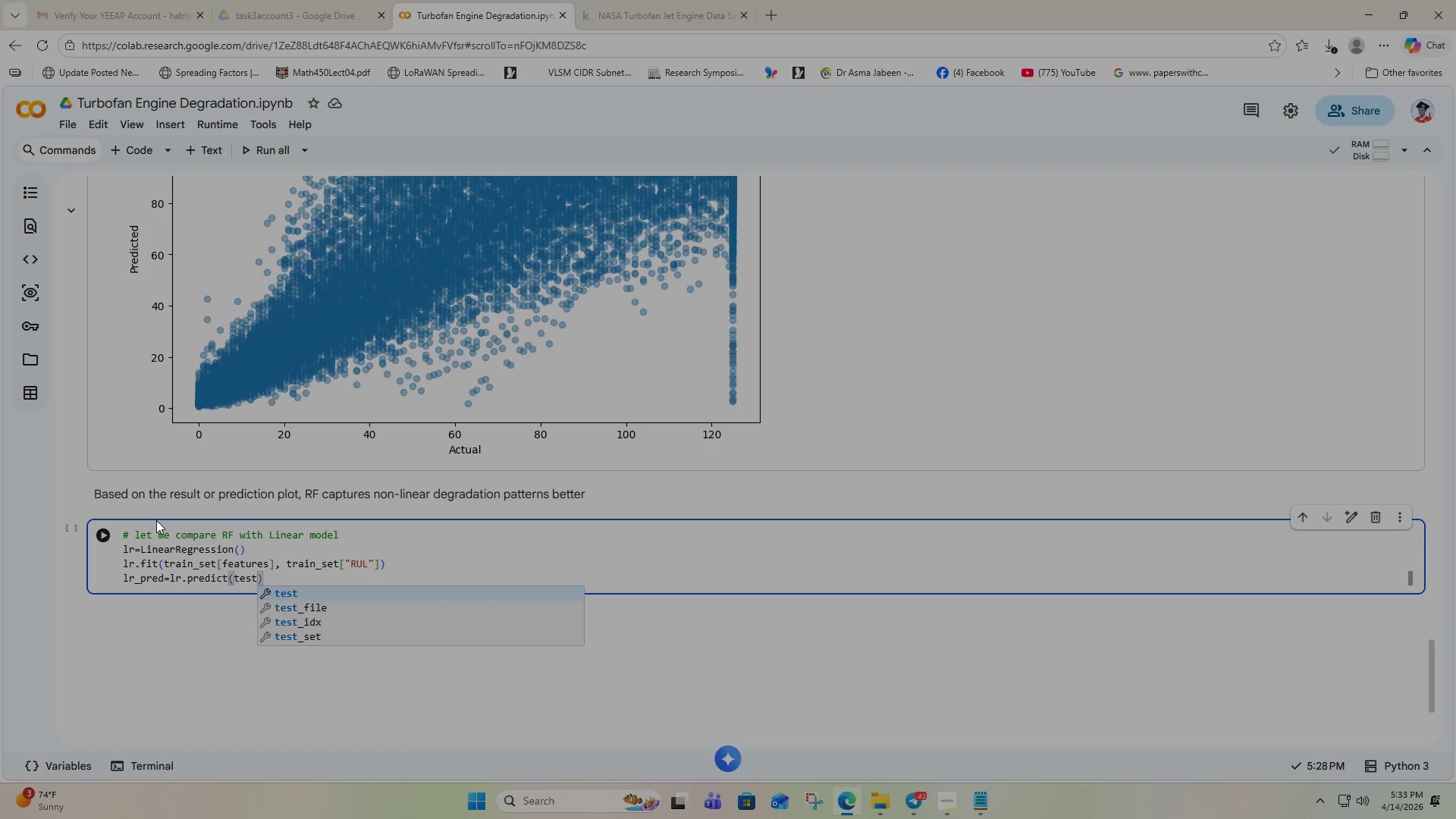 
key(ArrowDown)
 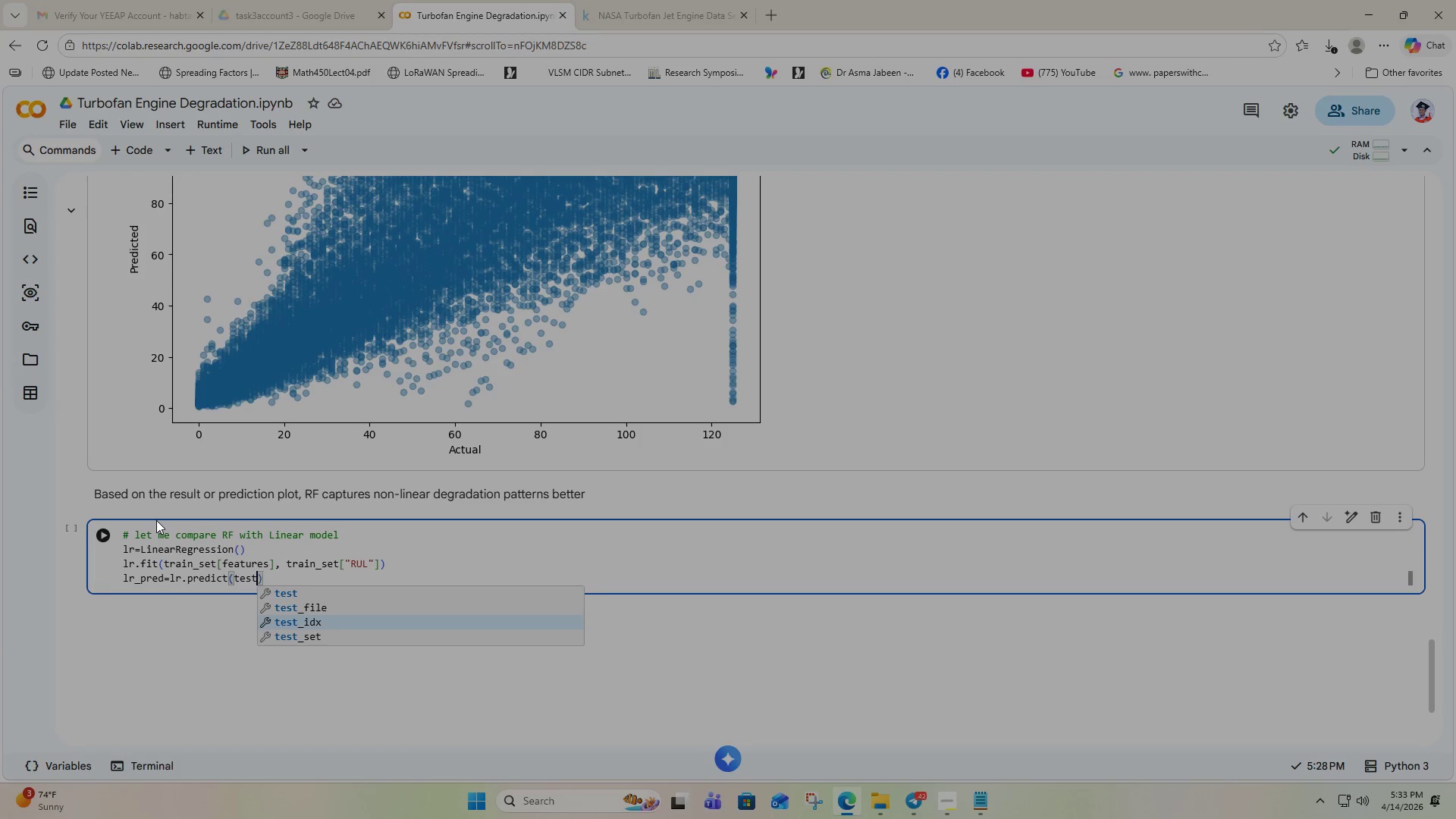 
key(ArrowDown)
 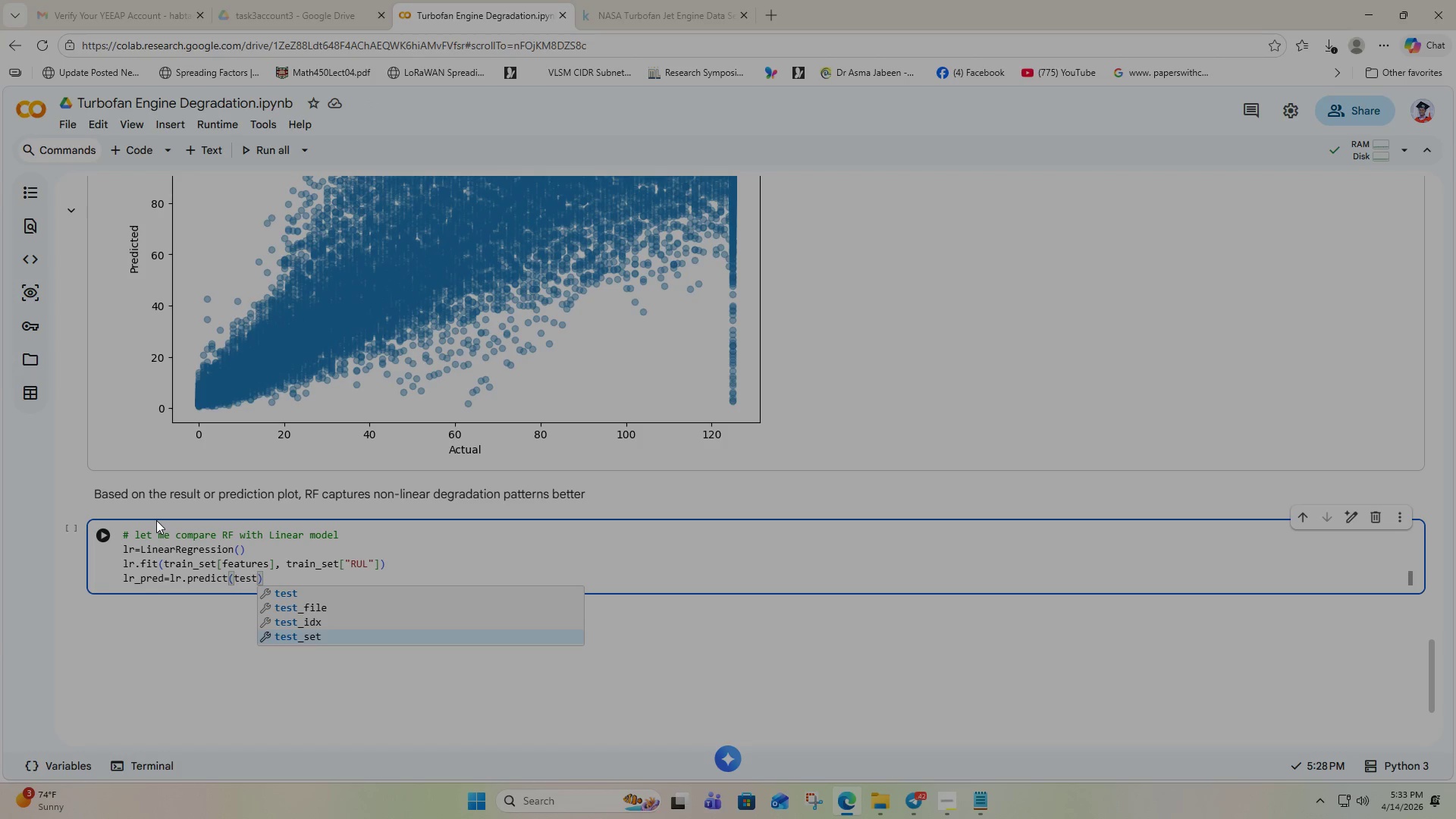 
key(ArrowDown)
 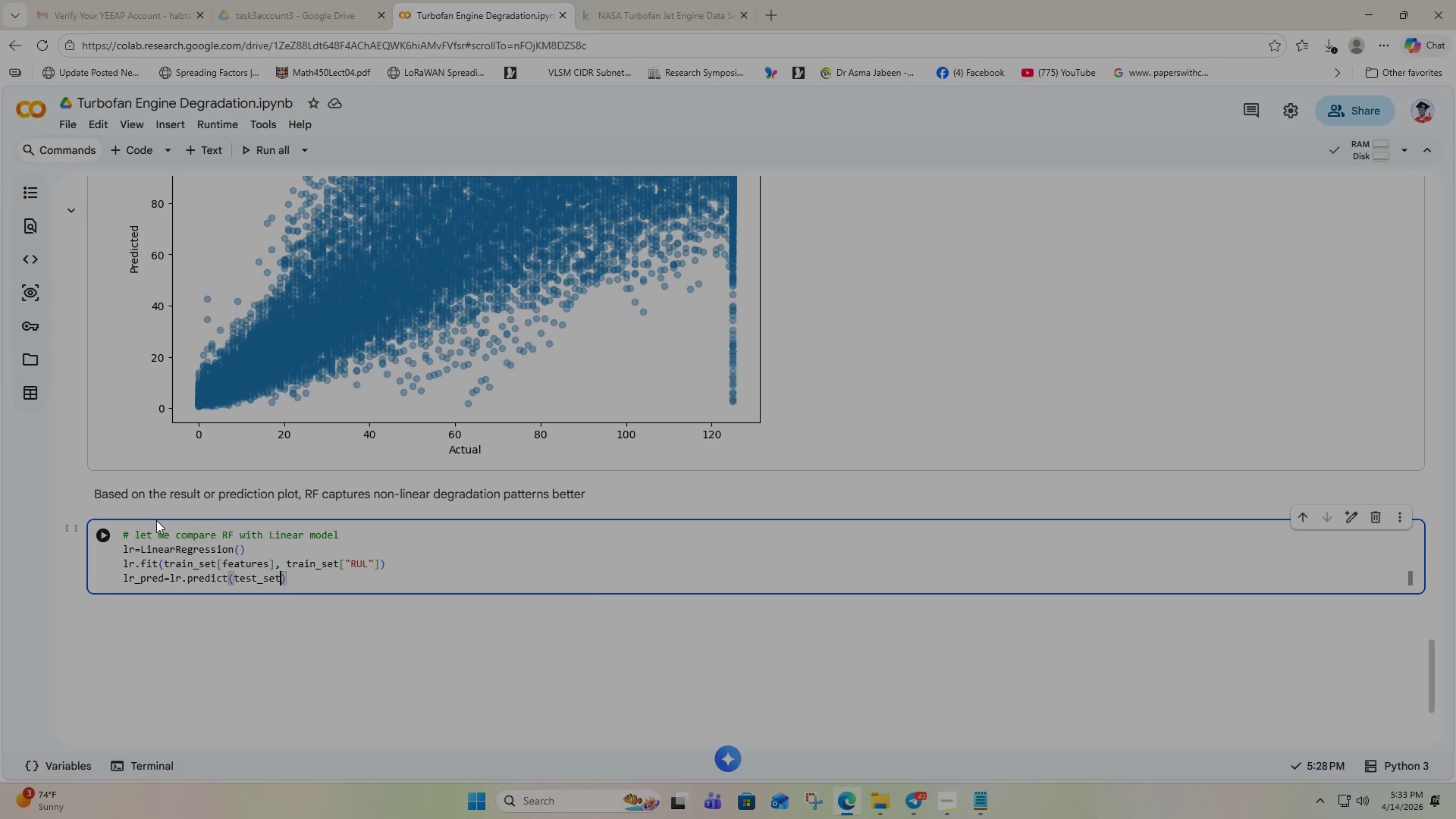 
key(Enter)
 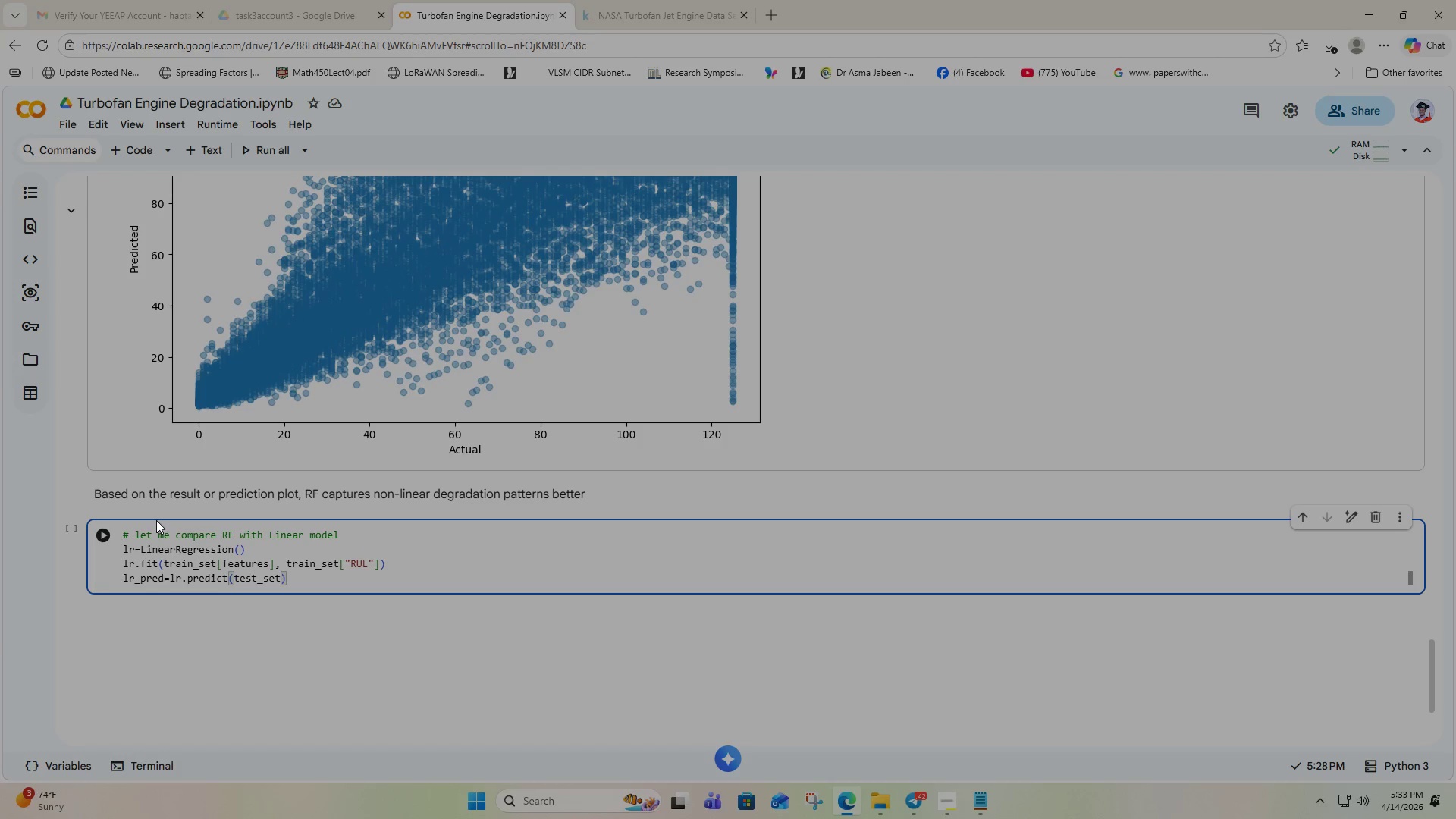 
wait(7.42)
 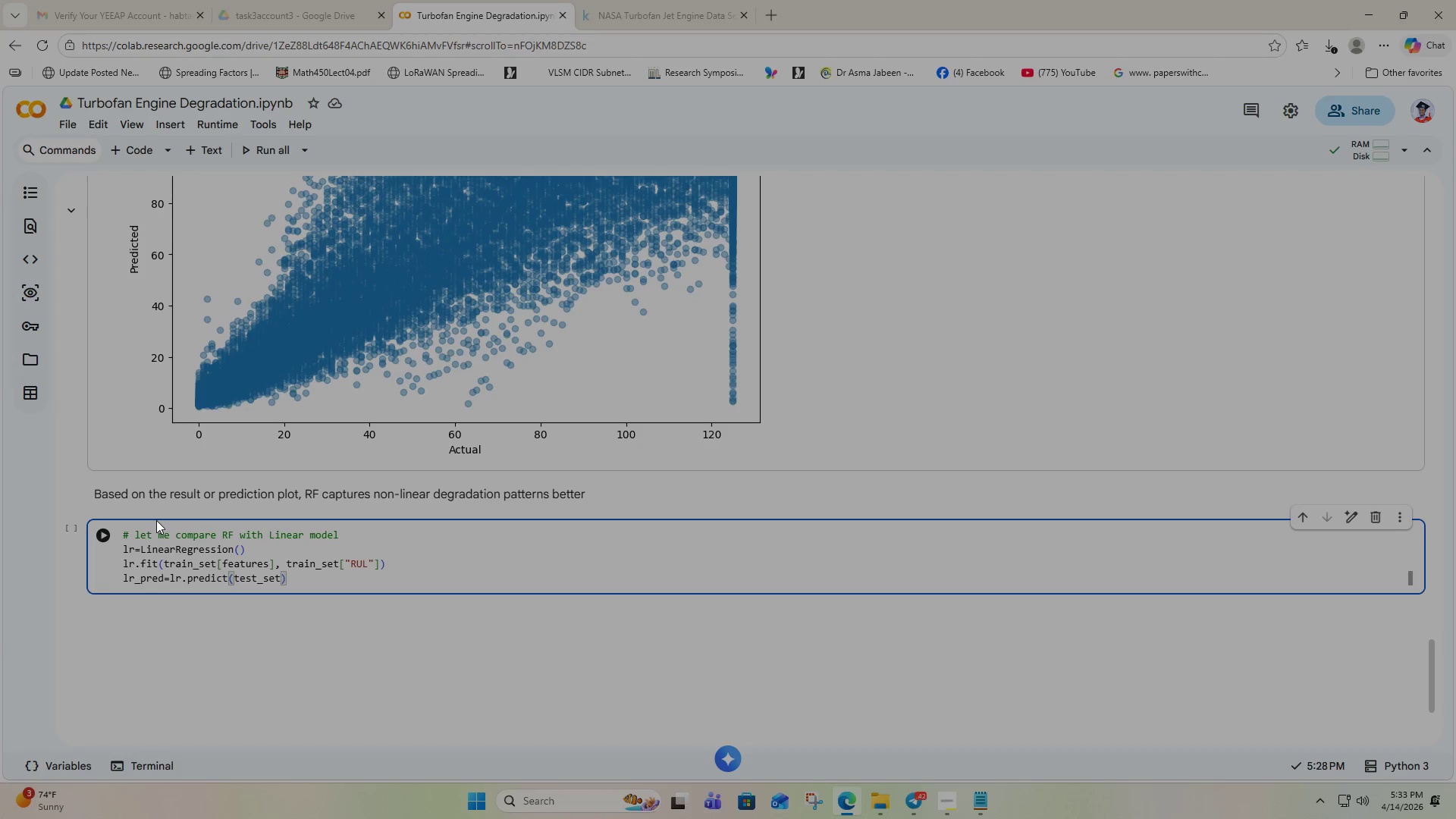 
type([features)
 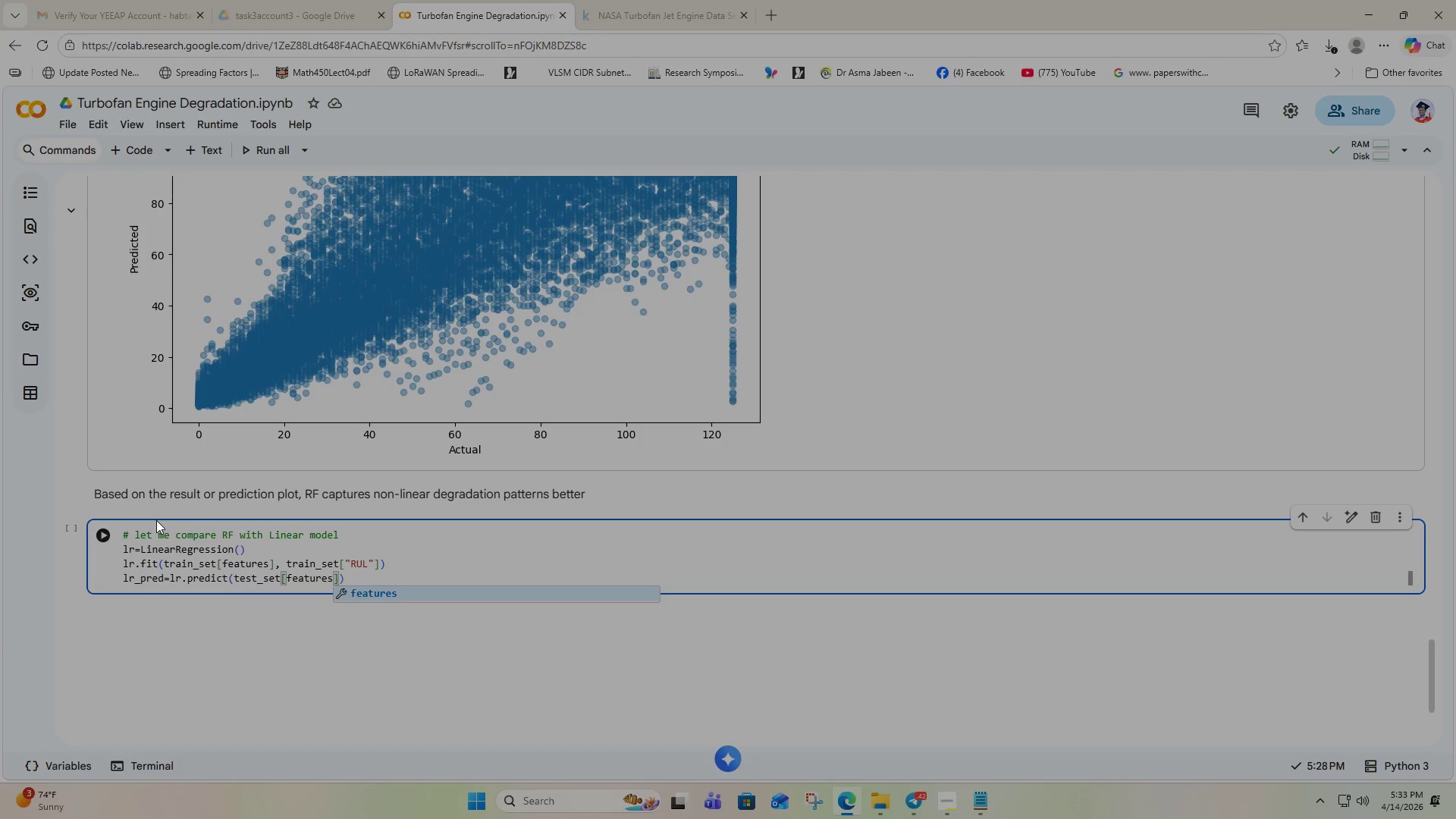 
key(ArrowRight)
 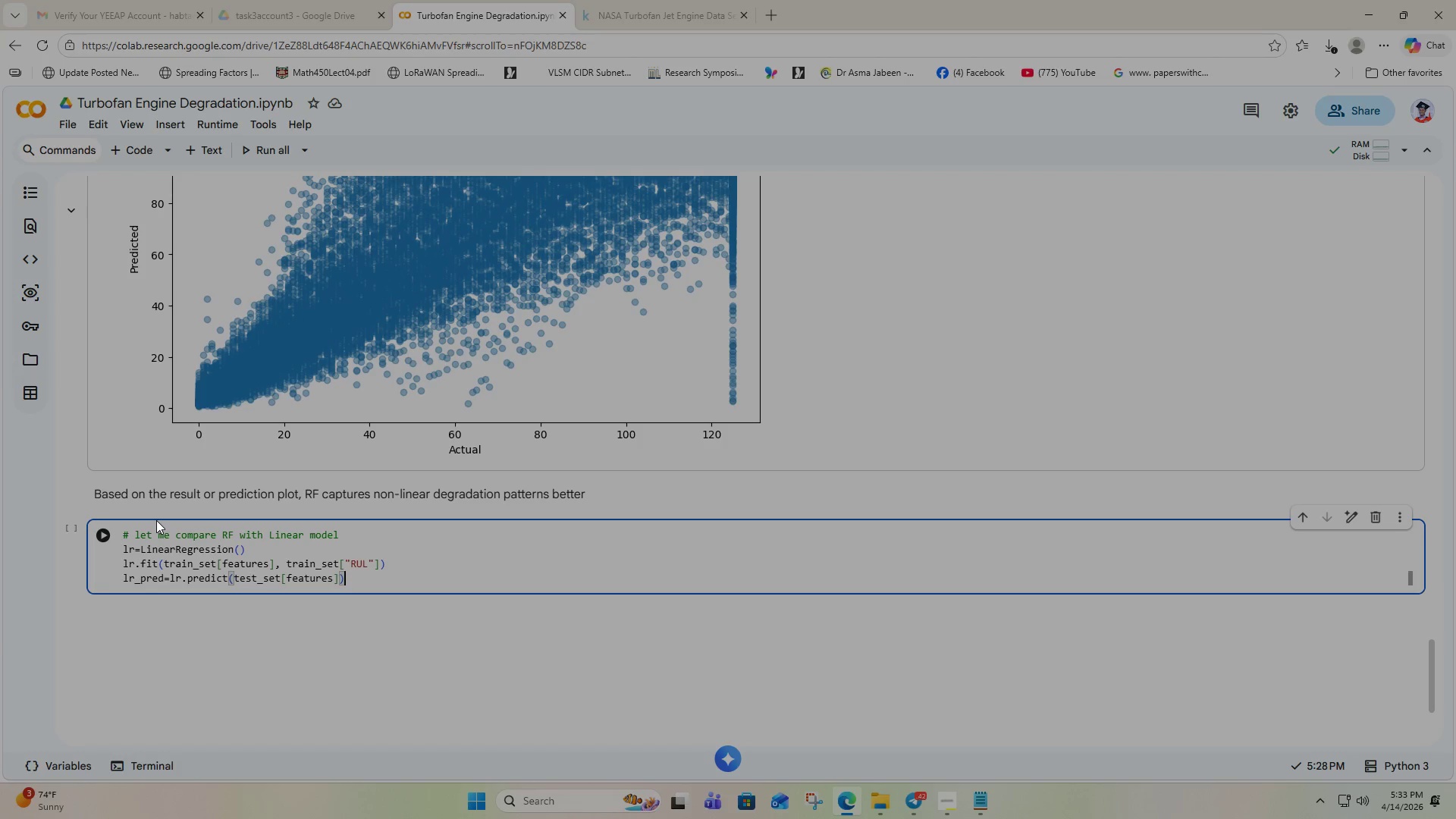 
key(ArrowRight)
 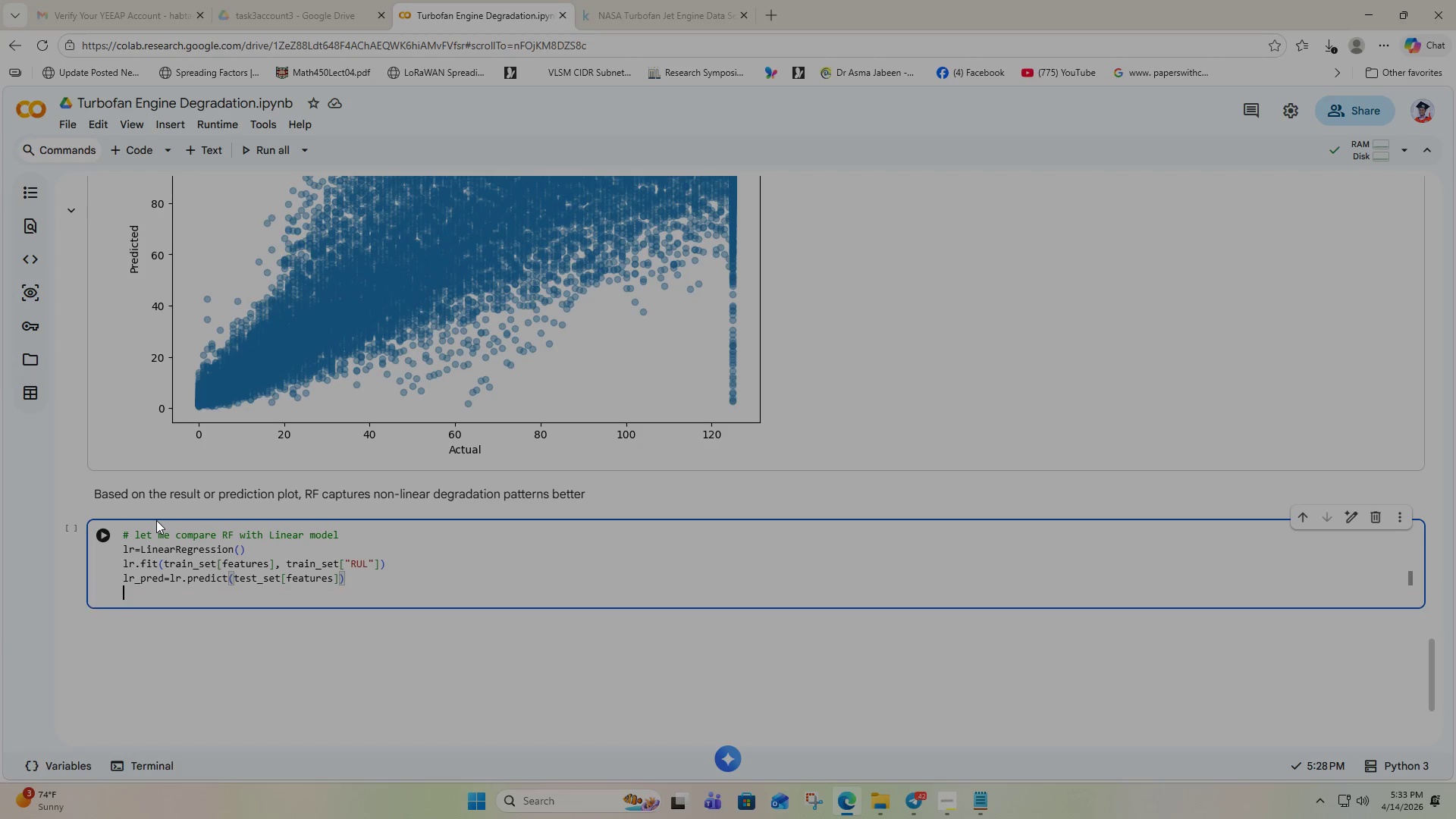 
key(Enter)
 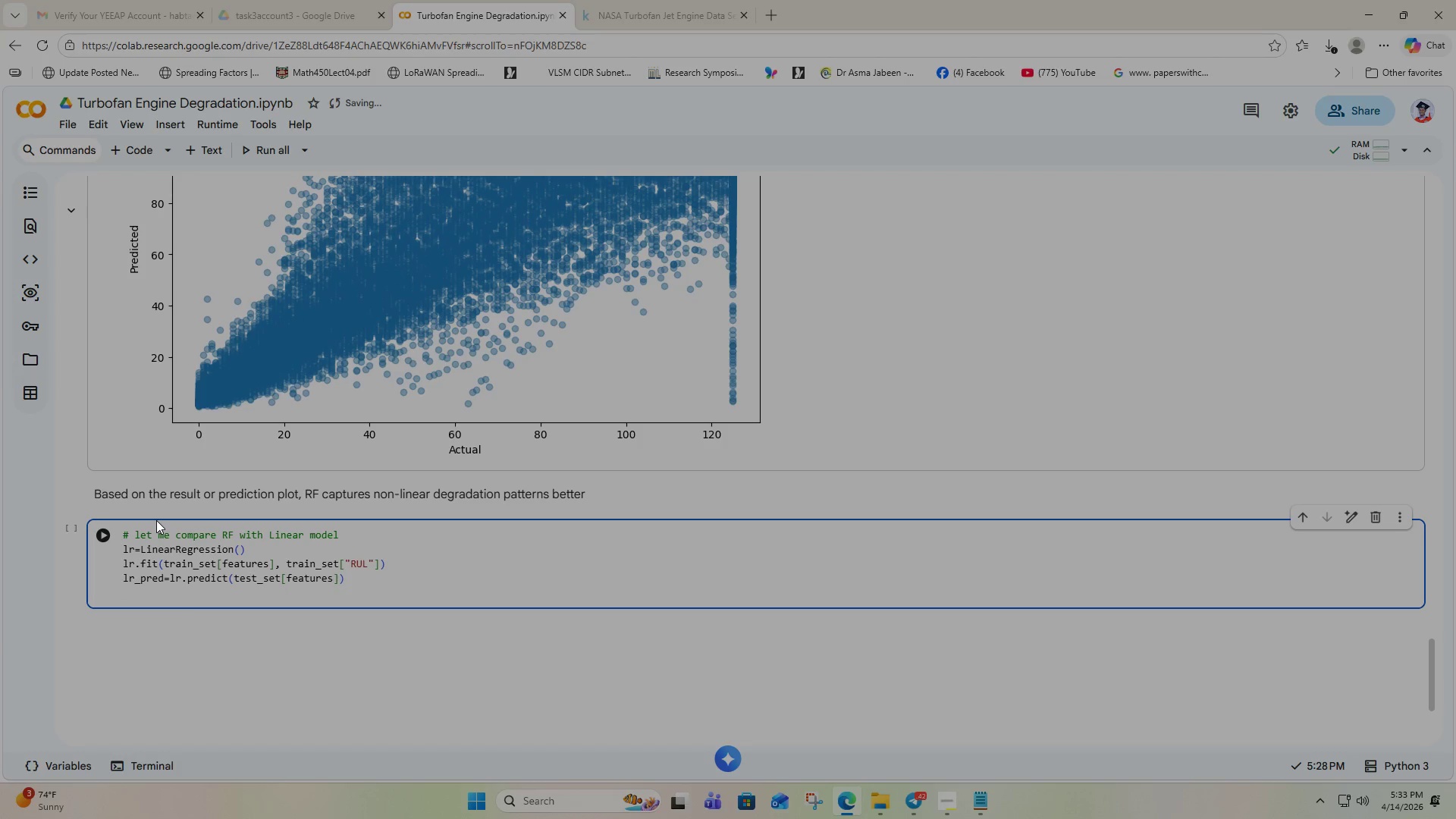 
wait(12.38)
 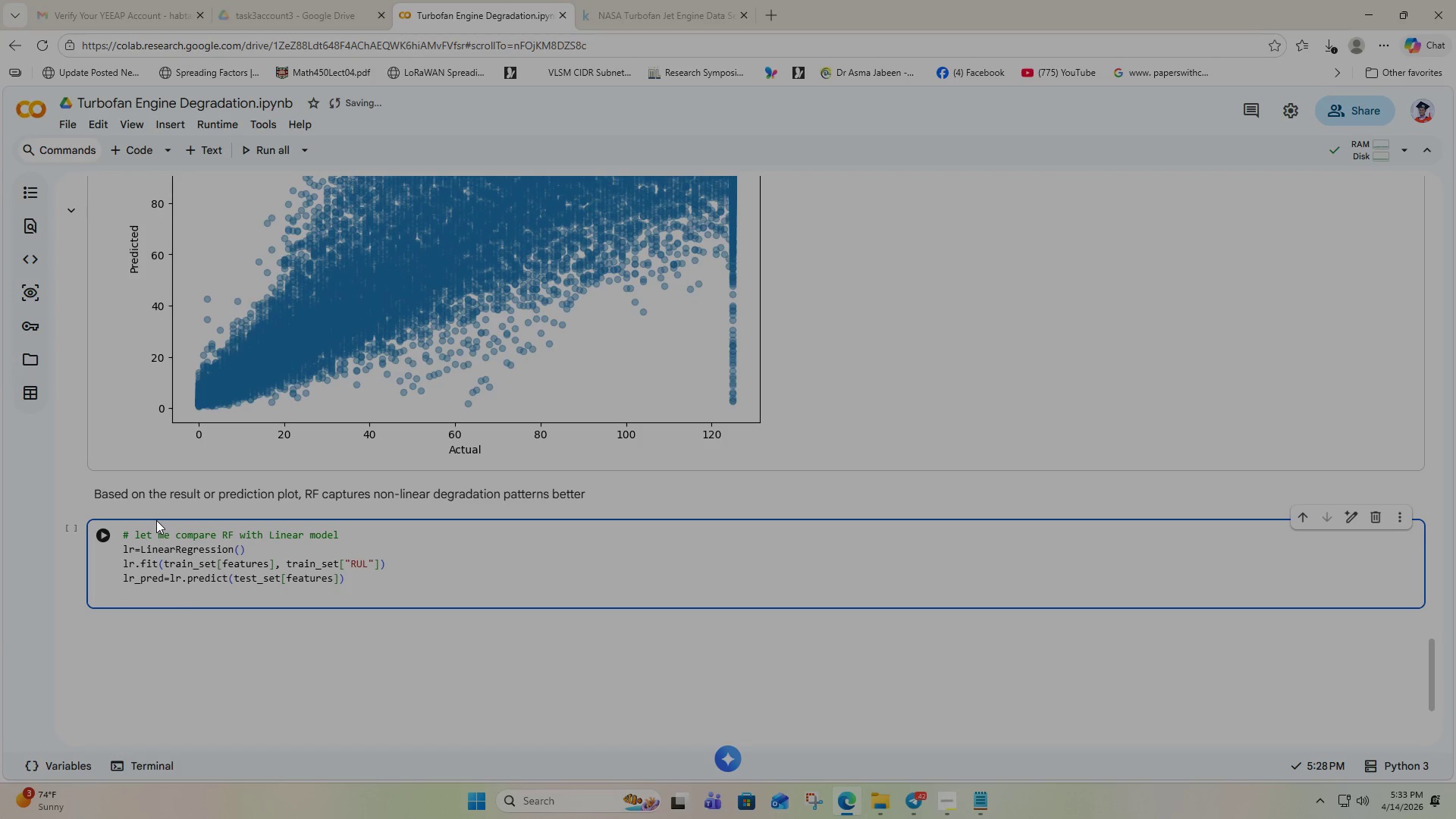 
key(Enter)
 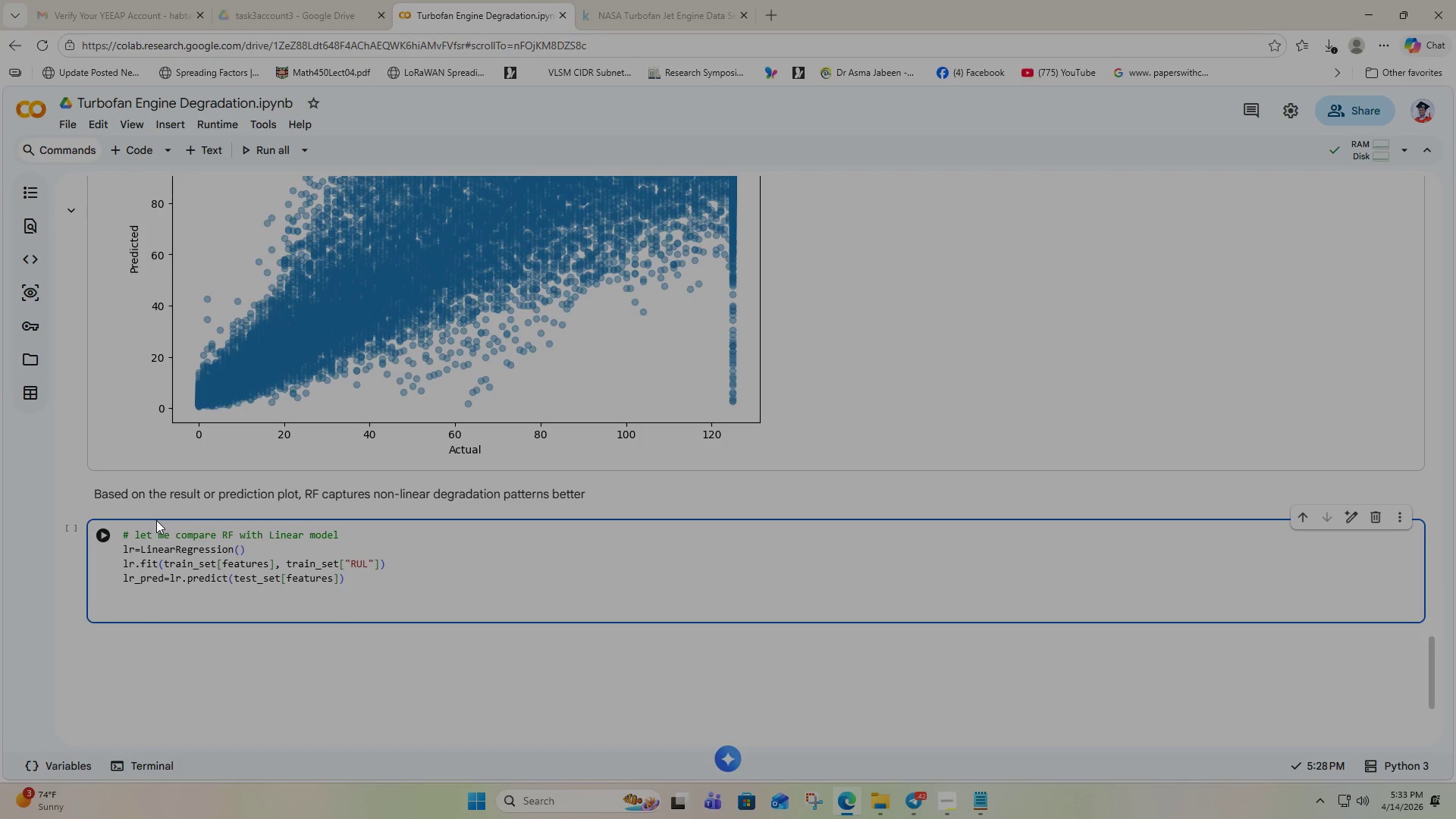 
type(print("Linear RMSE: )
 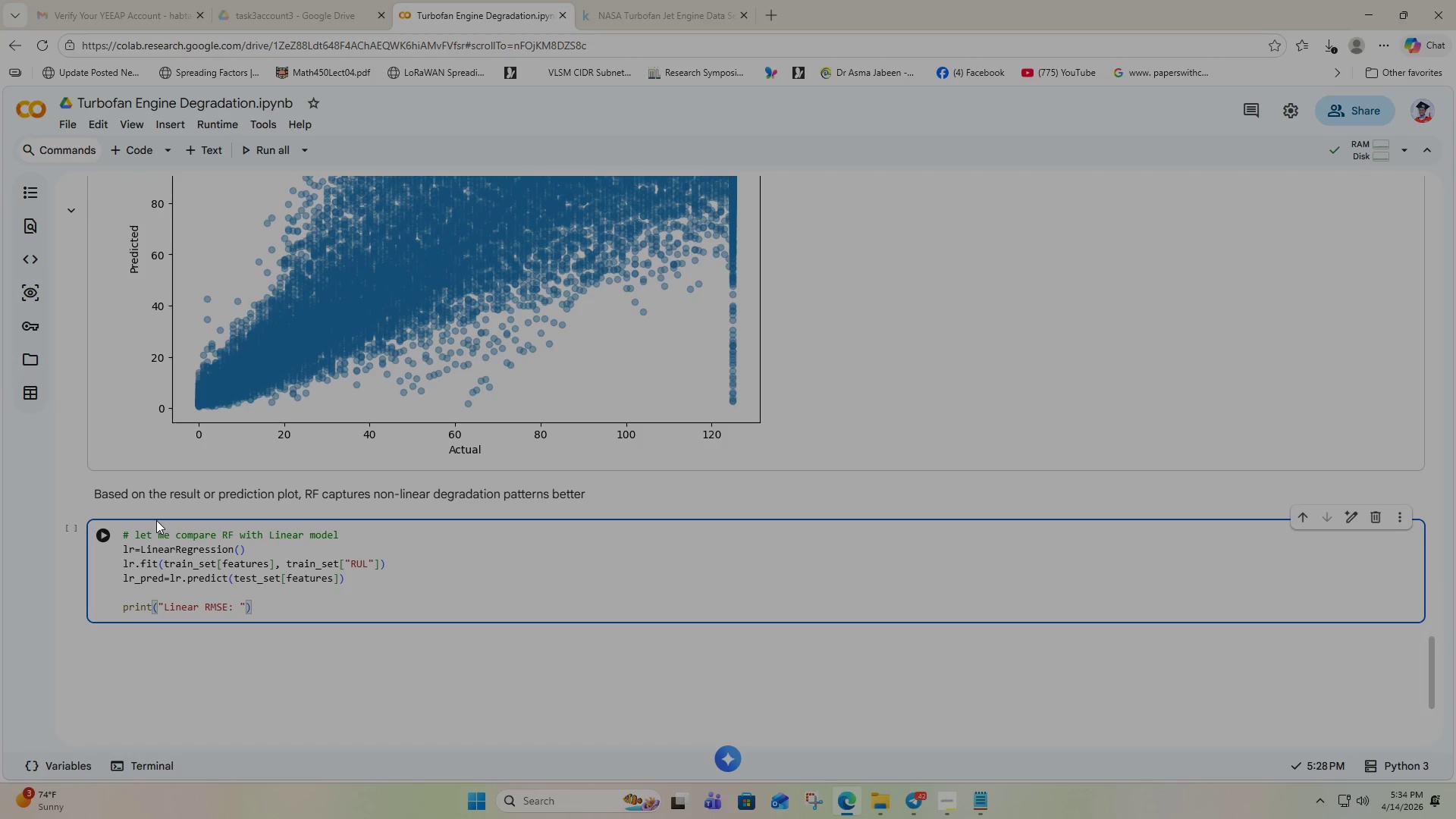 
key(ArrowRight)
 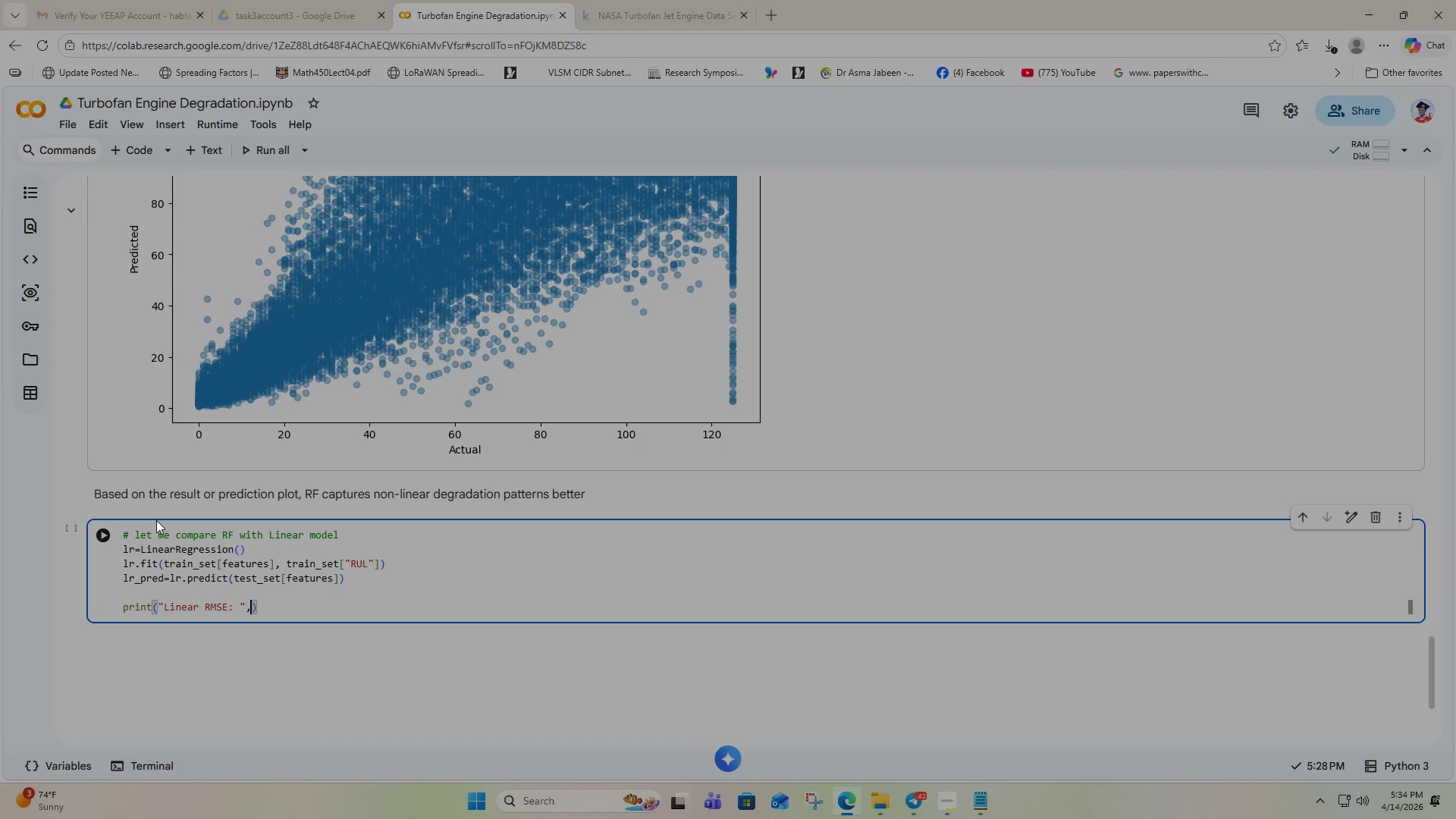 
key(Comma)
 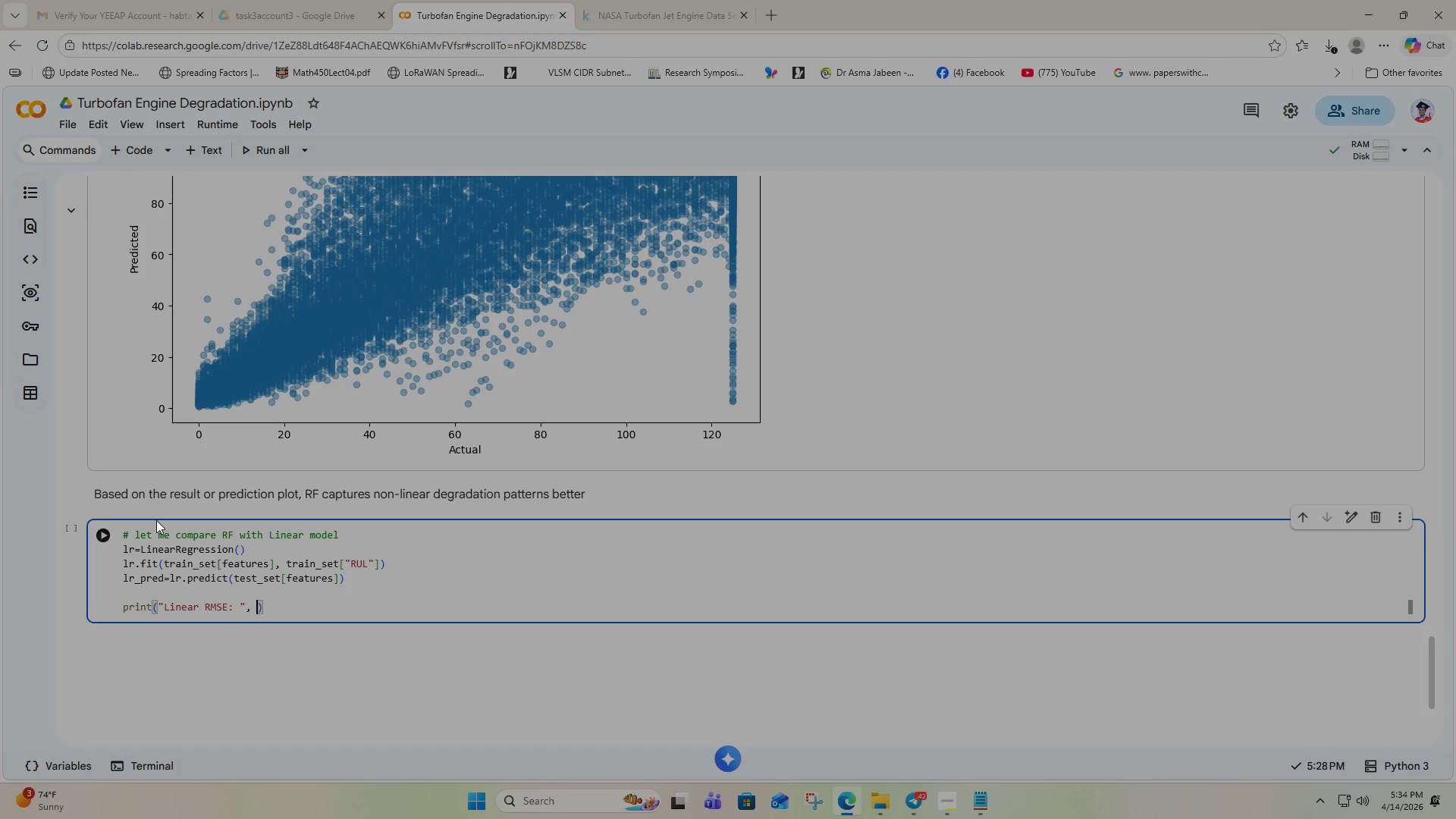 
key(Space)
 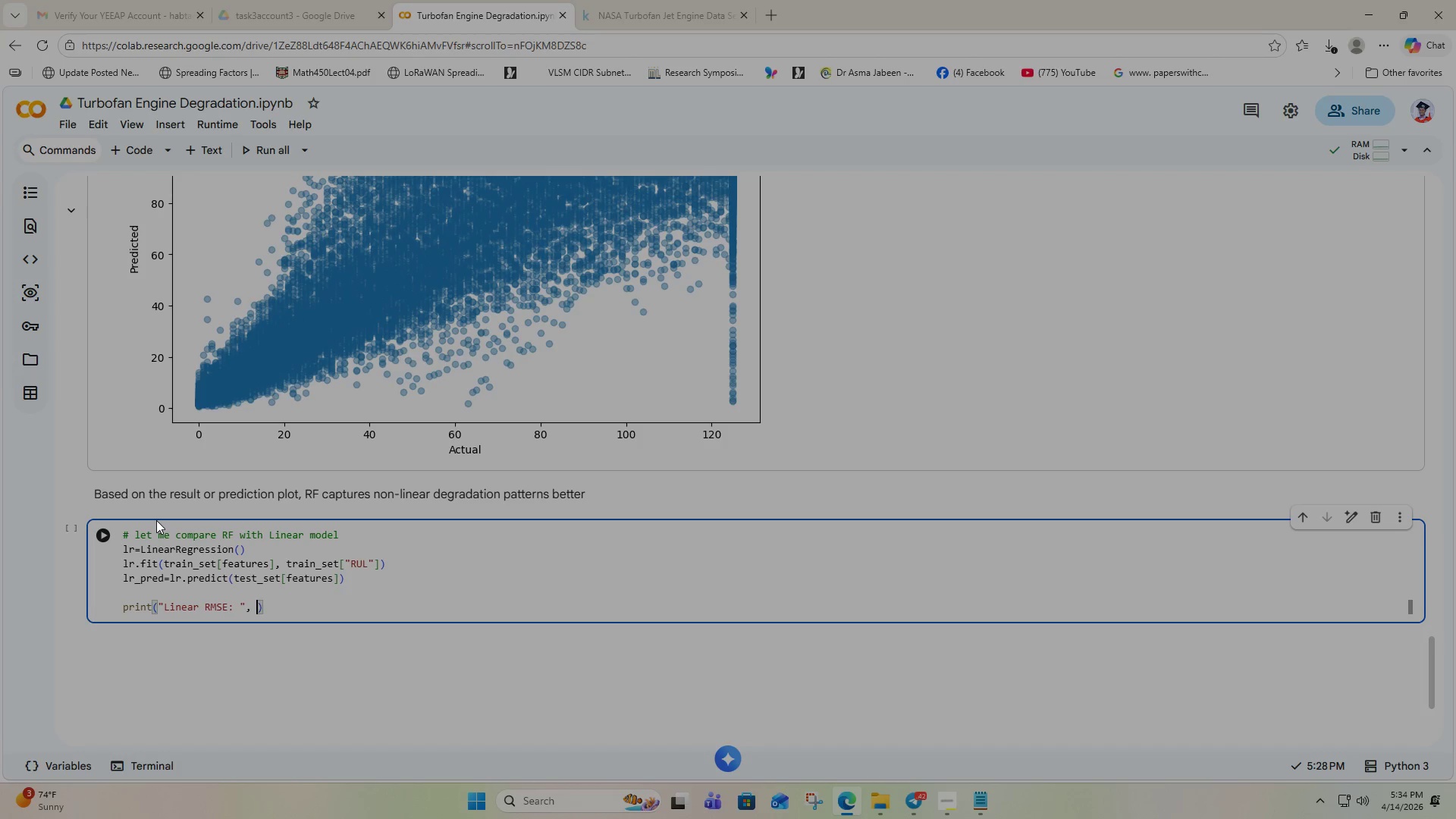 
key(N)
 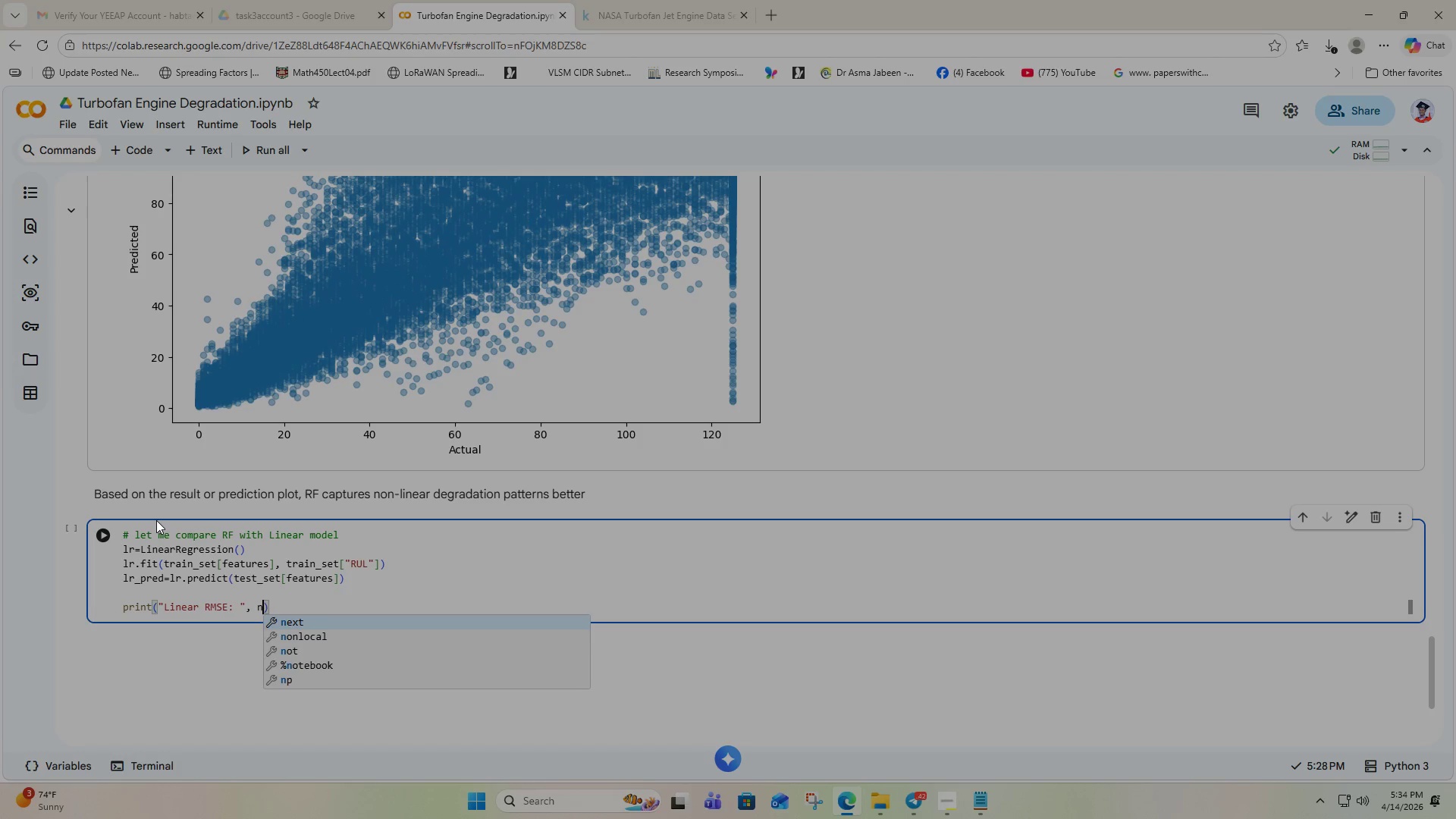 
key(ArrowDown)
 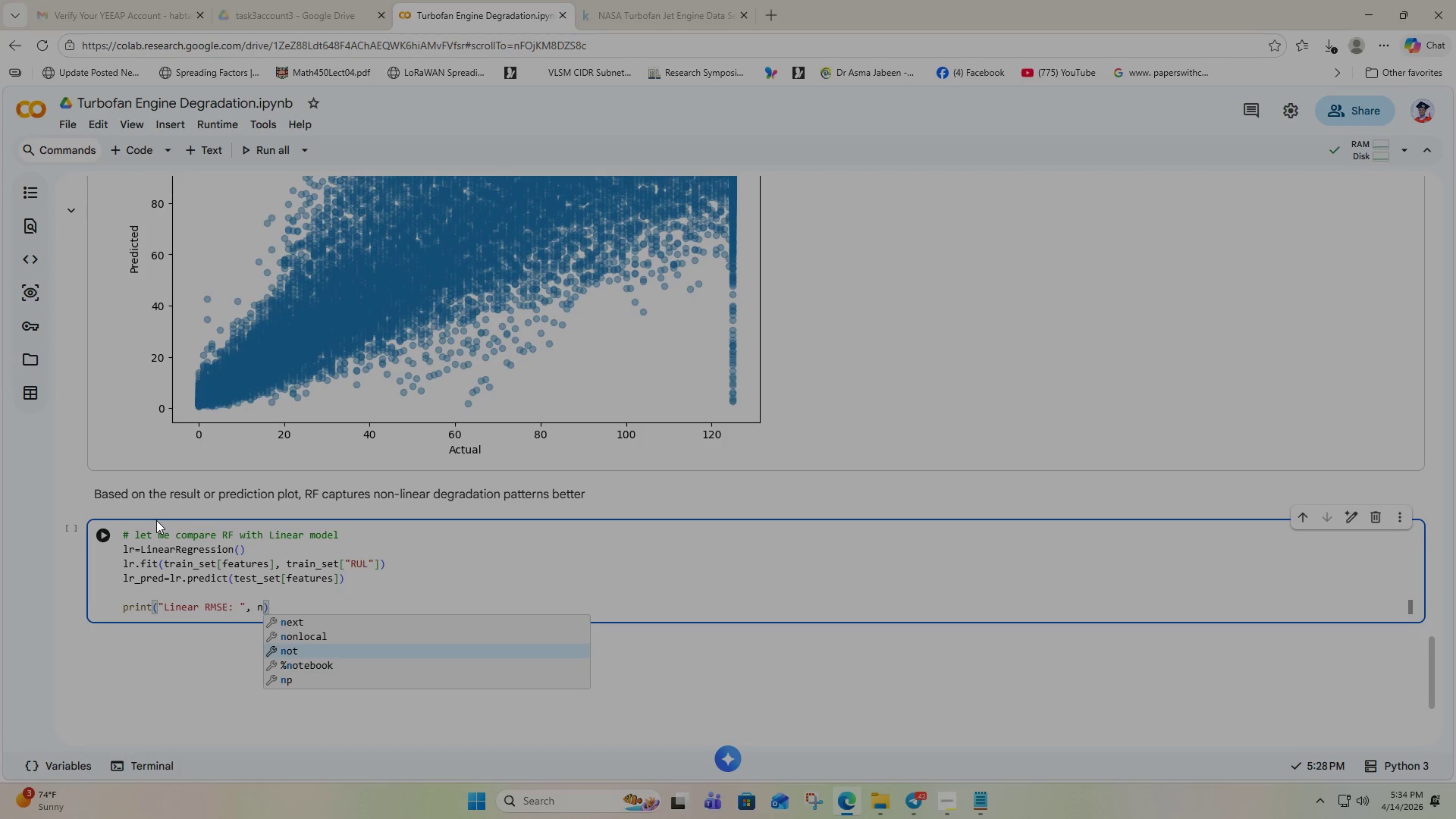 
key(ArrowDown)
 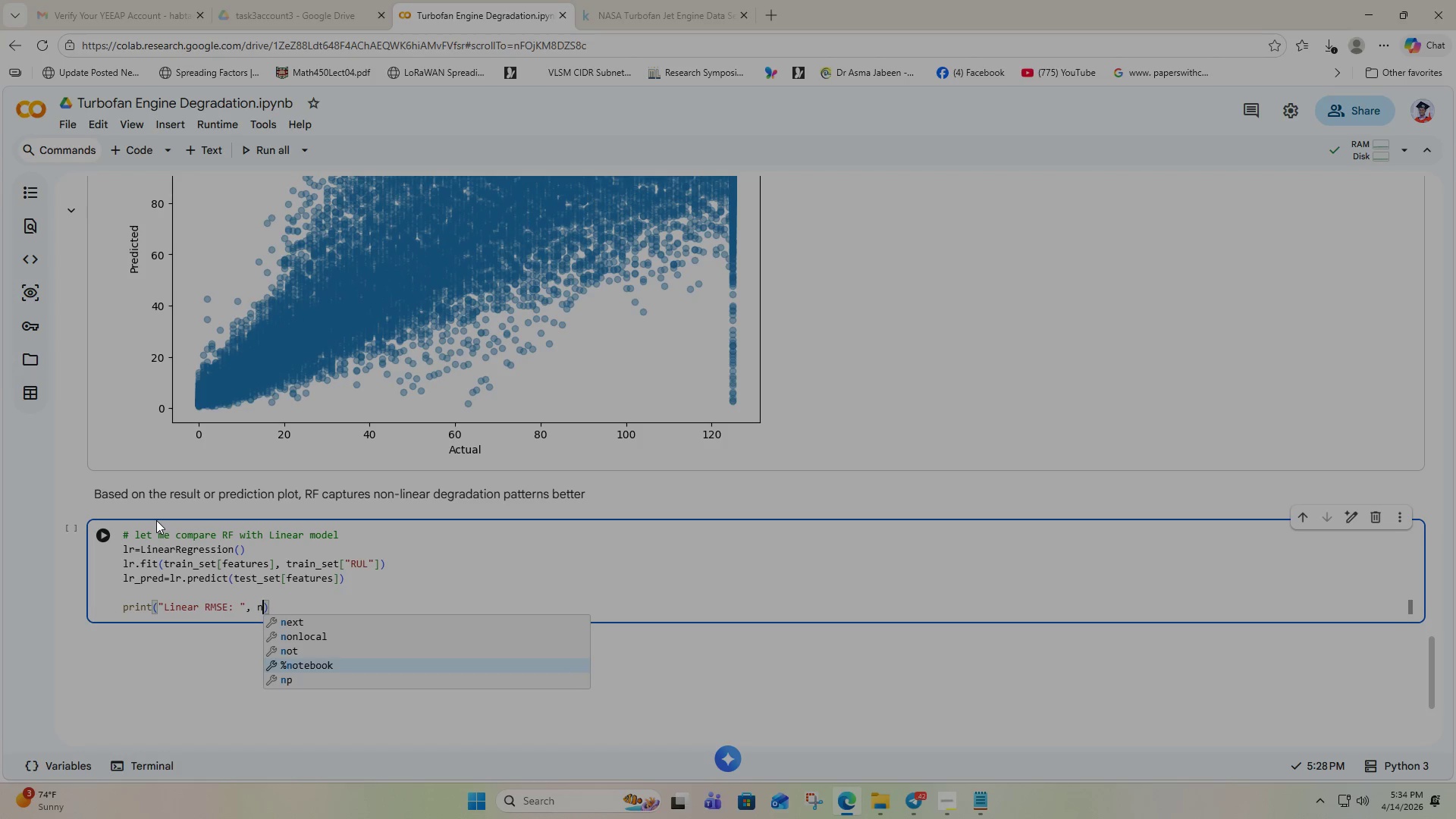 
key(ArrowDown)
 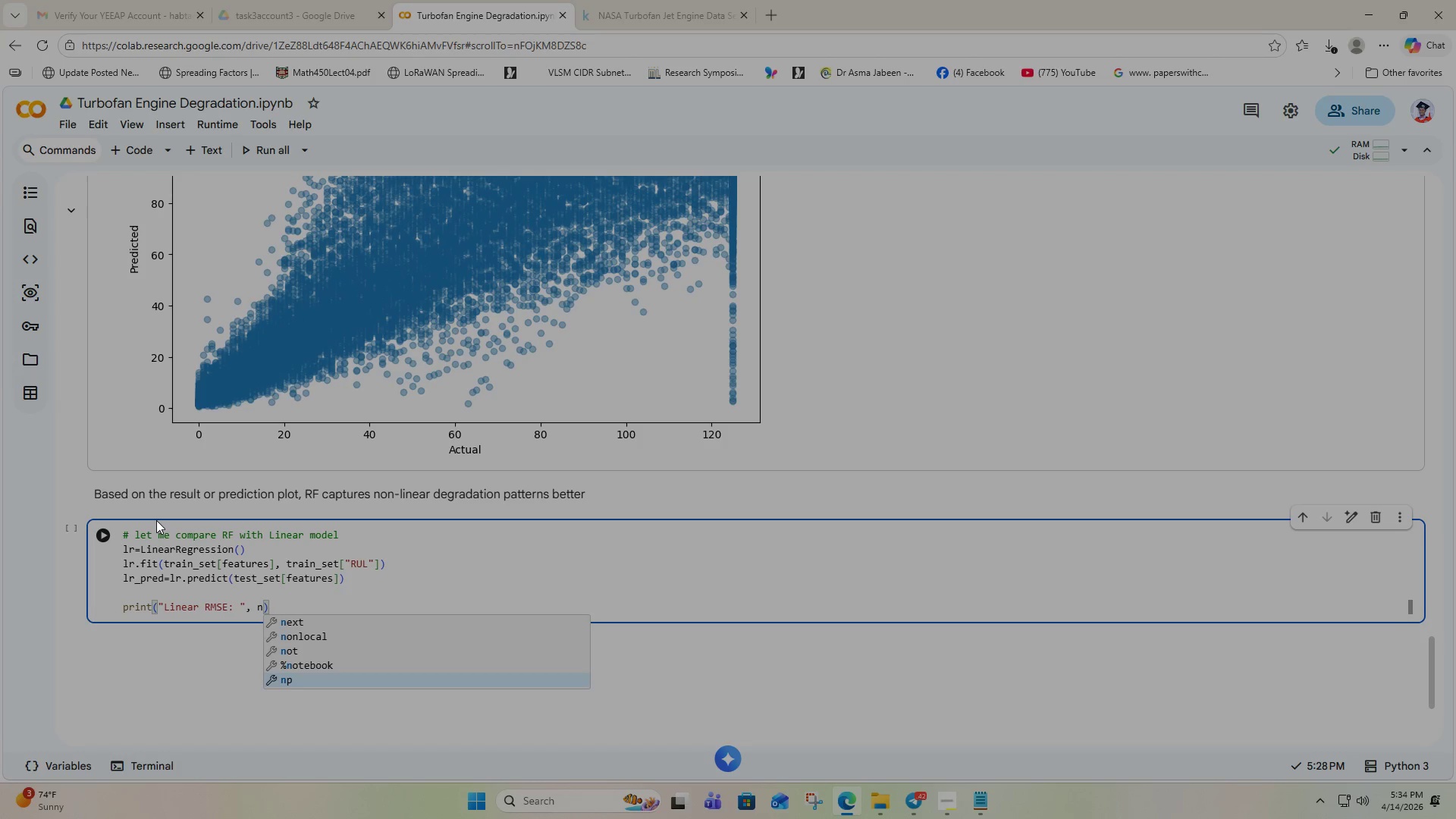 
key(ArrowDown)
 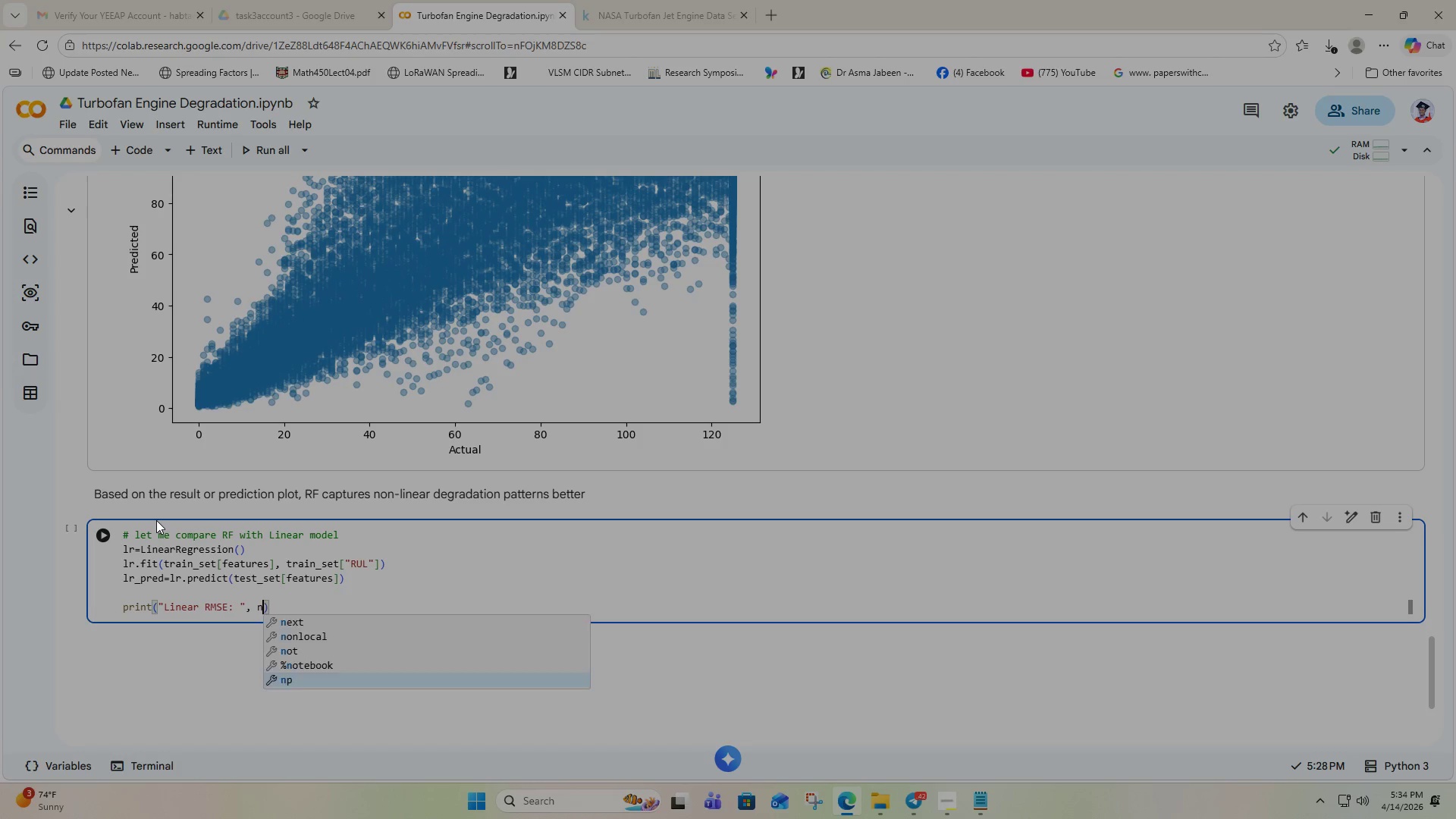 
key(Enter)
 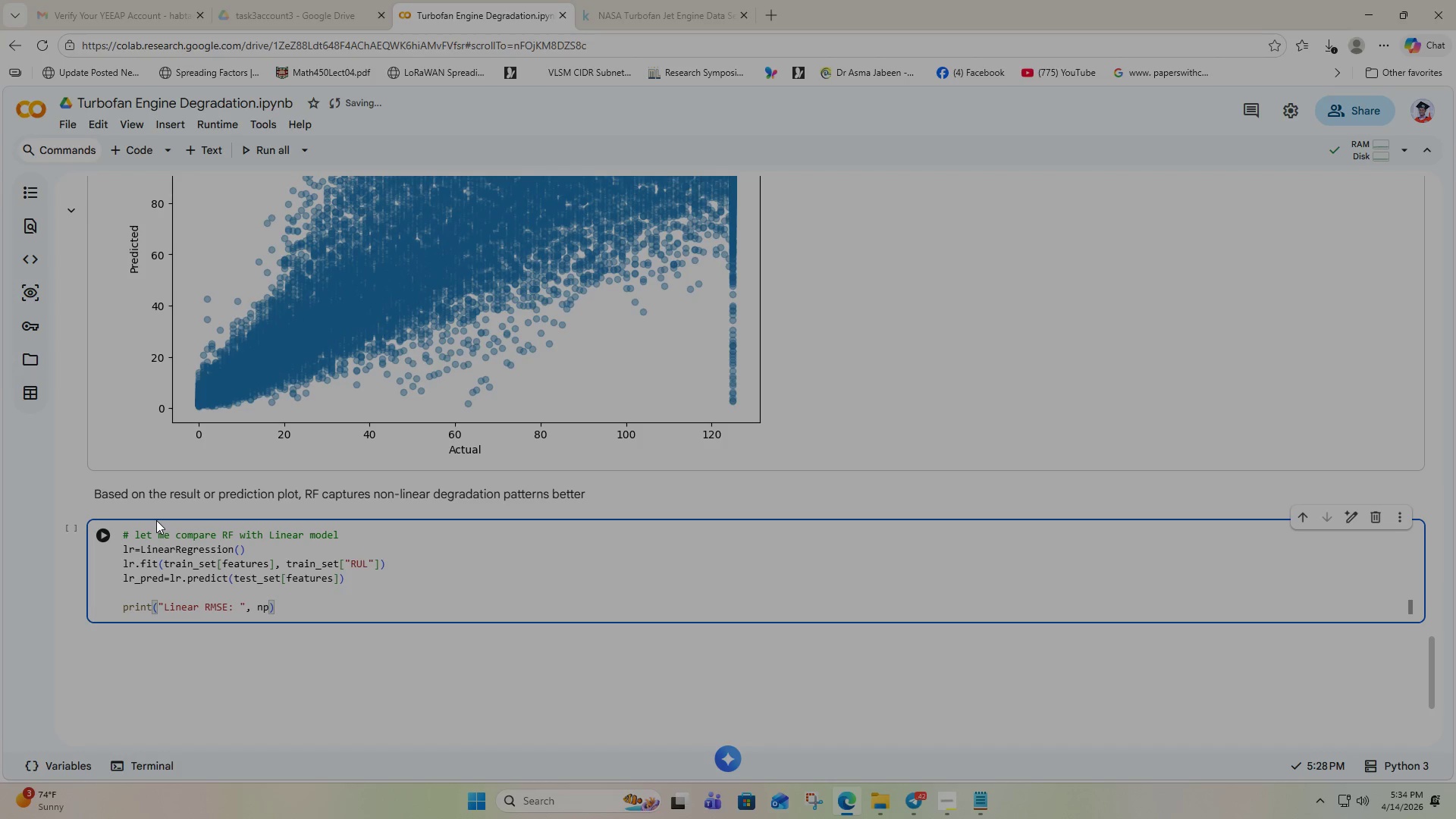 
type(.sq)
 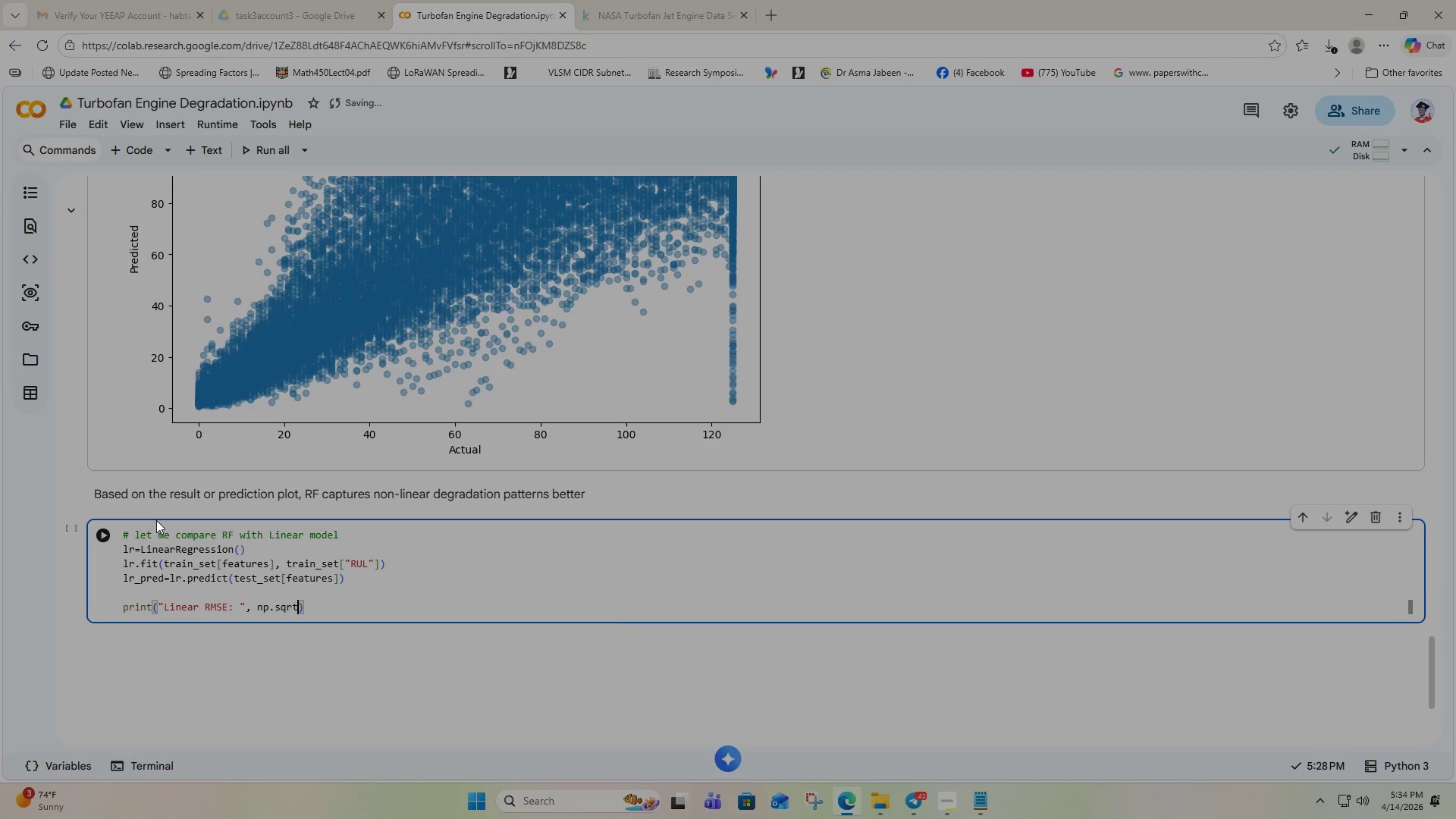 
key(Enter)
 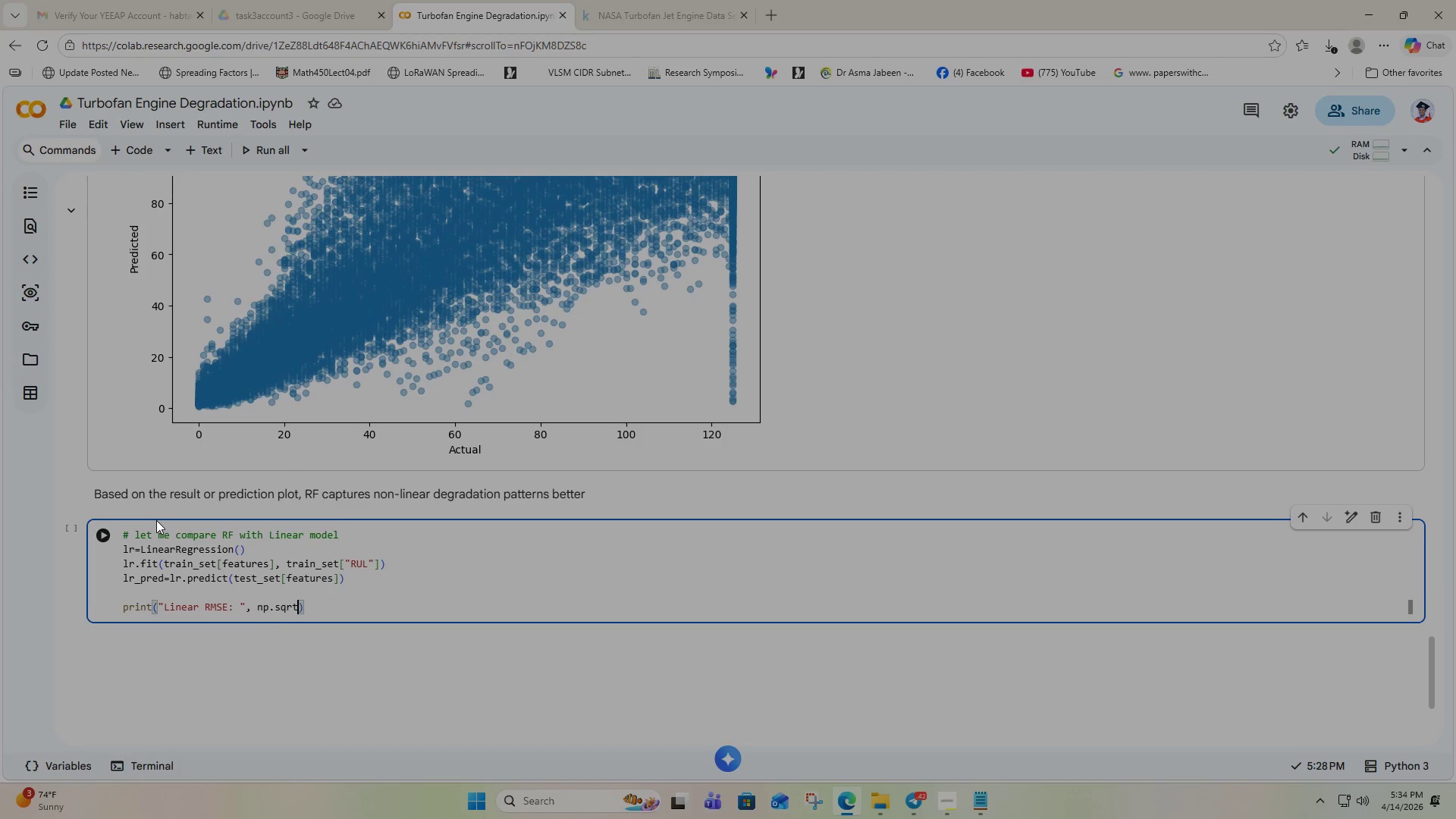 
type((mean)
 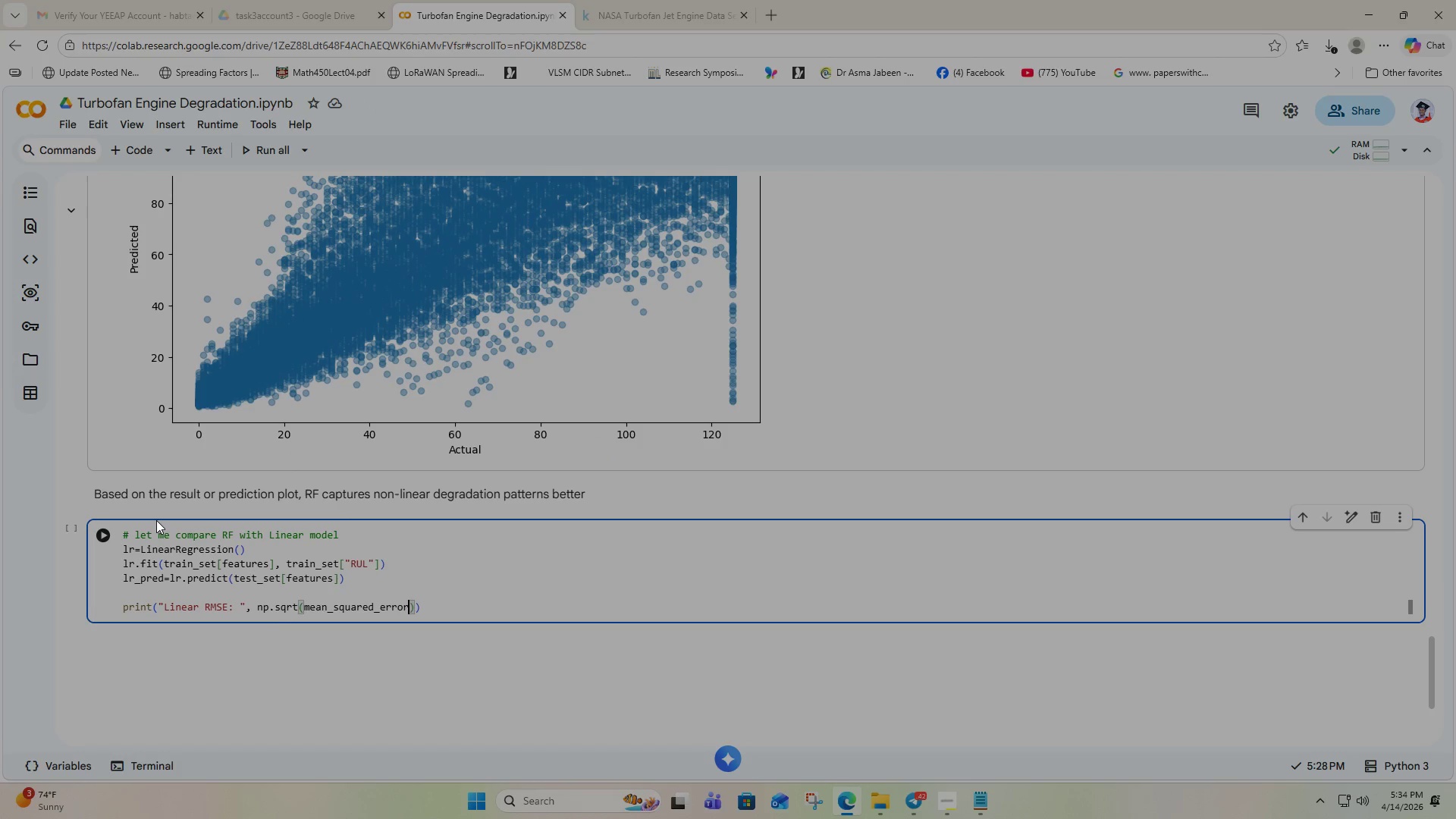 
key(Enter)
 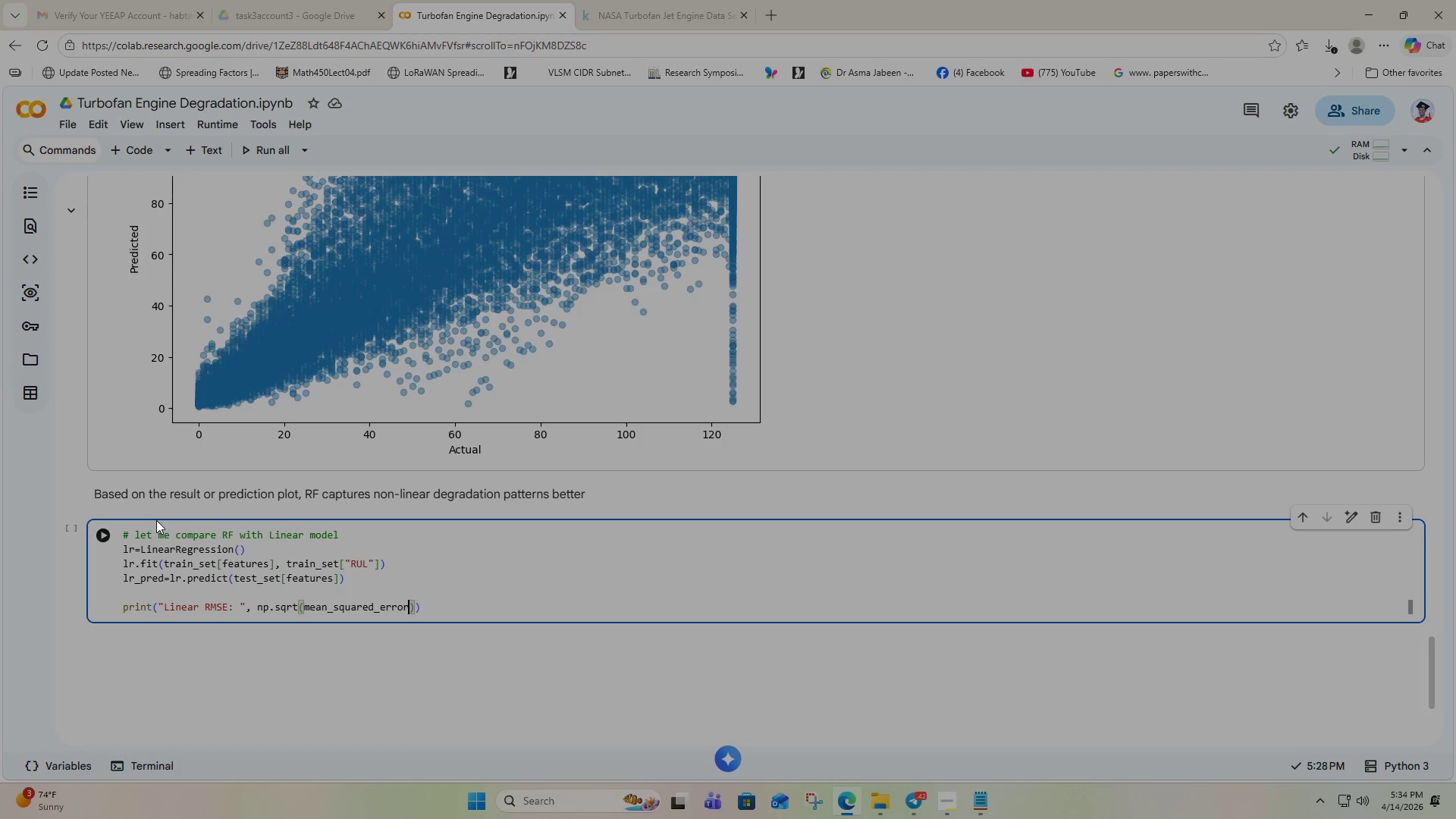 
type((test_set["RUL)
 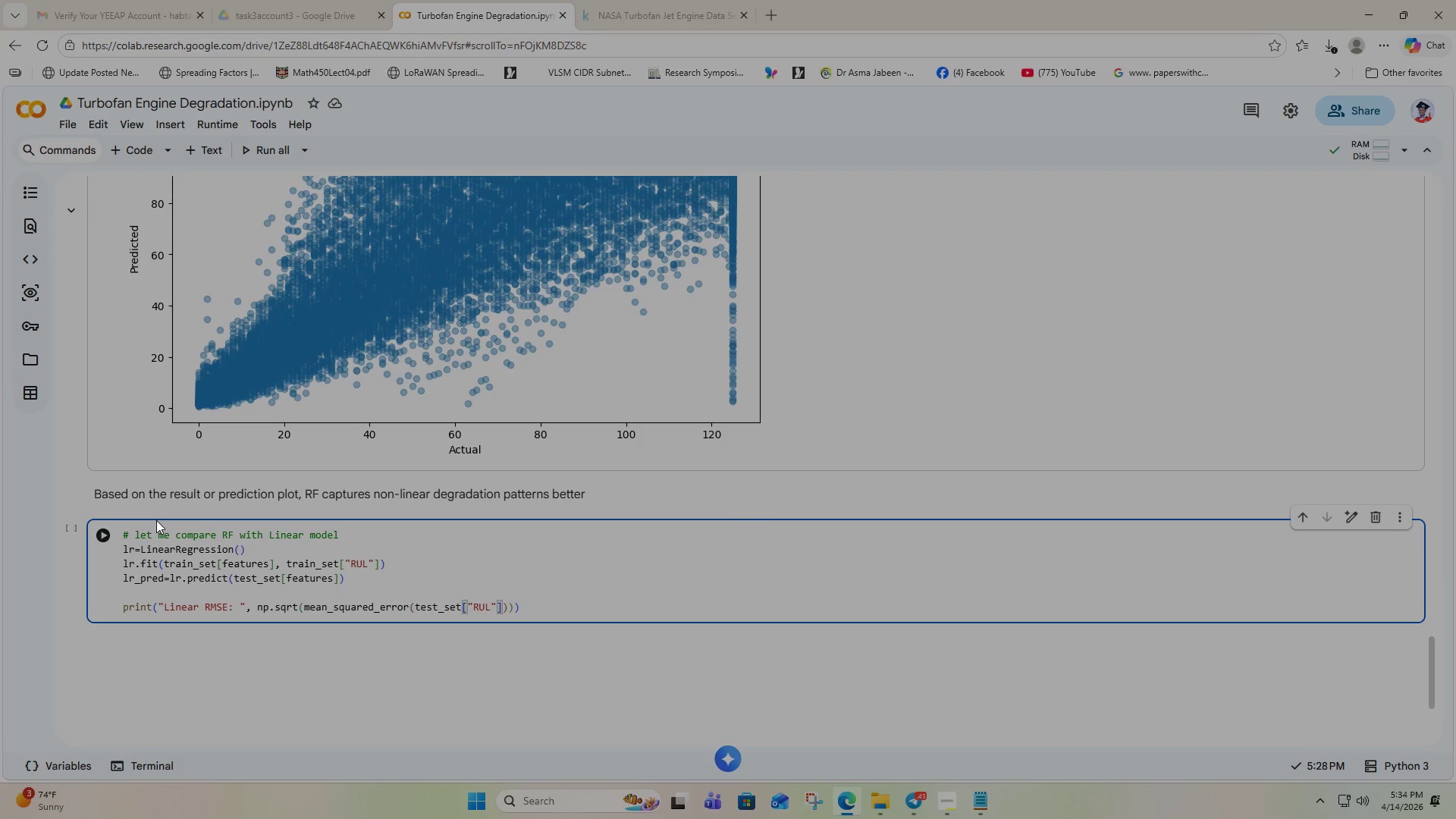 
key(ArrowRight)
 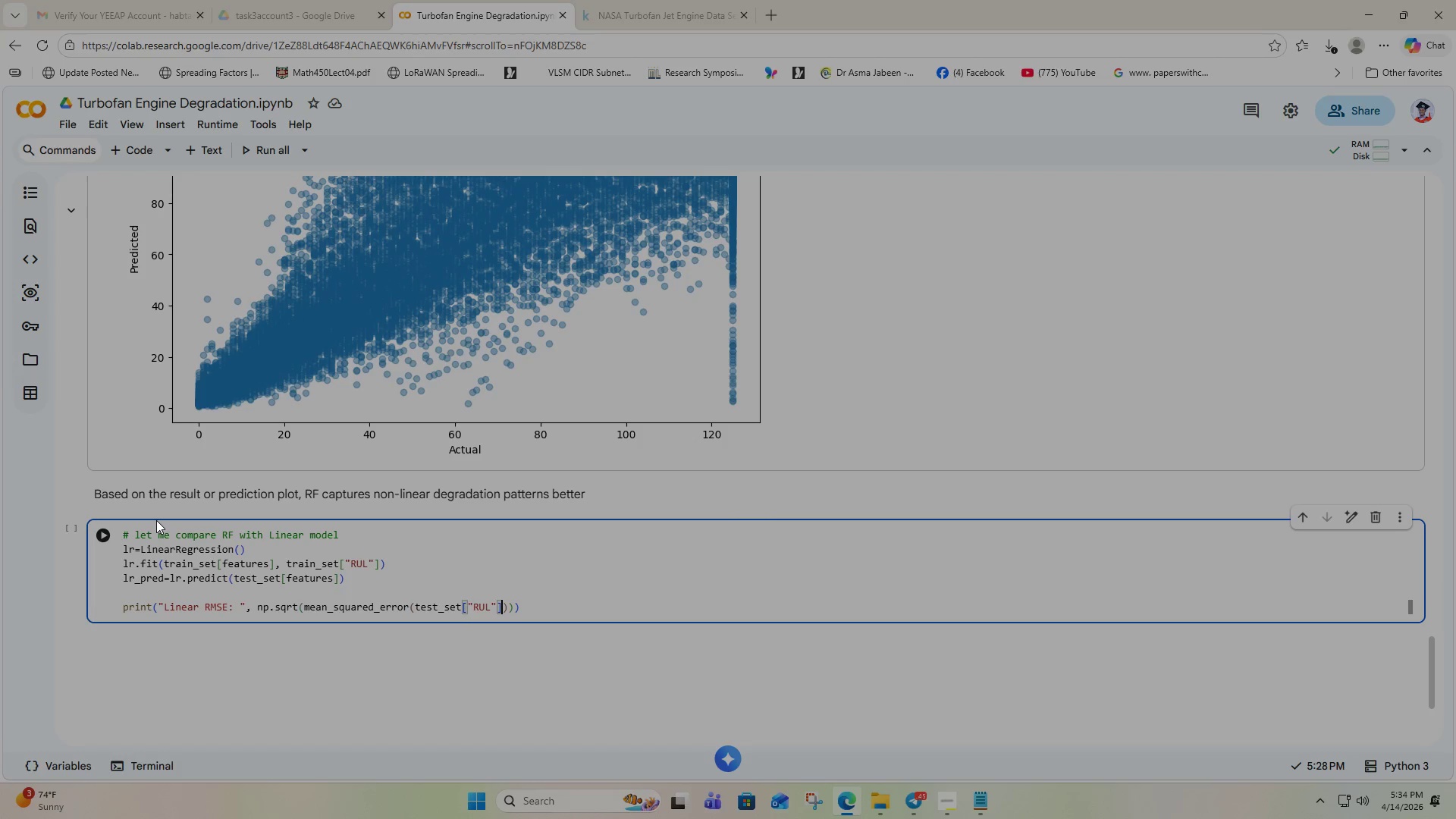 
key(ArrowRight)
 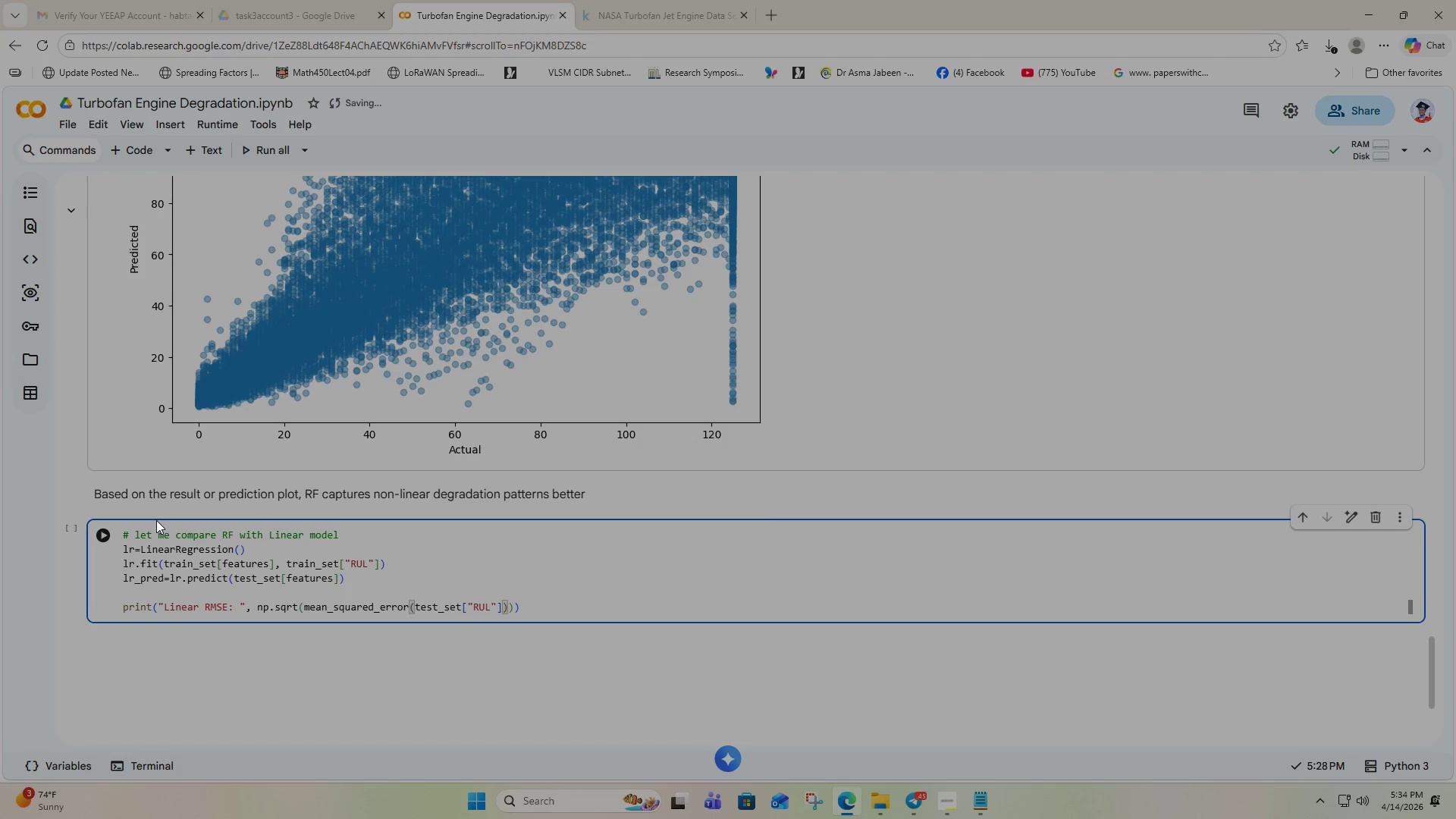 
key(Comma)
 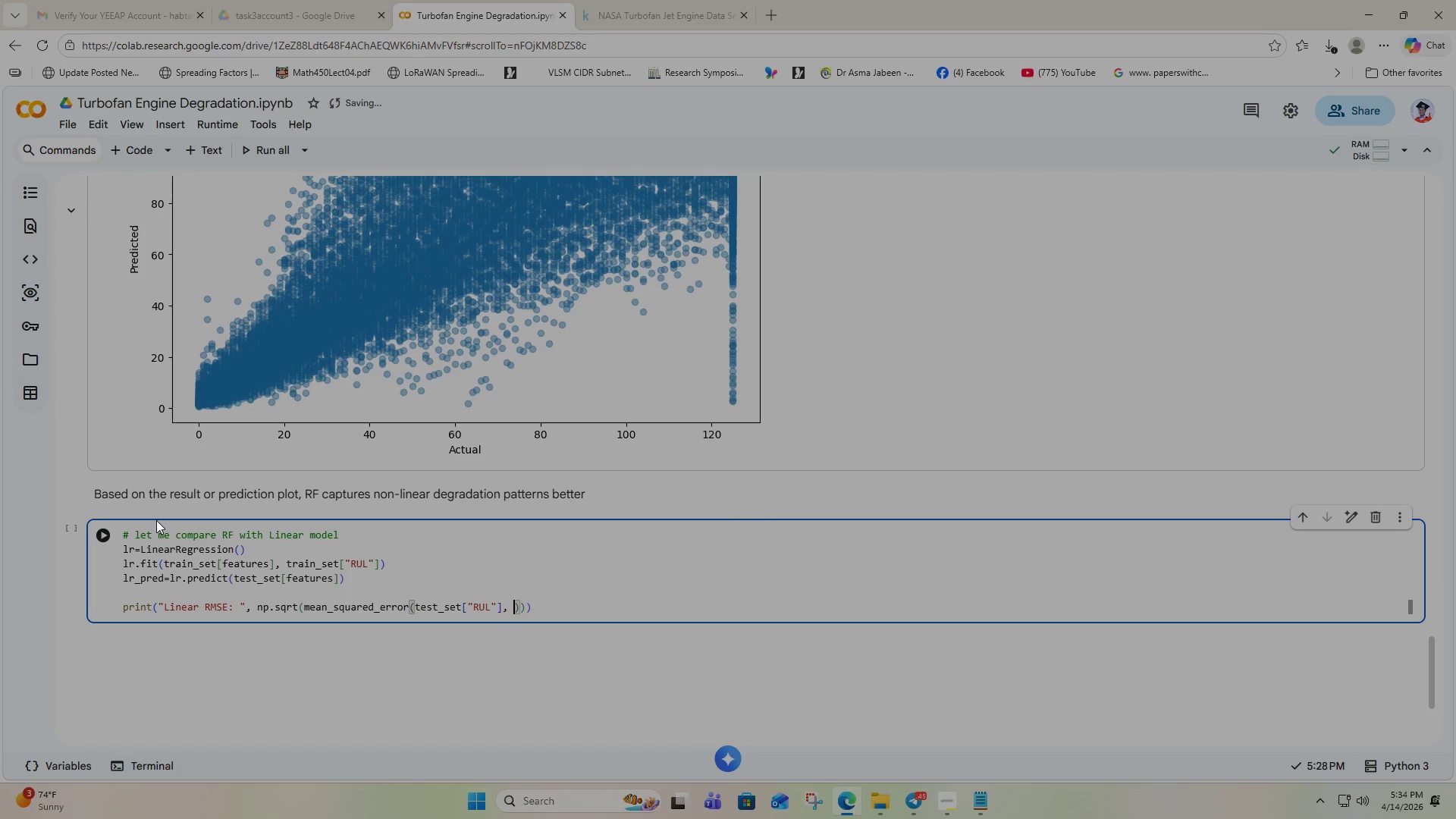 
key(Space)
 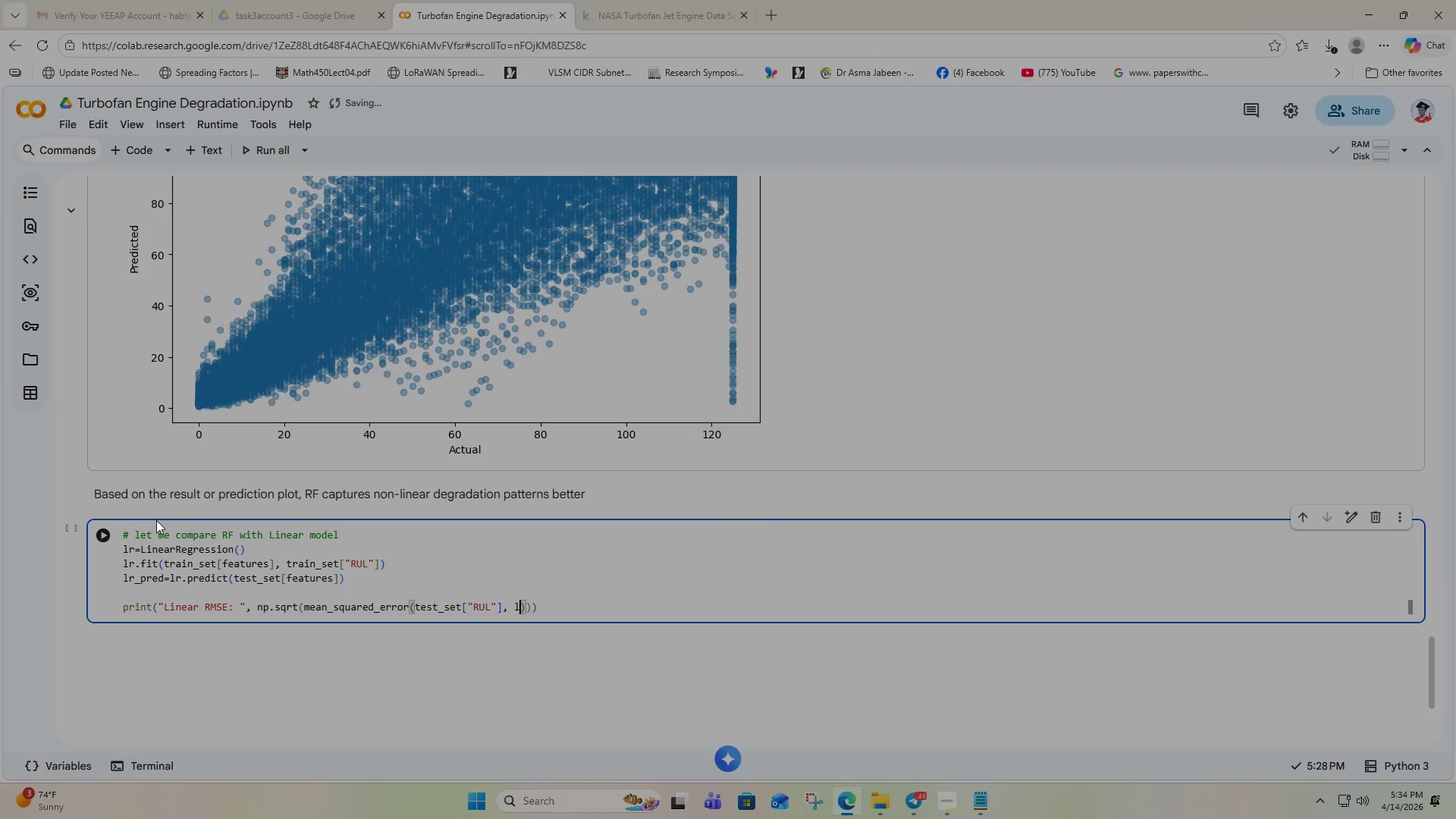 
key(L)
 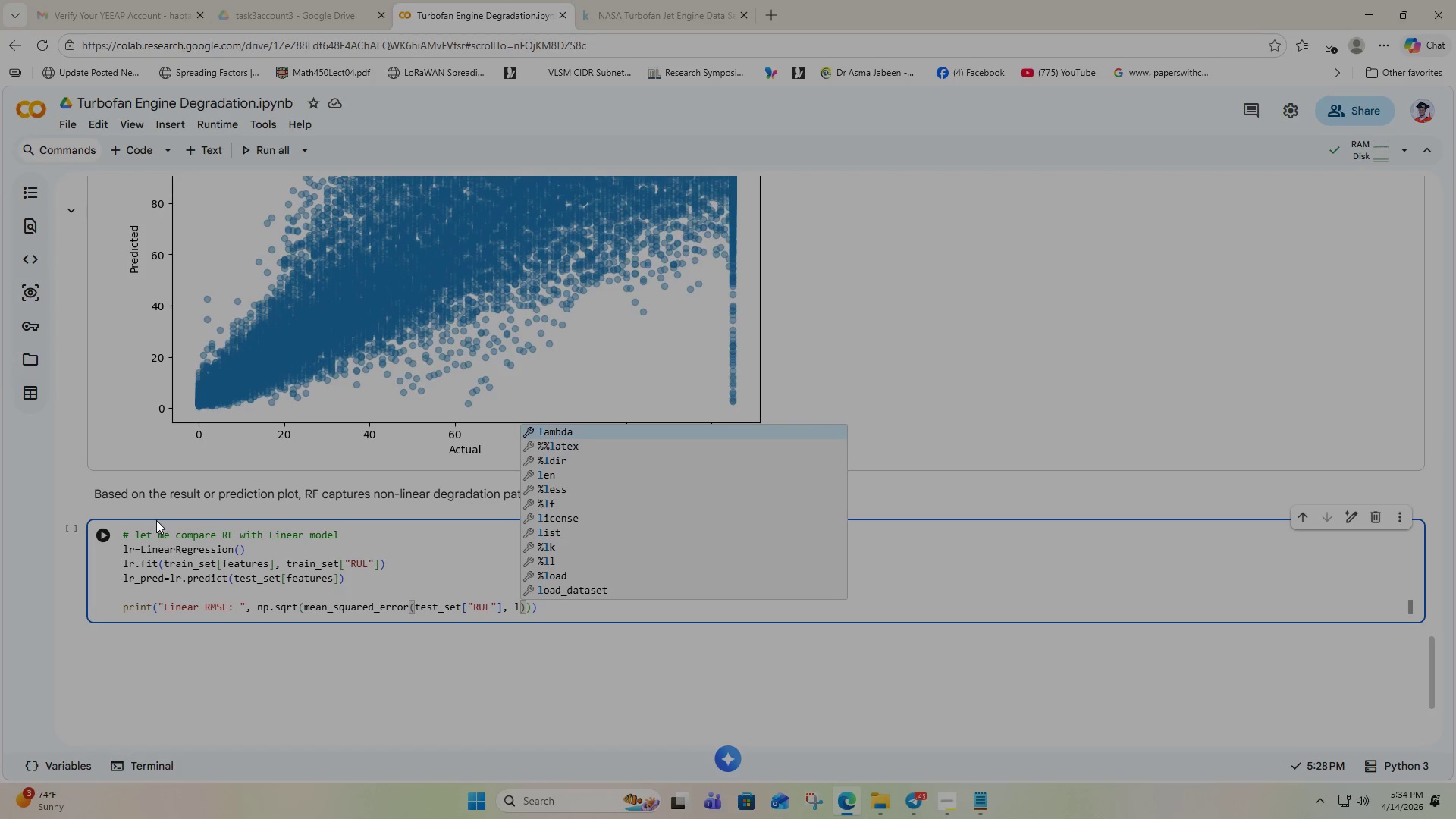 
key(R)
 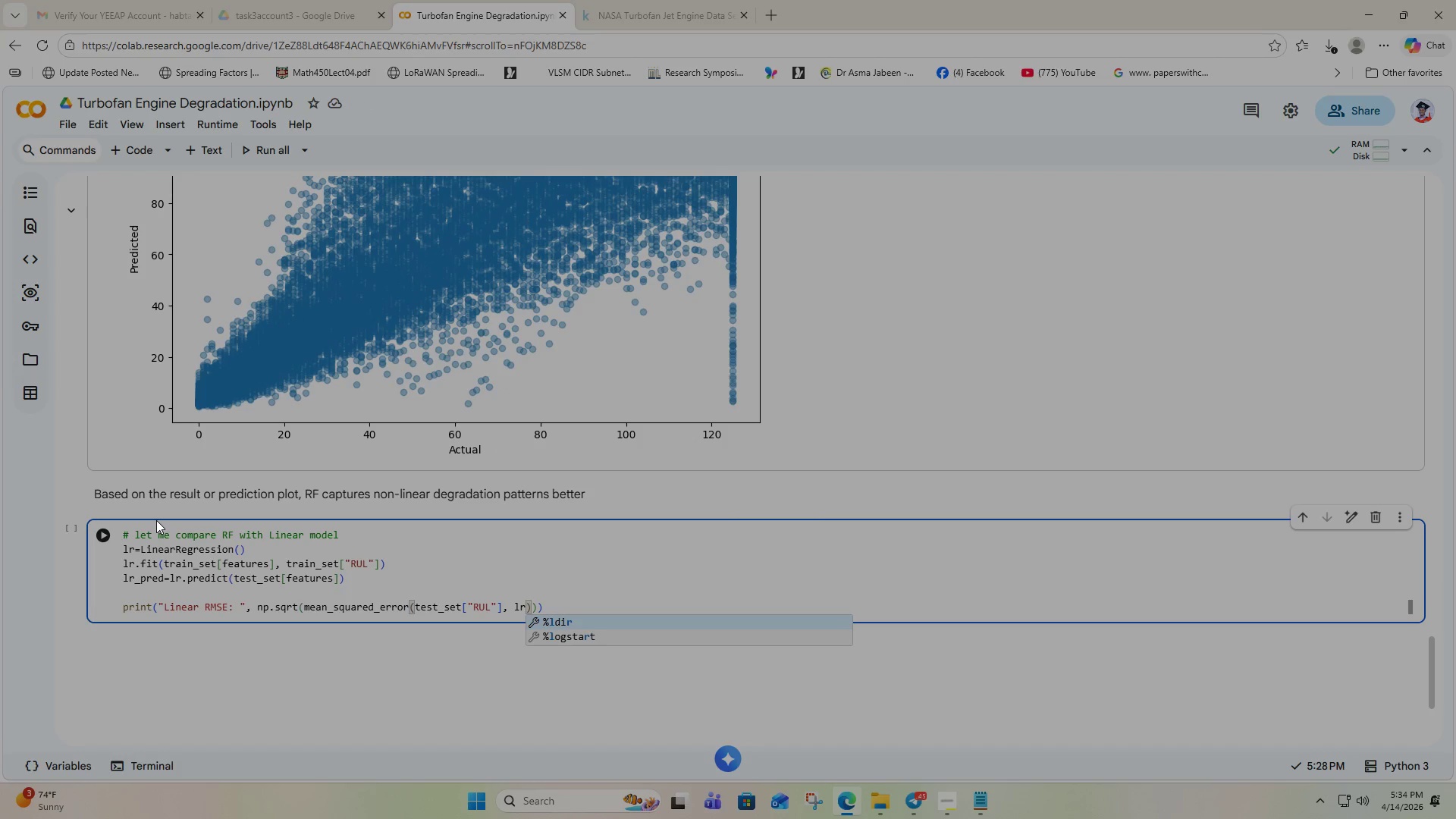 
key(Shift+Minus)
 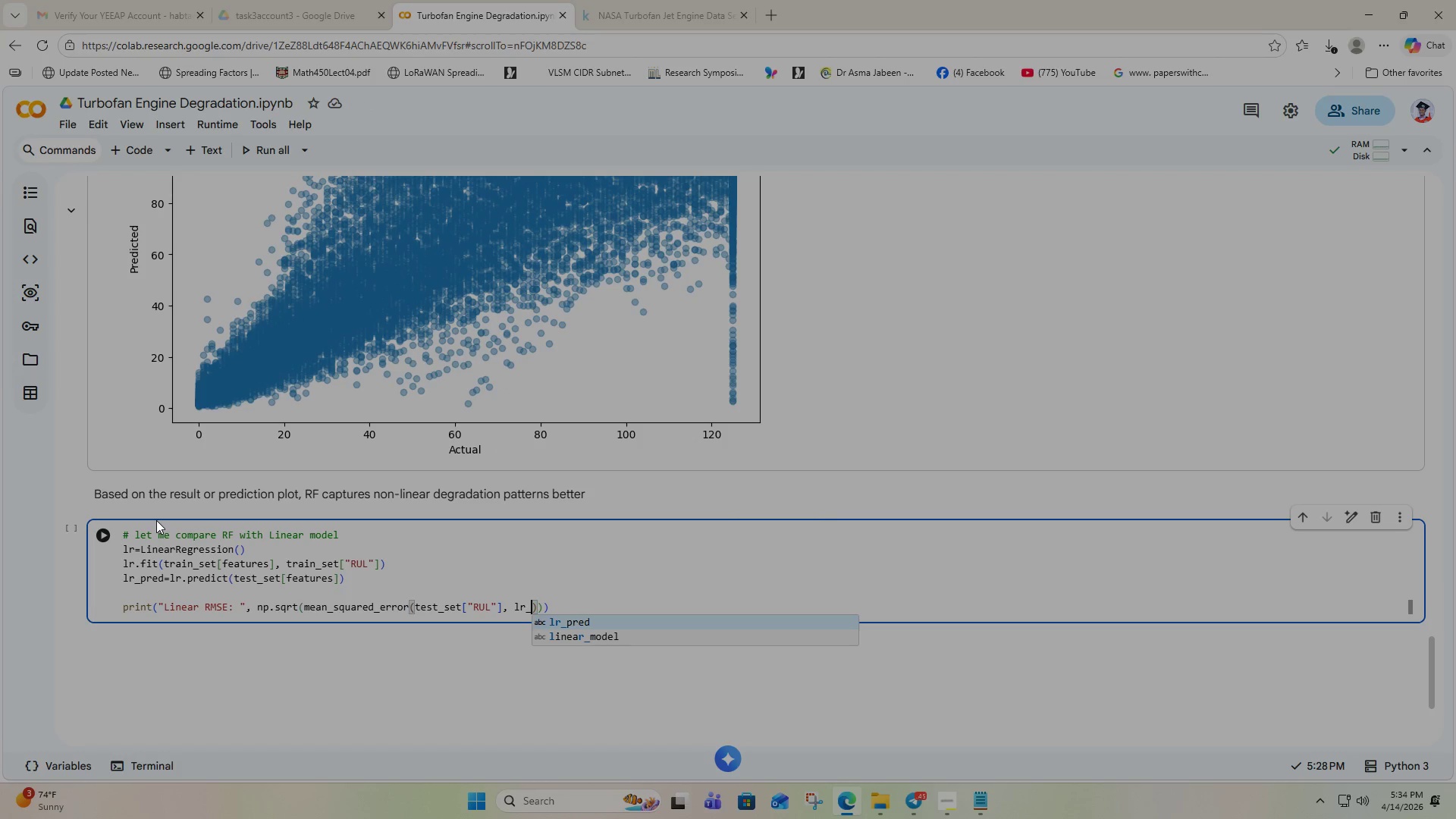 
key(Enter)
 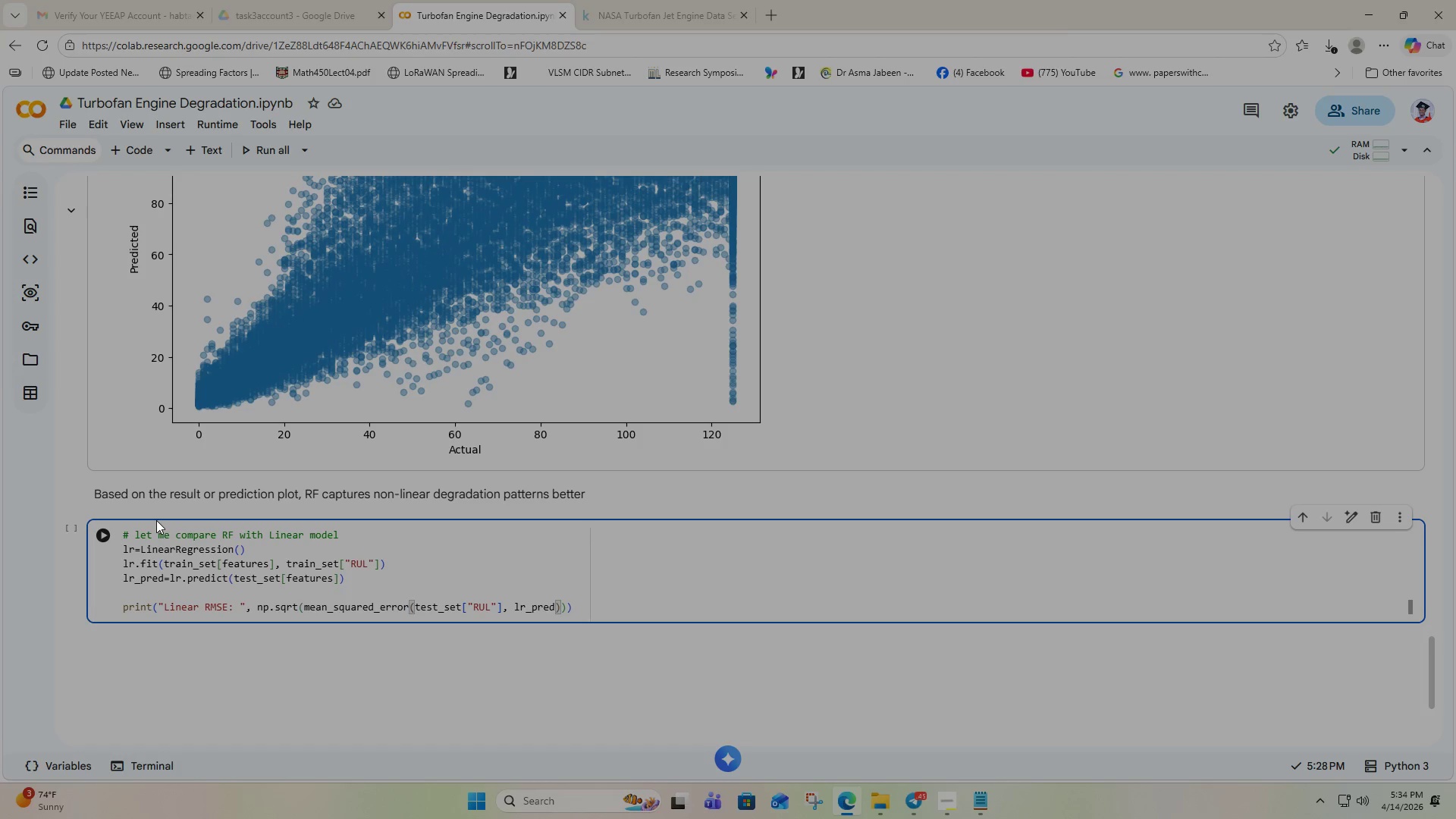 
wait(10.58)
 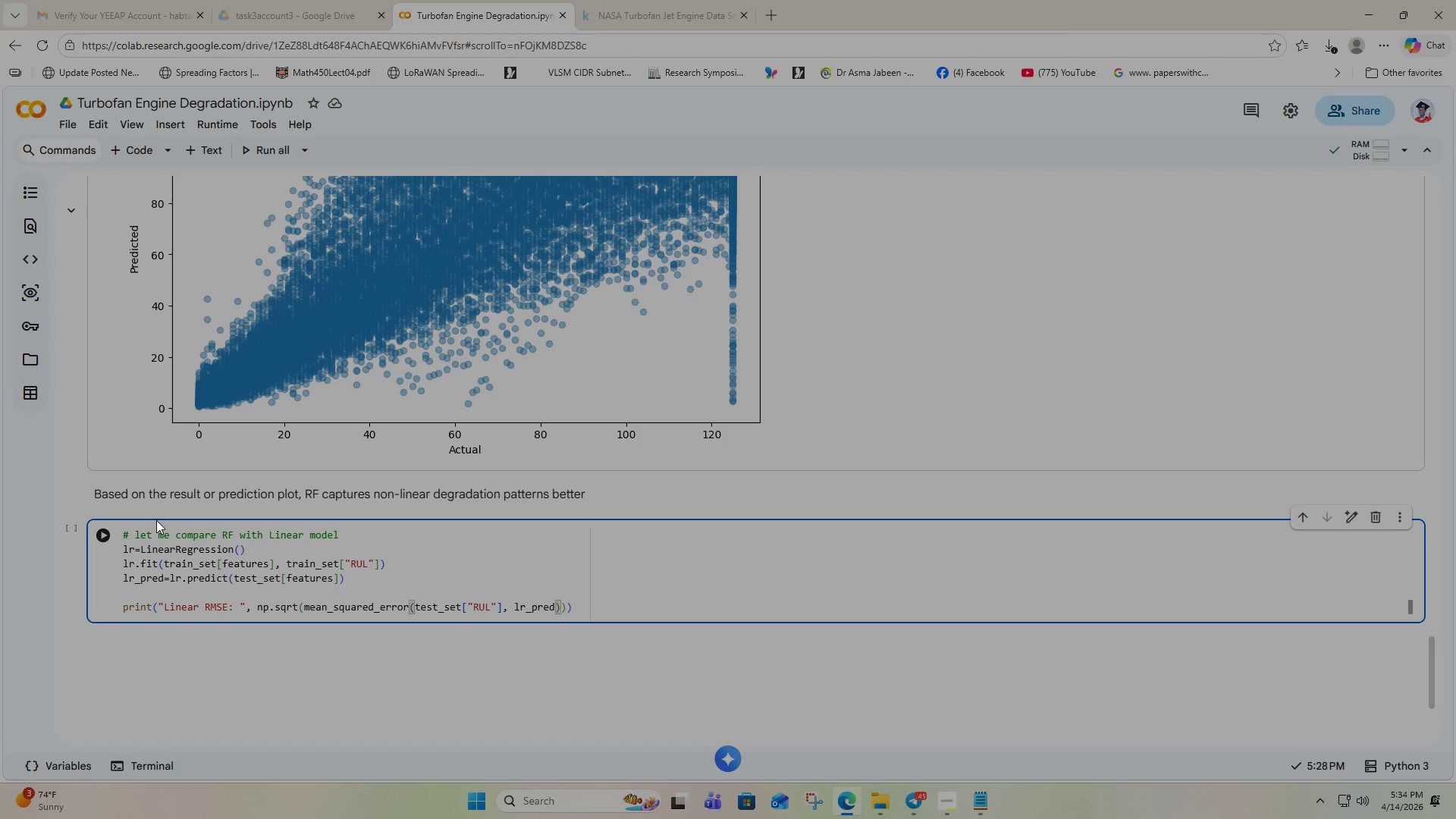 
left_click([582, 610])
 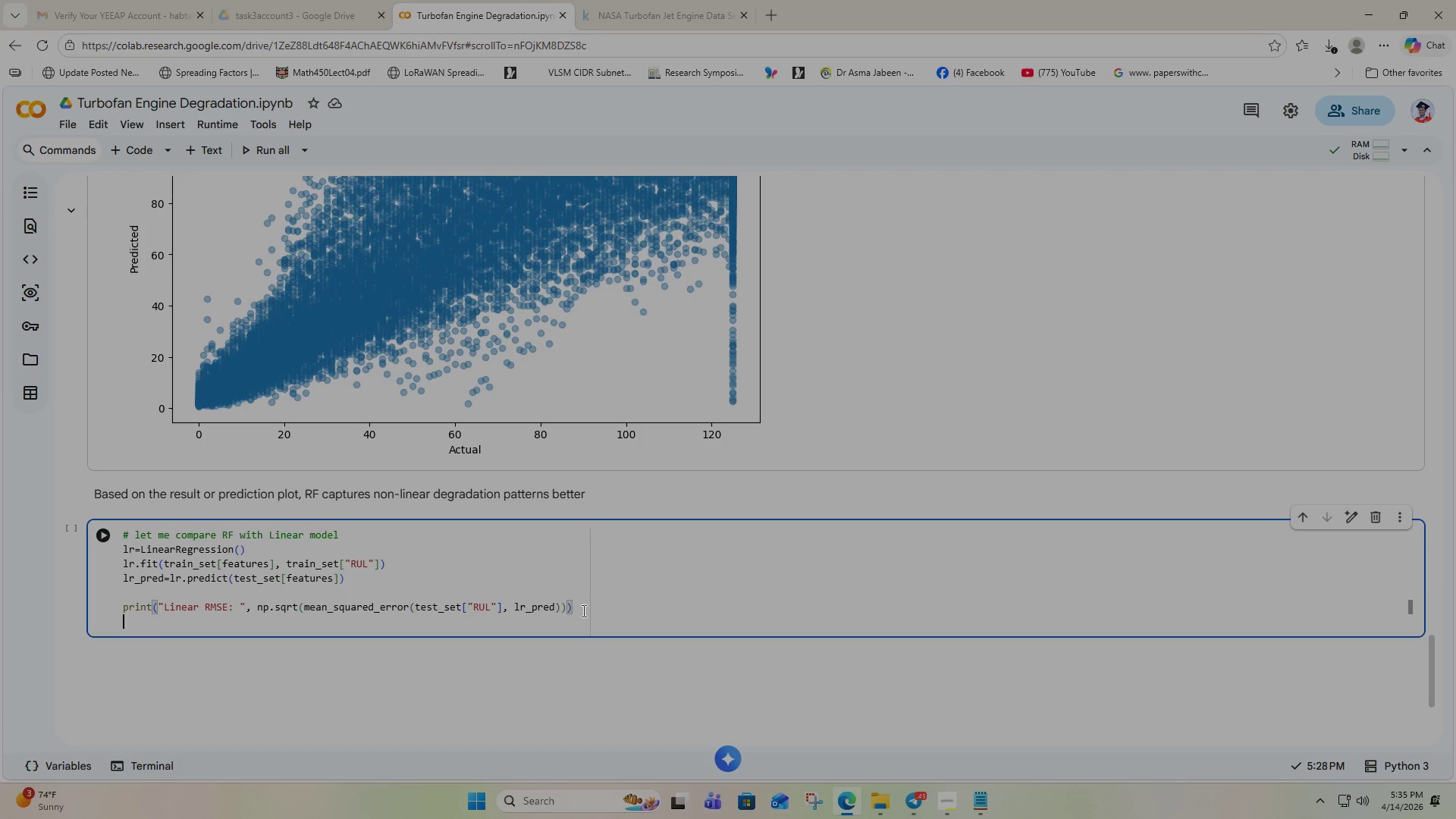 
key(Enter)
 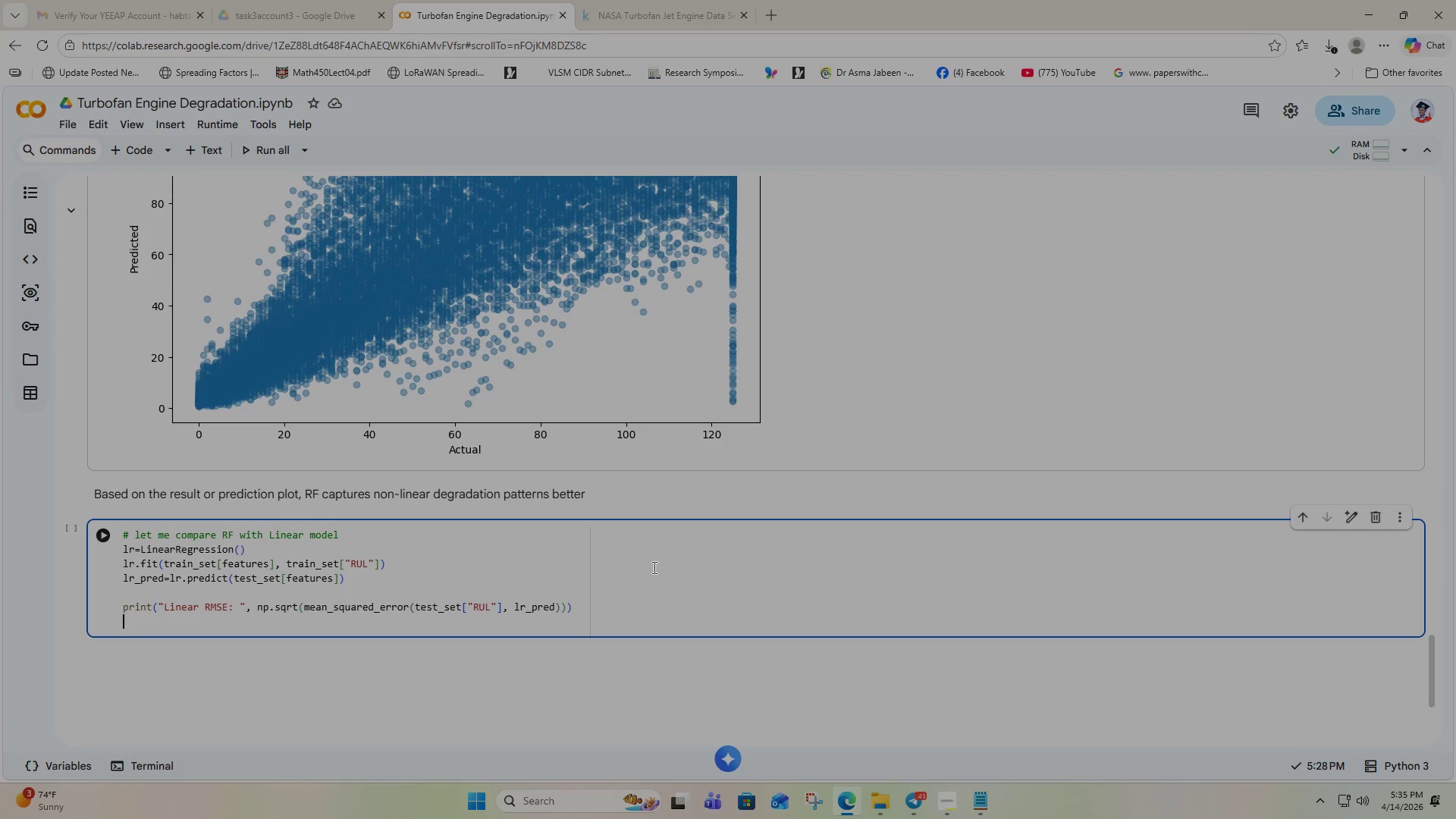 
scroll: coordinate [653, 552], scroll_direction: down, amount: 2.0
 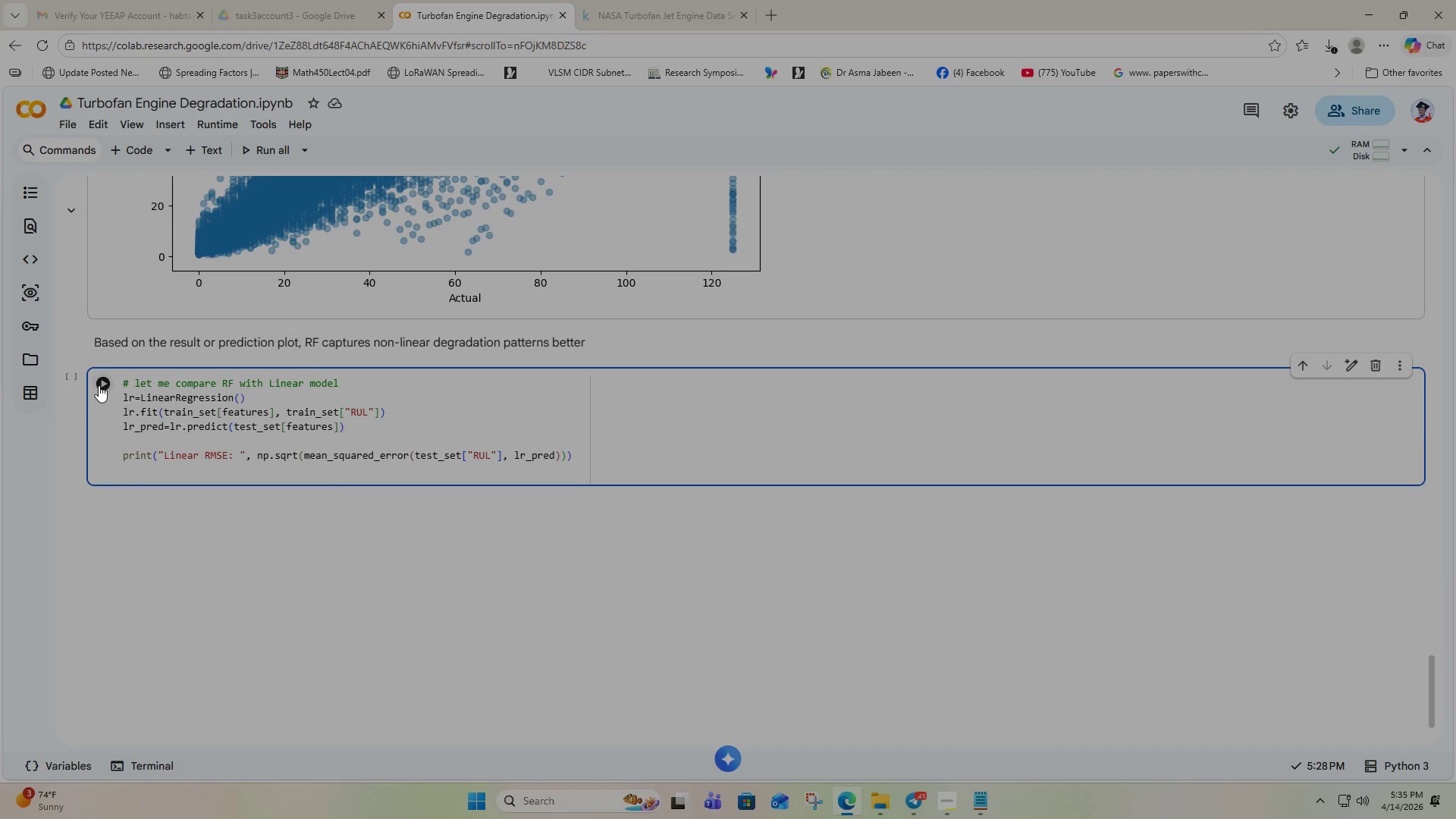 
left_click([99, 385])
 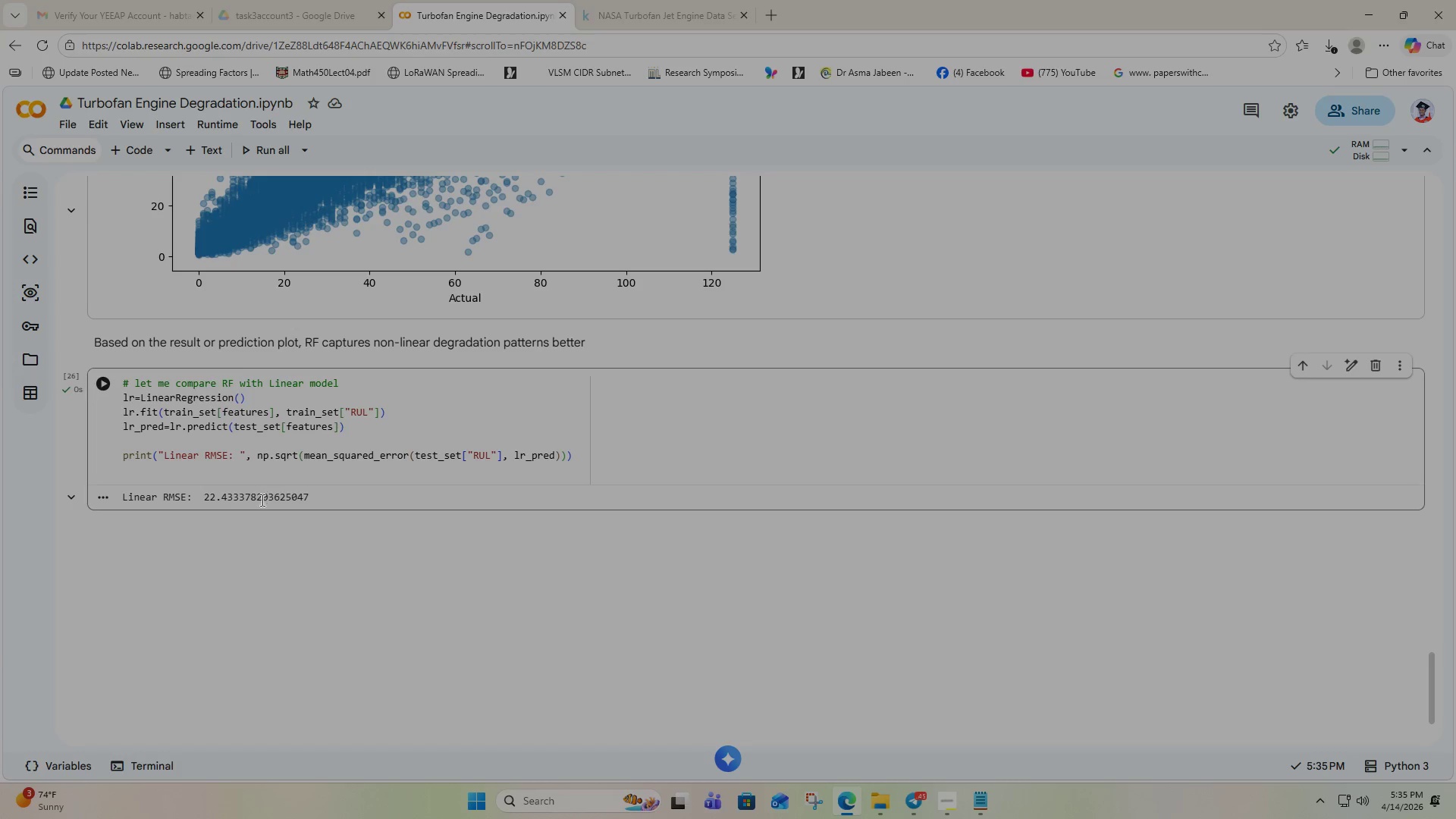 
wait(7.86)
 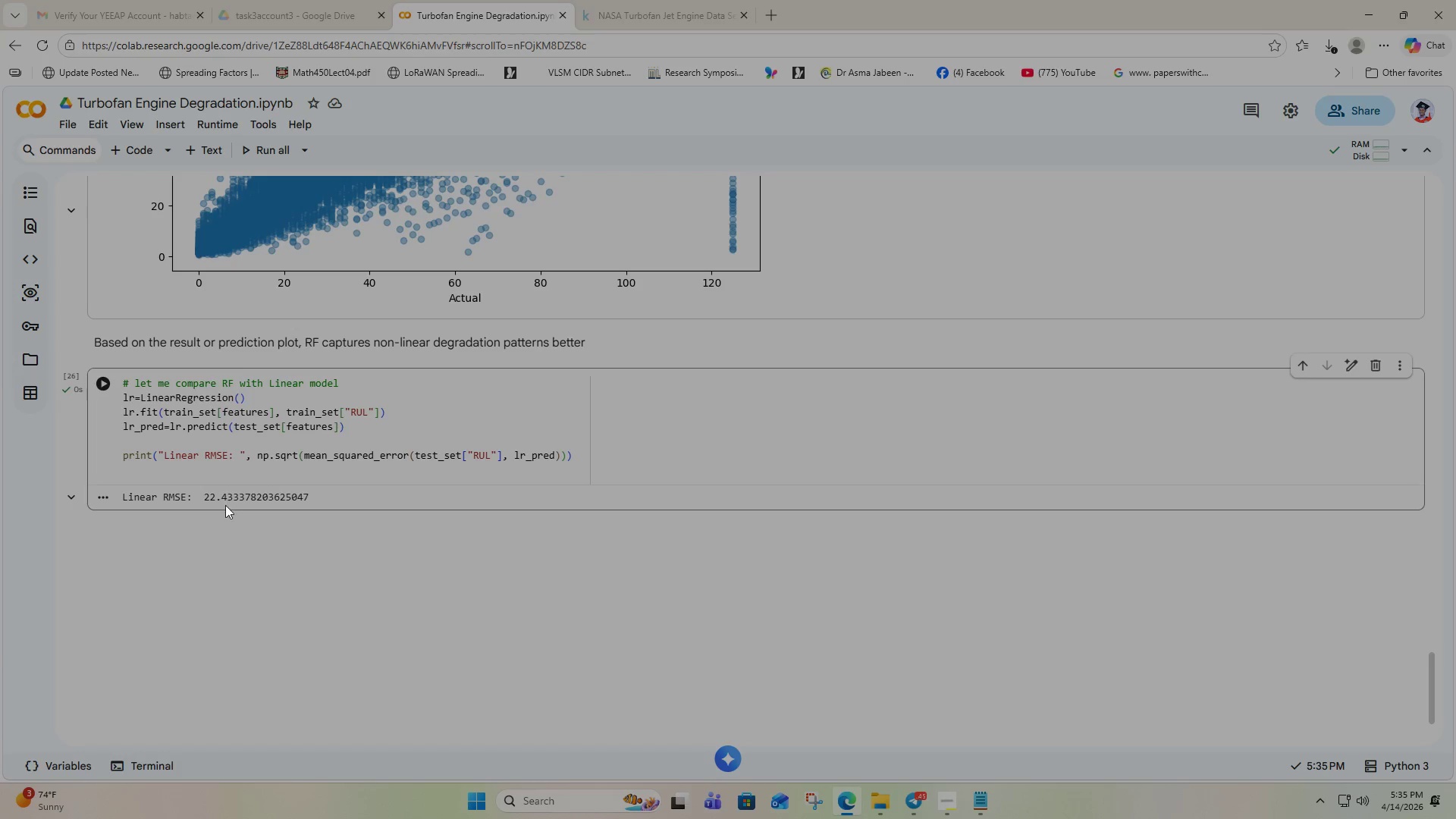 
left_click_drag(start_coordinate=[304, 497], to_coordinate=[326, 496])
 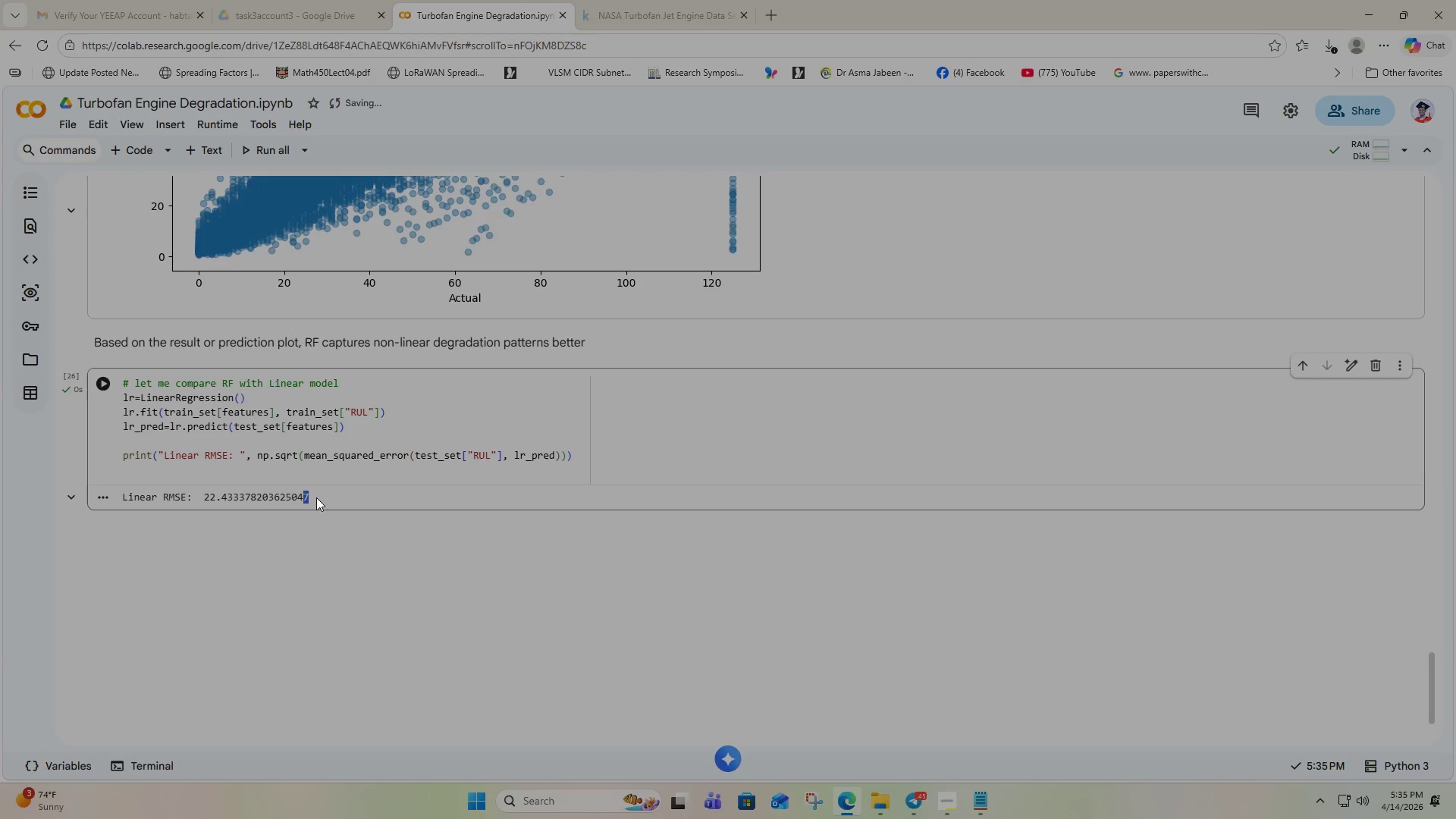 
left_click_drag(start_coordinate=[317, 497], to_coordinate=[209, 502])
 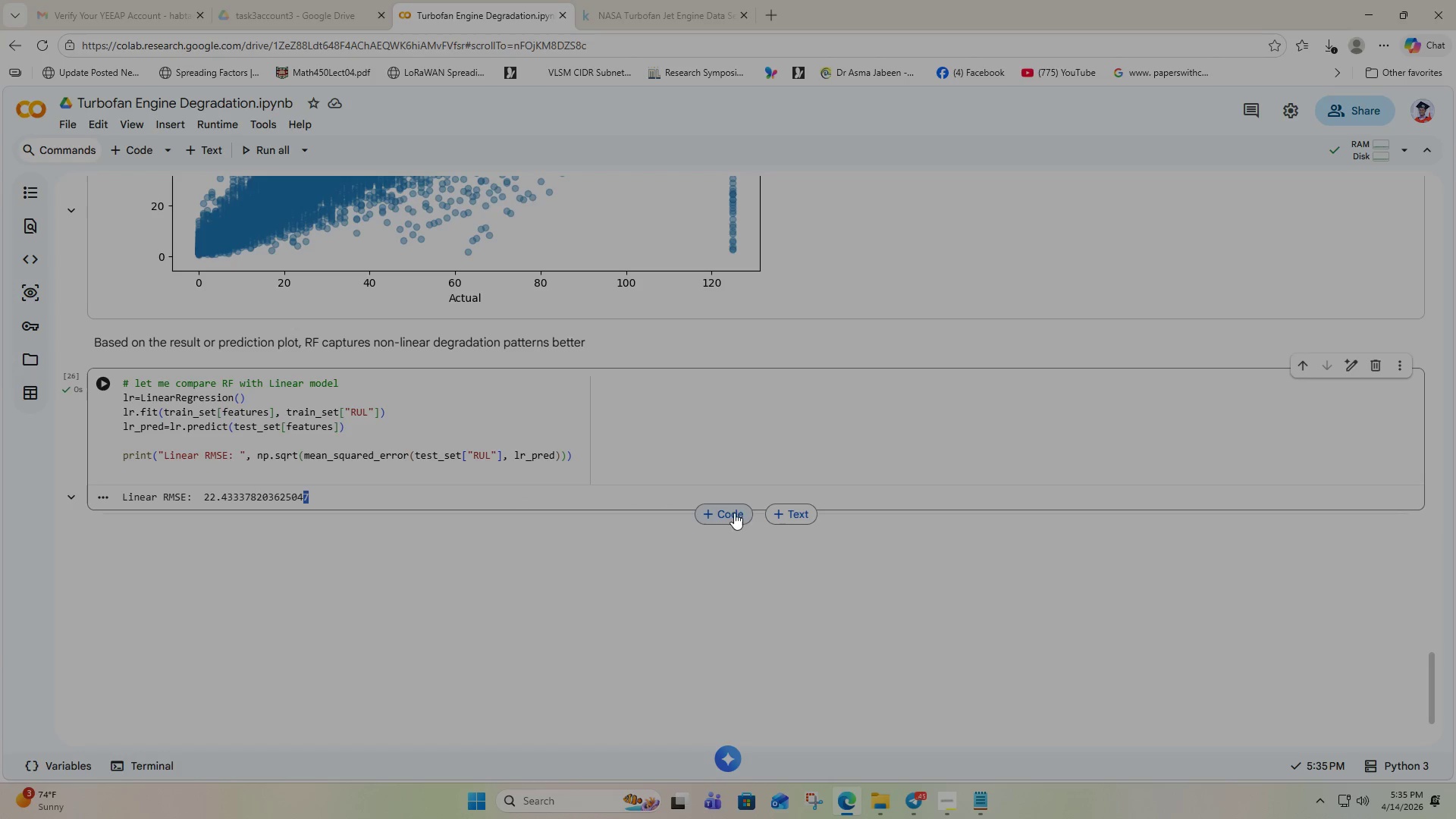 
left_click([792, 513])
 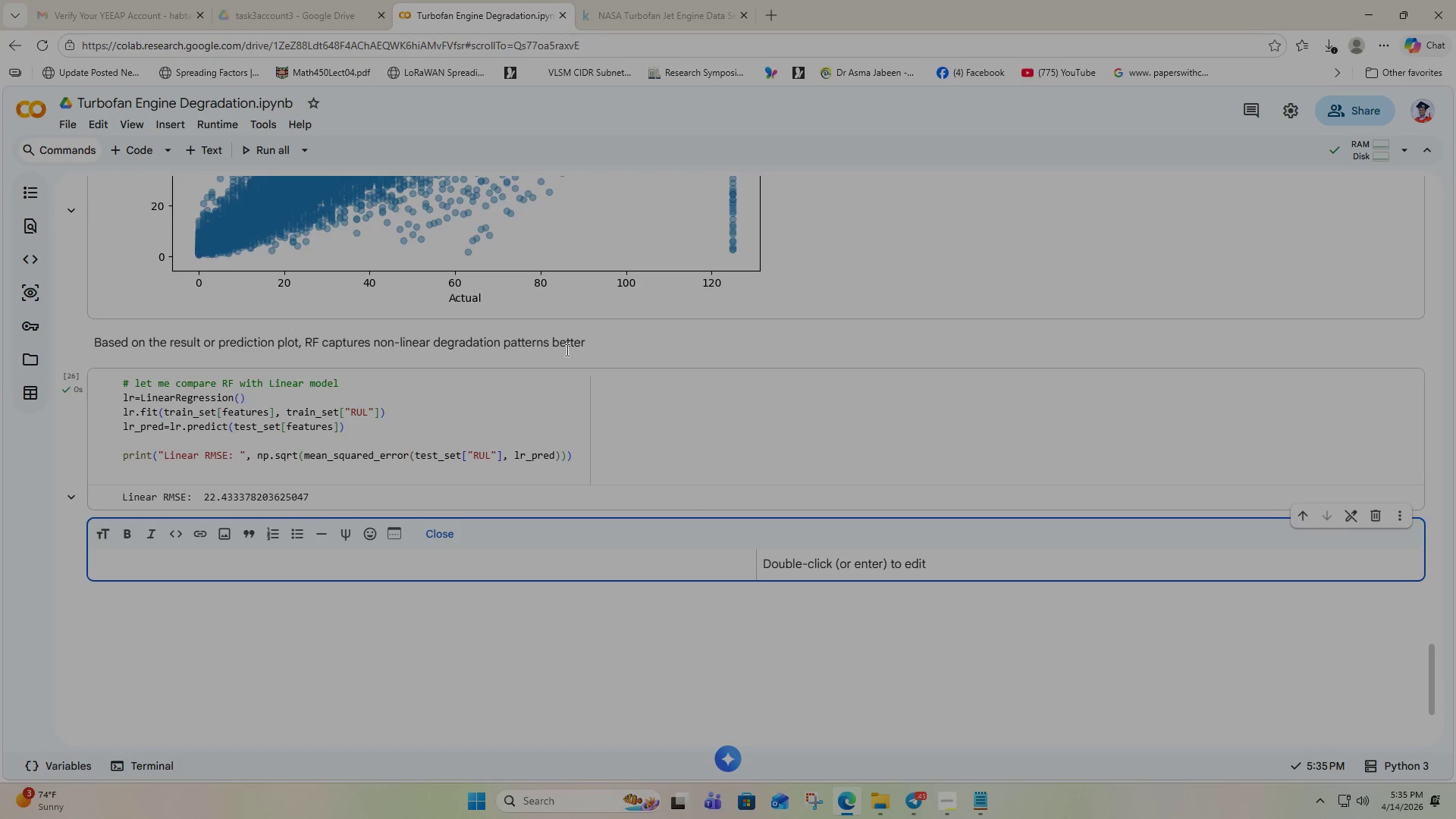 
left_click_drag(start_coordinate=[586, 345], to_coordinate=[219, 343])
 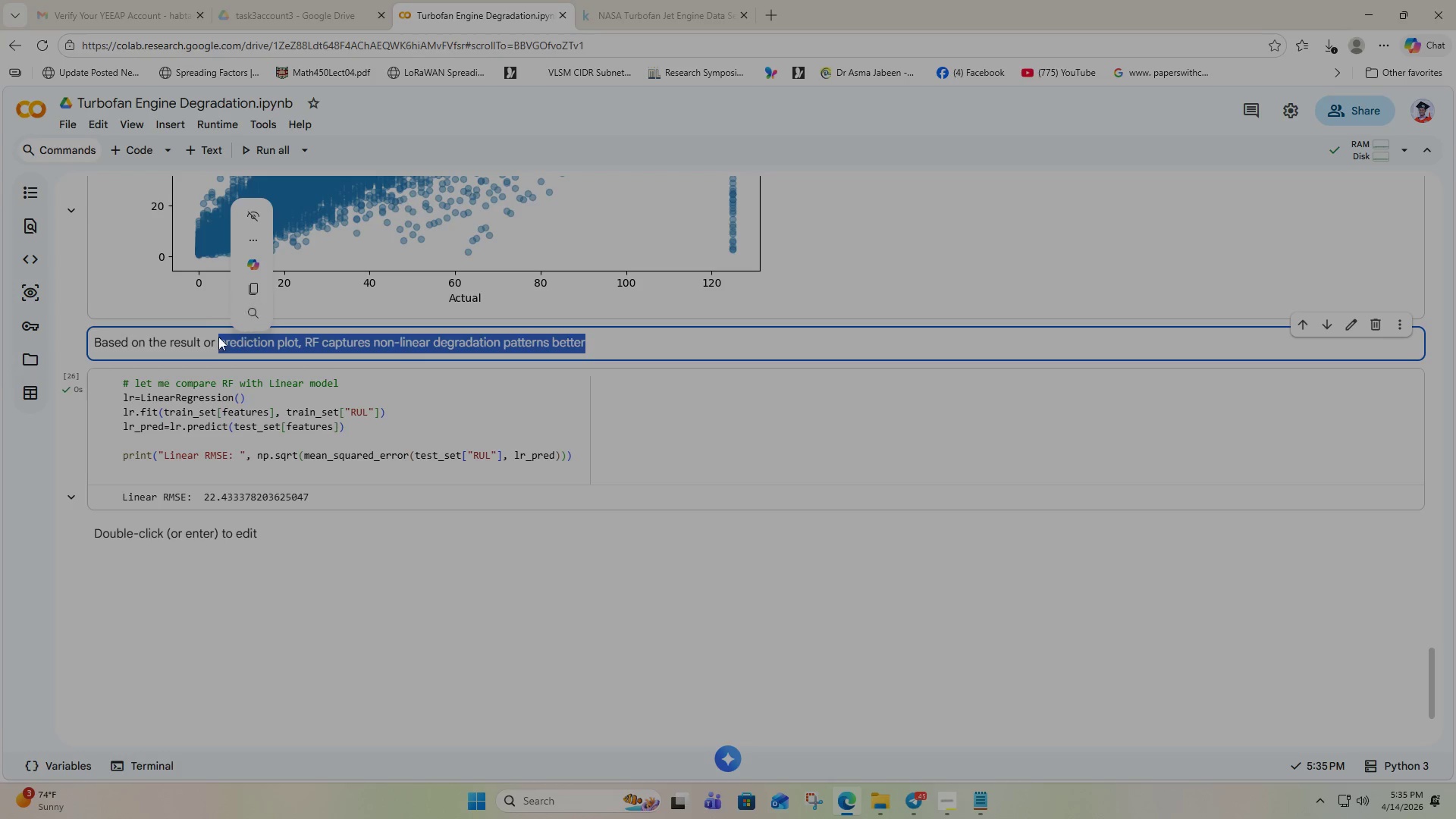 
left_click([207, 342])
 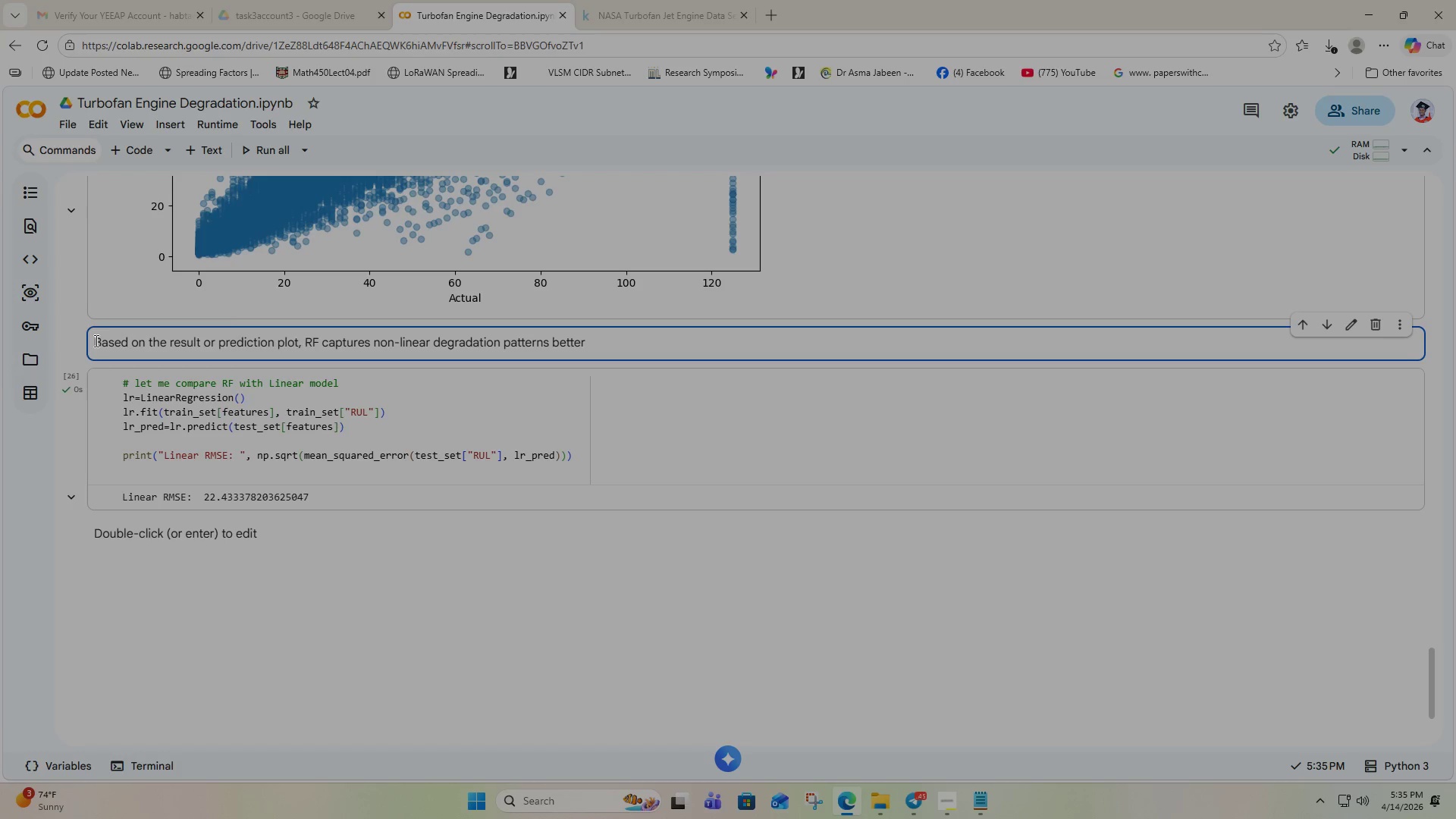 
left_click_drag(start_coordinate=[95, 340], to_coordinate=[607, 331])
 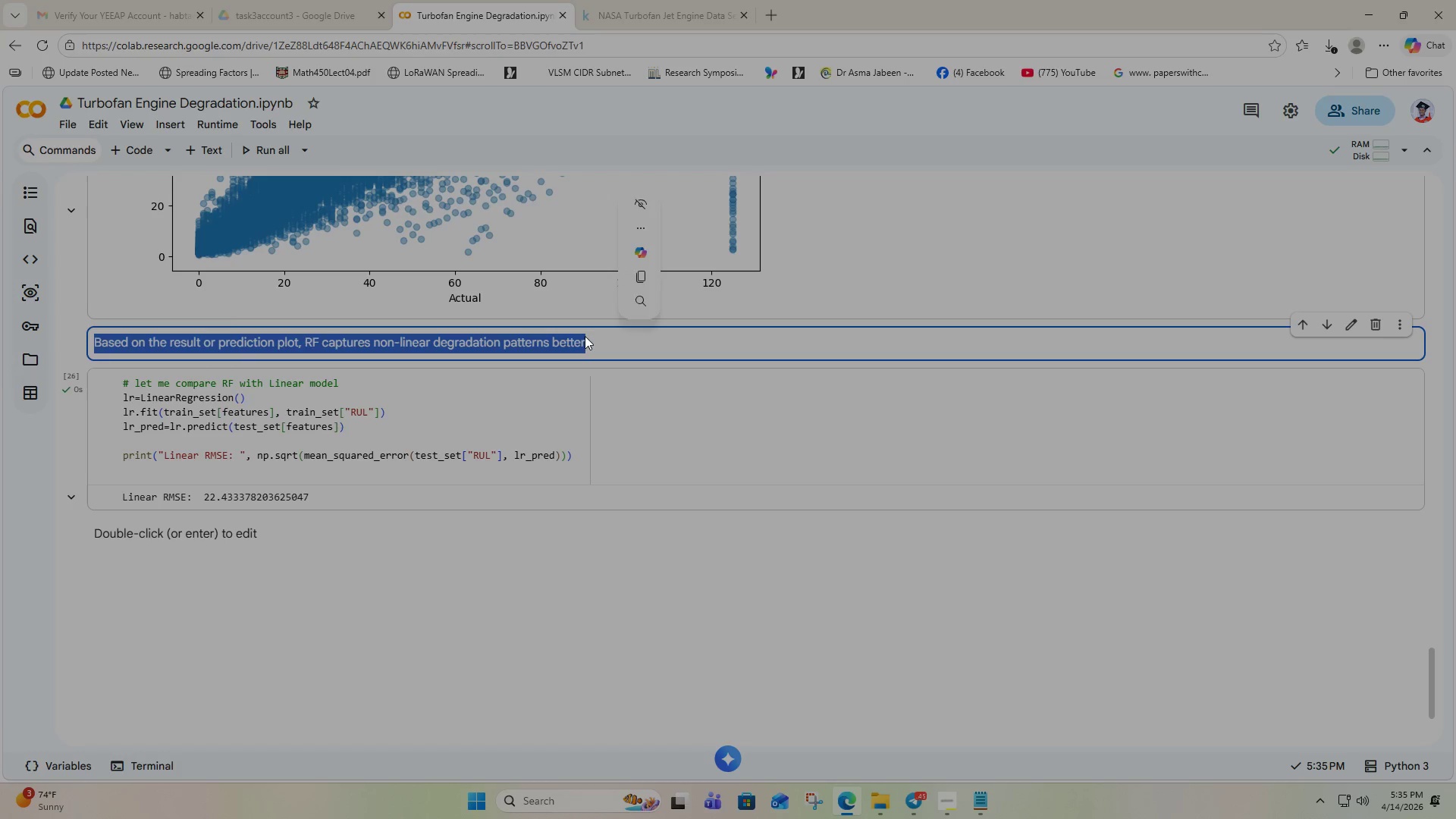 
key(Control+C)
 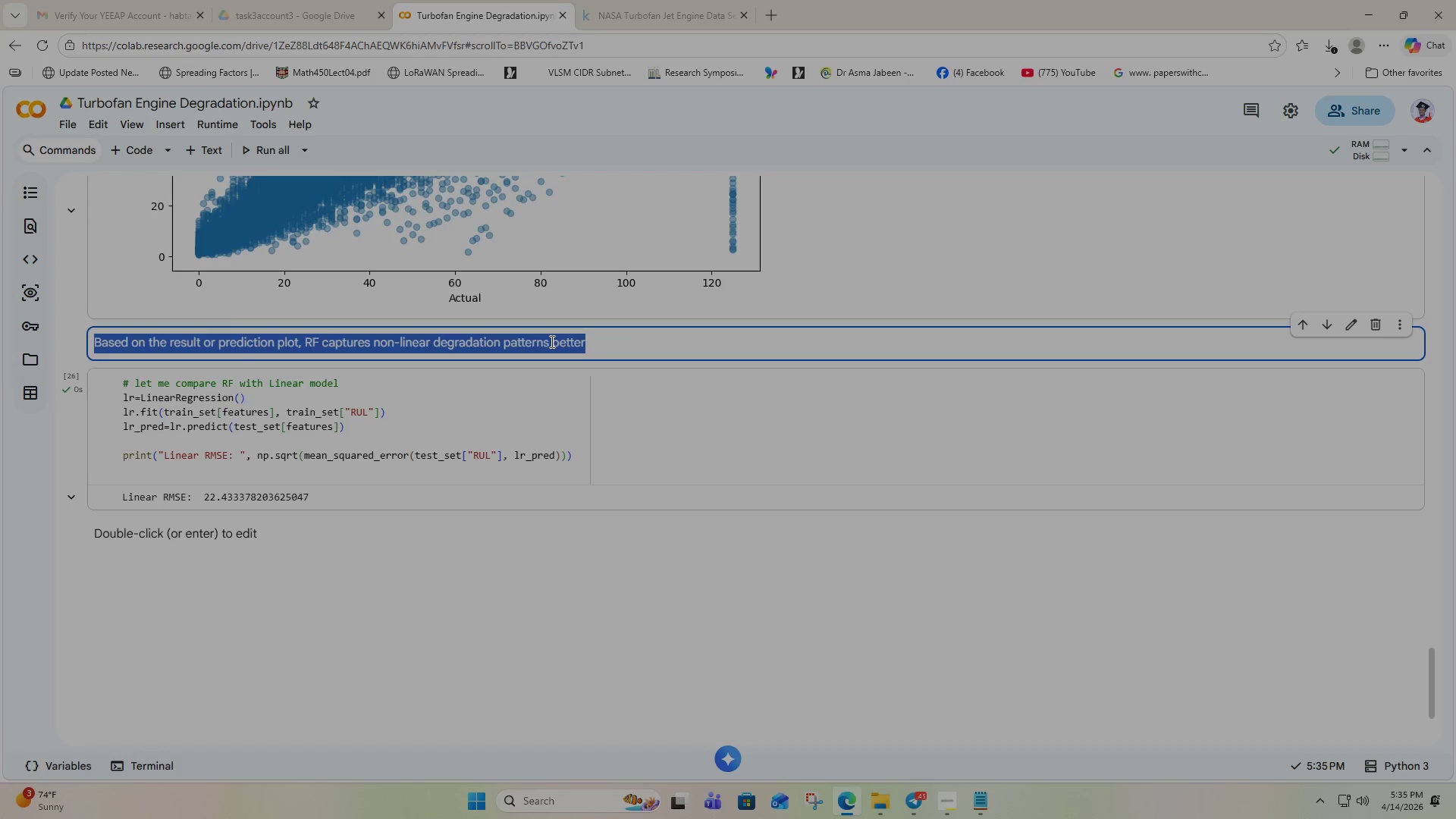 
right_click([551, 341])
 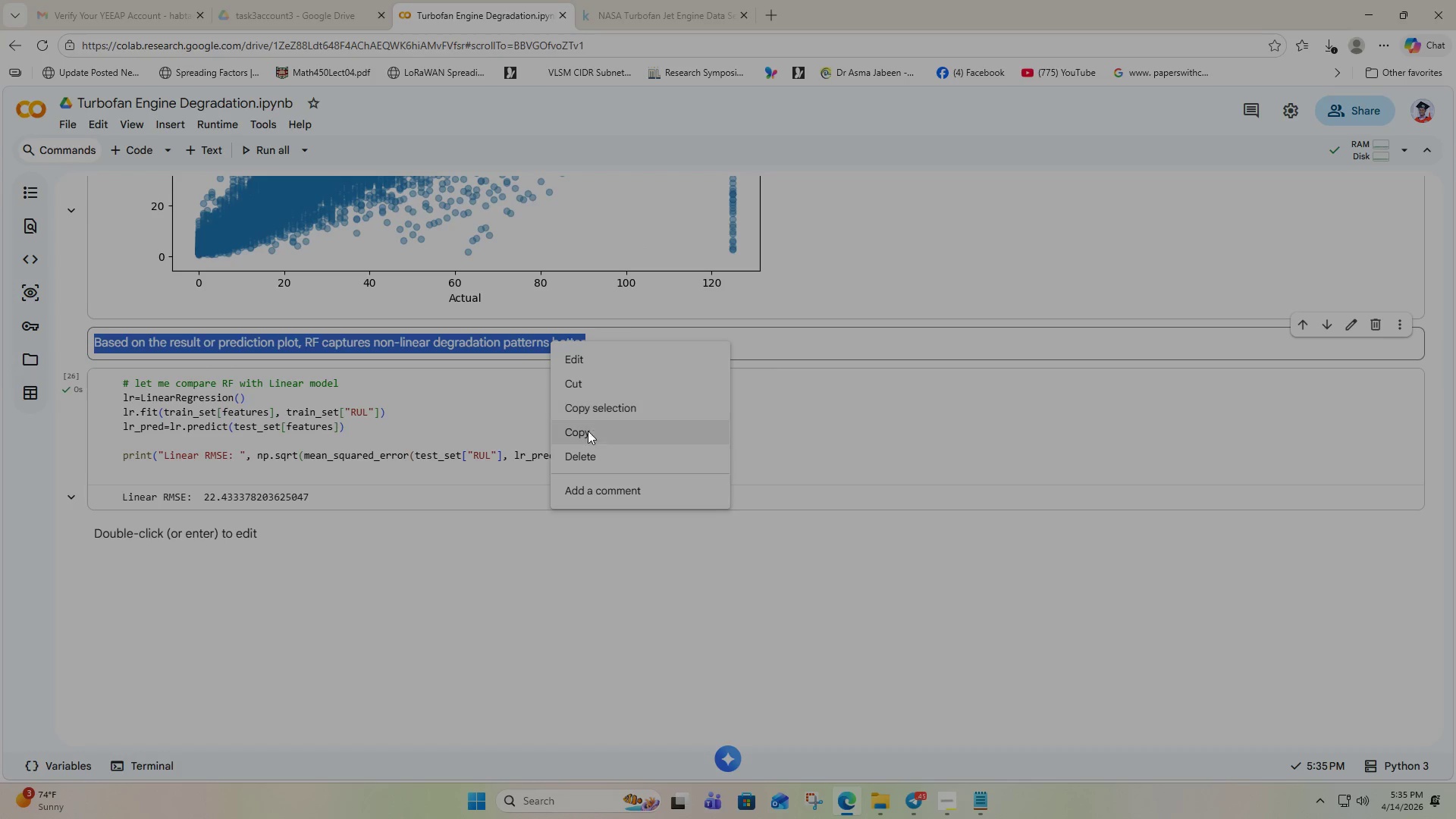 
left_click_drag(start_coordinate=[585, 436], to_coordinate=[577, 438])
 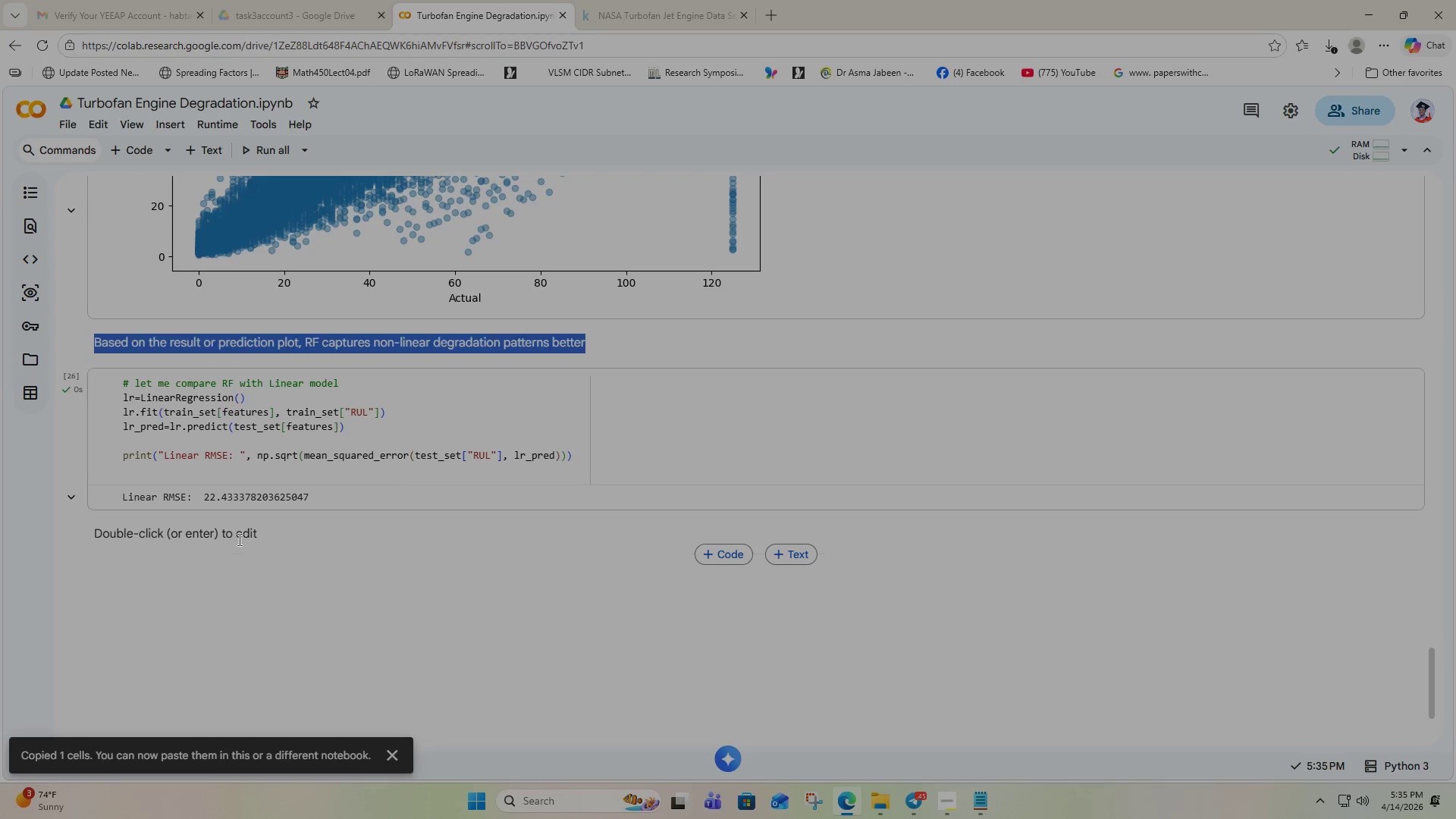 
double_click([237, 537])
 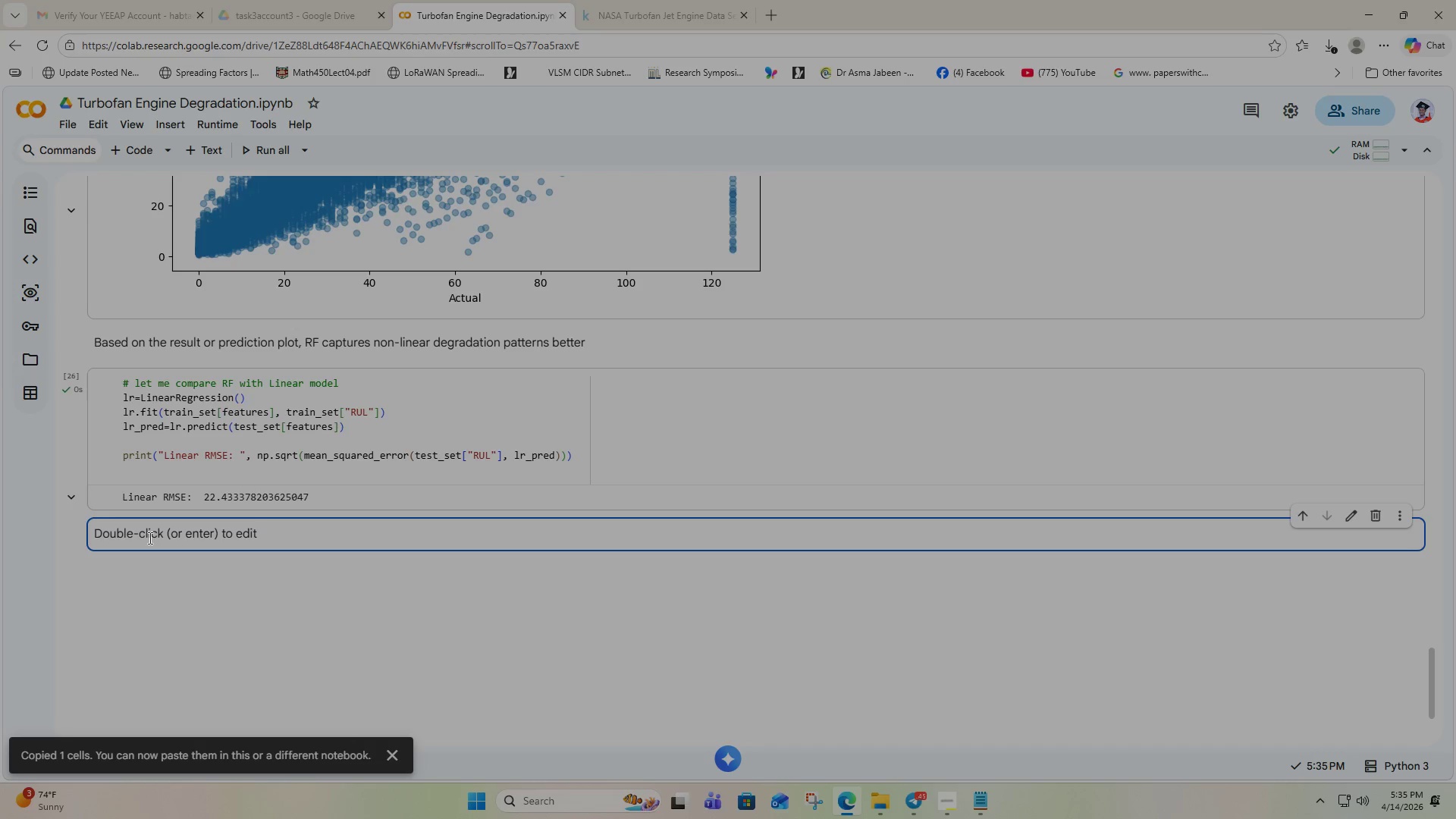 
double_click([149, 538])
 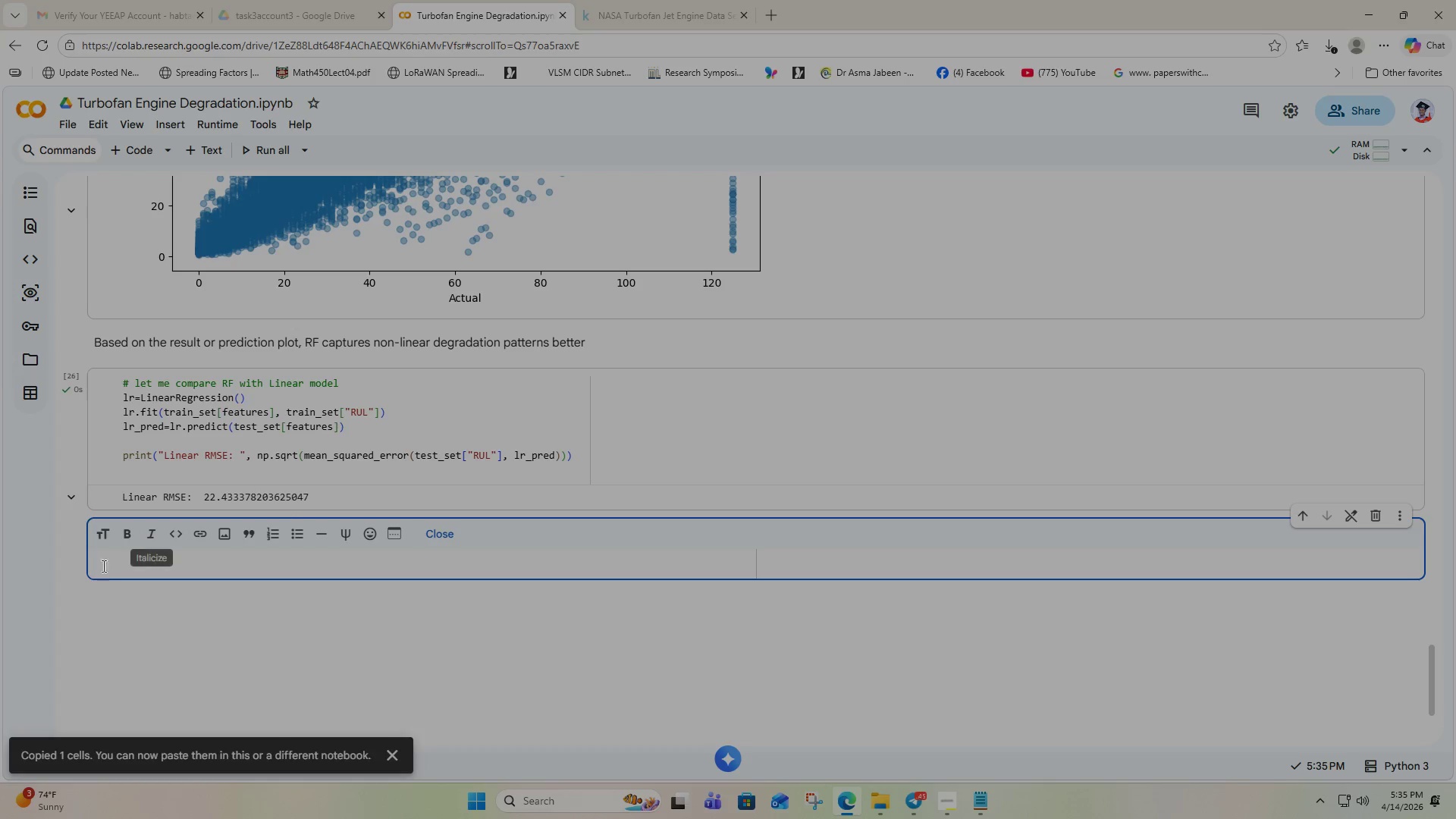 
key(Control+V)
 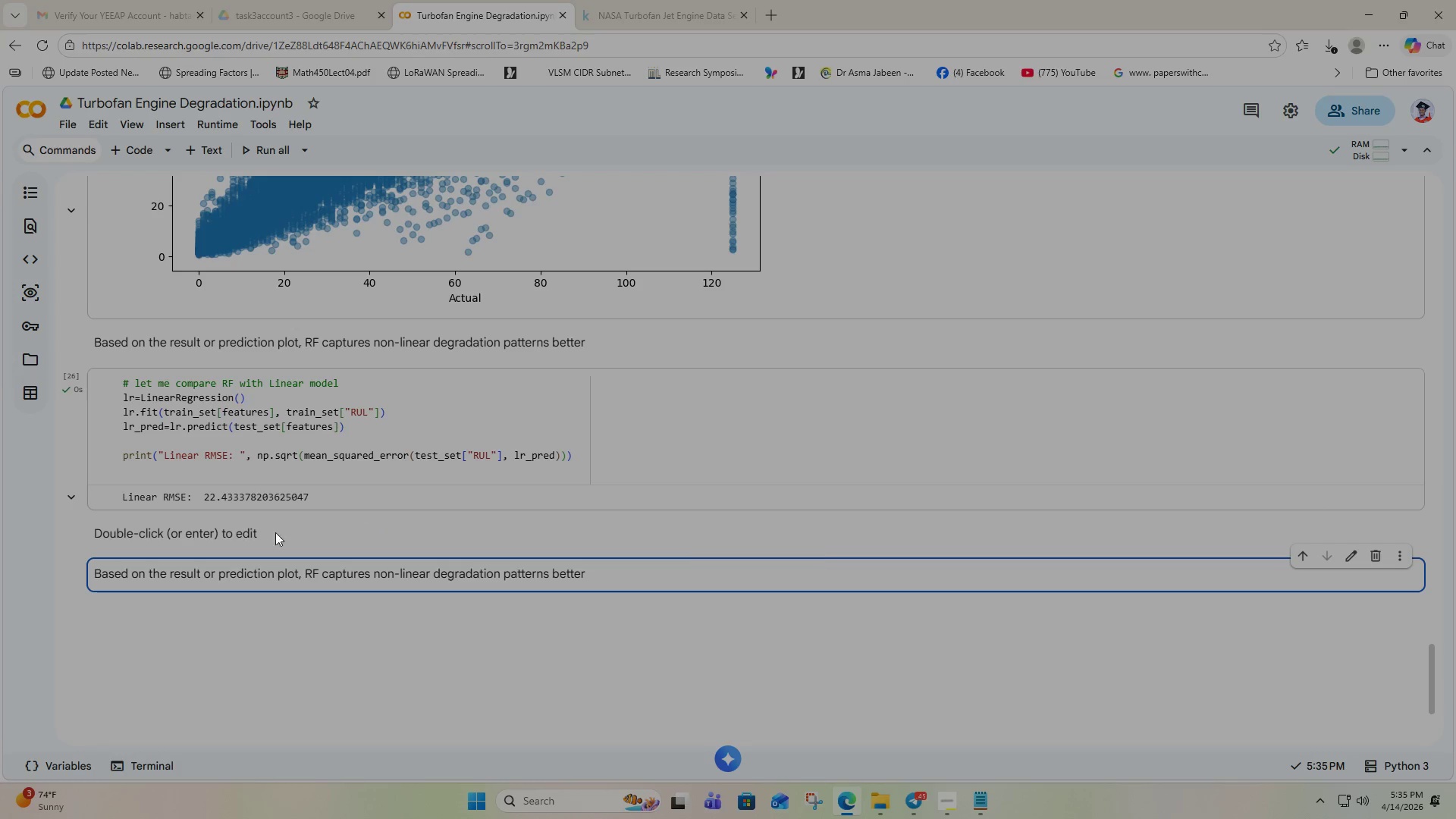 
left_click([292, 533])
 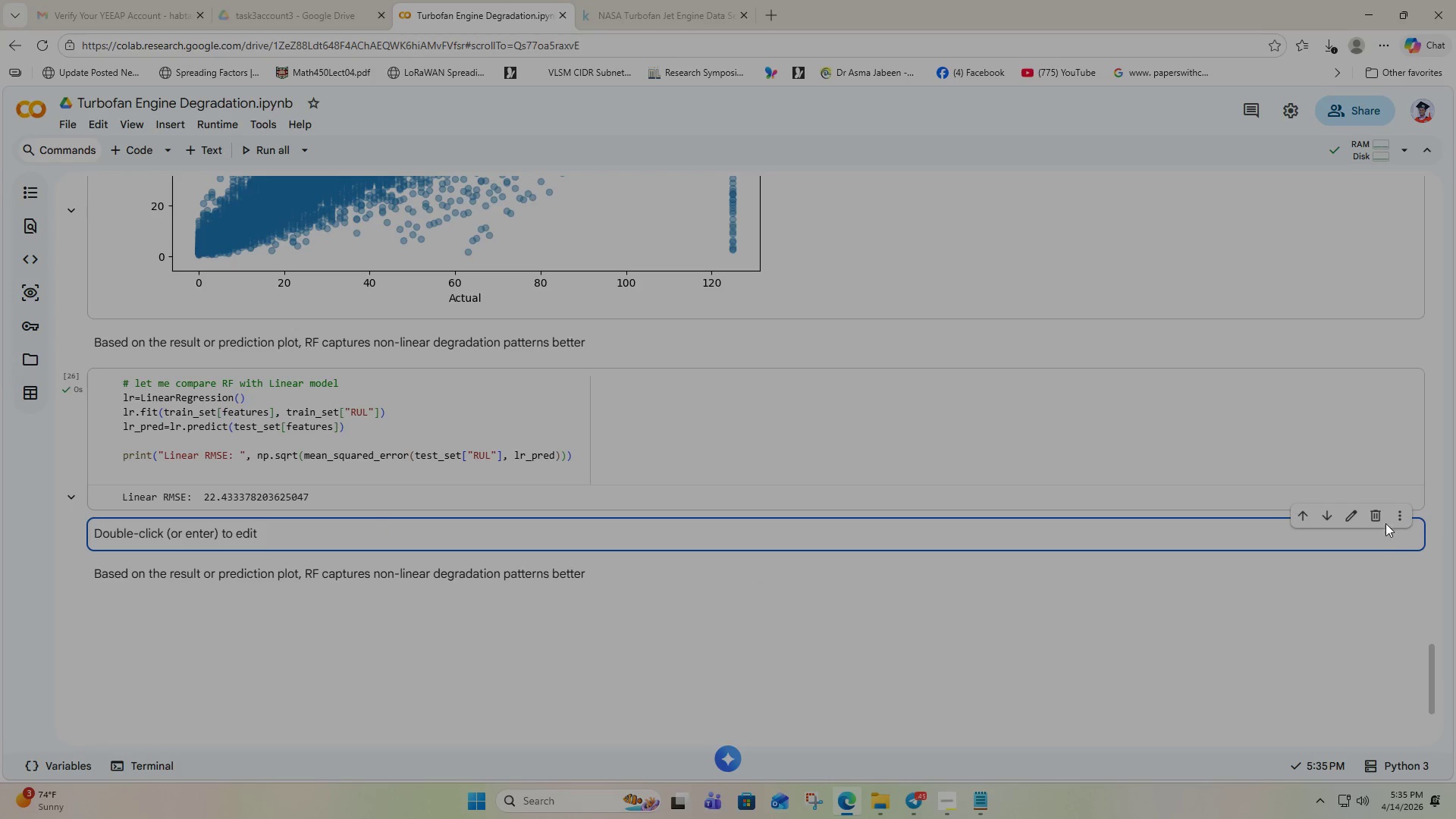 
left_click([1383, 513])
 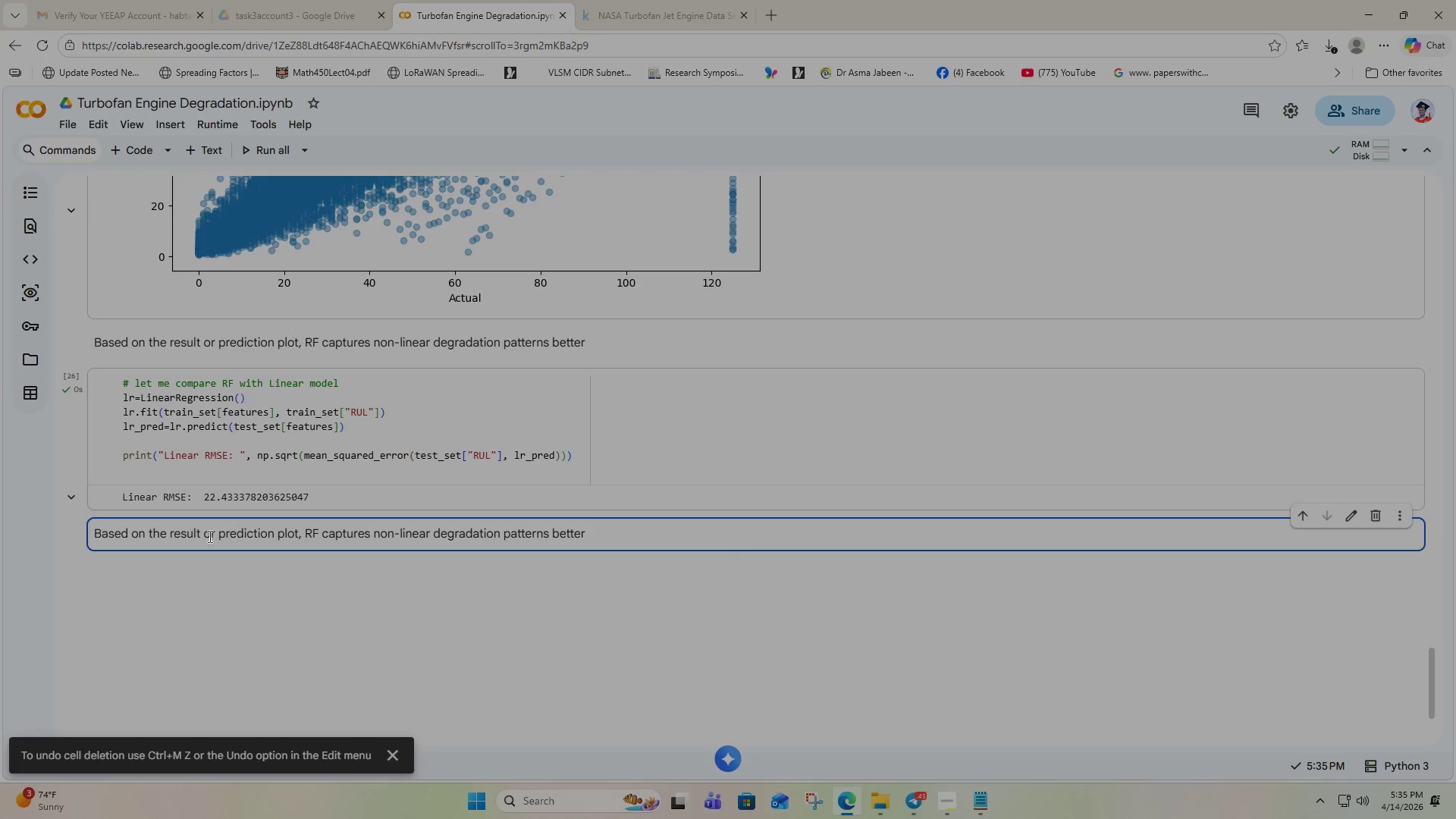 
left_click_drag(start_coordinate=[214, 534], to_coordinate=[171, 529])
 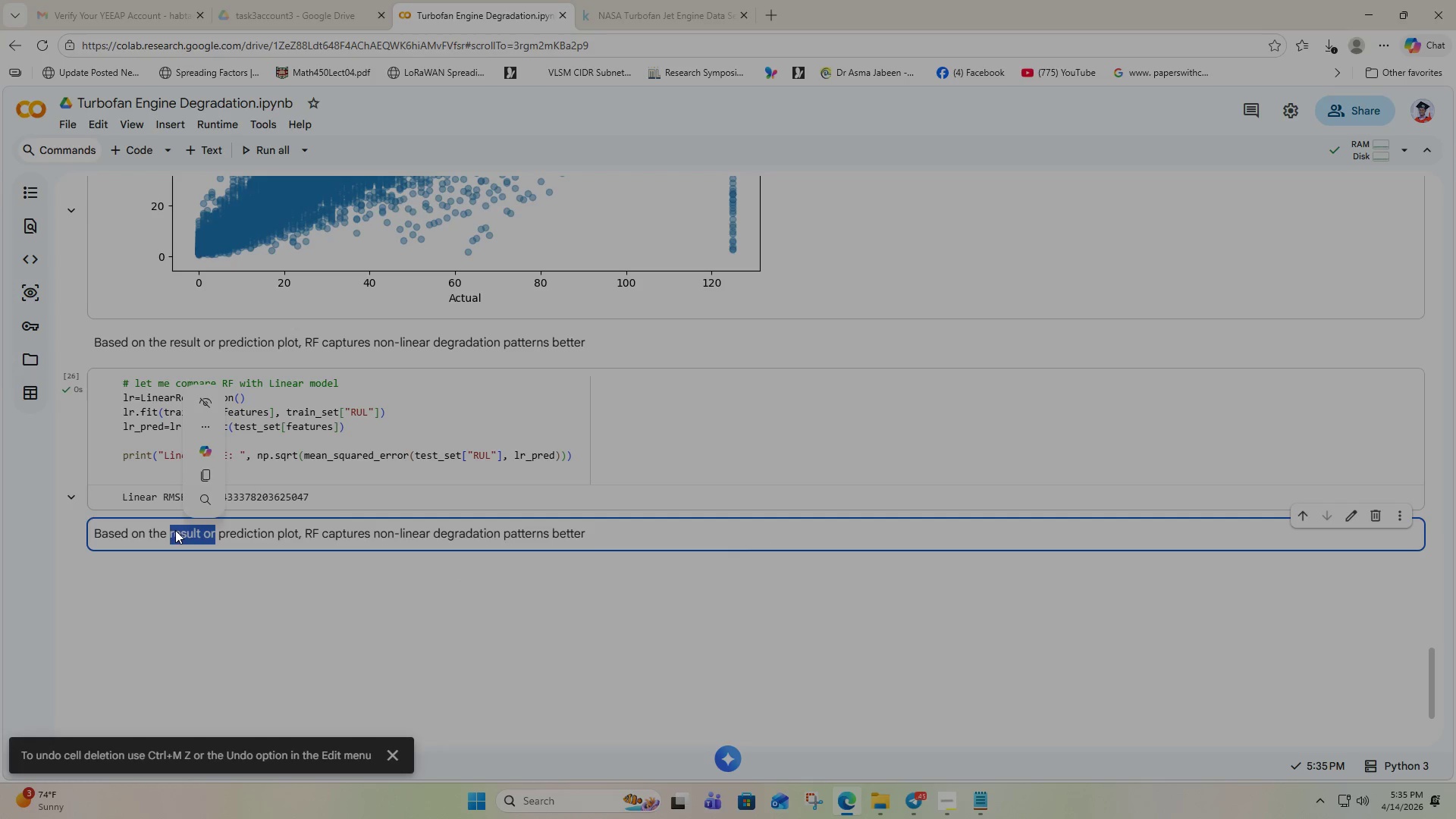 
key(Backspace)
 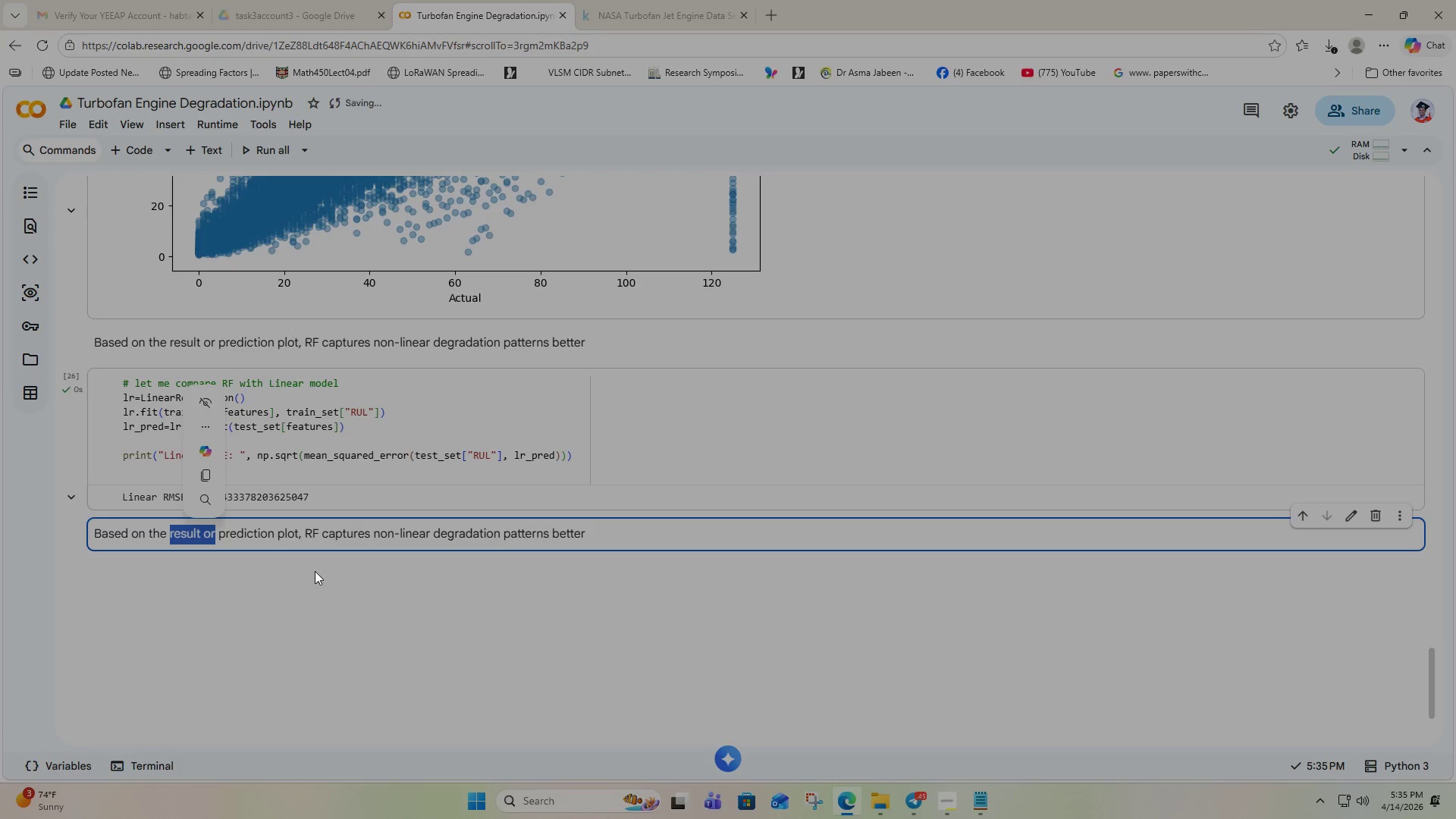 
key(Backspace)
 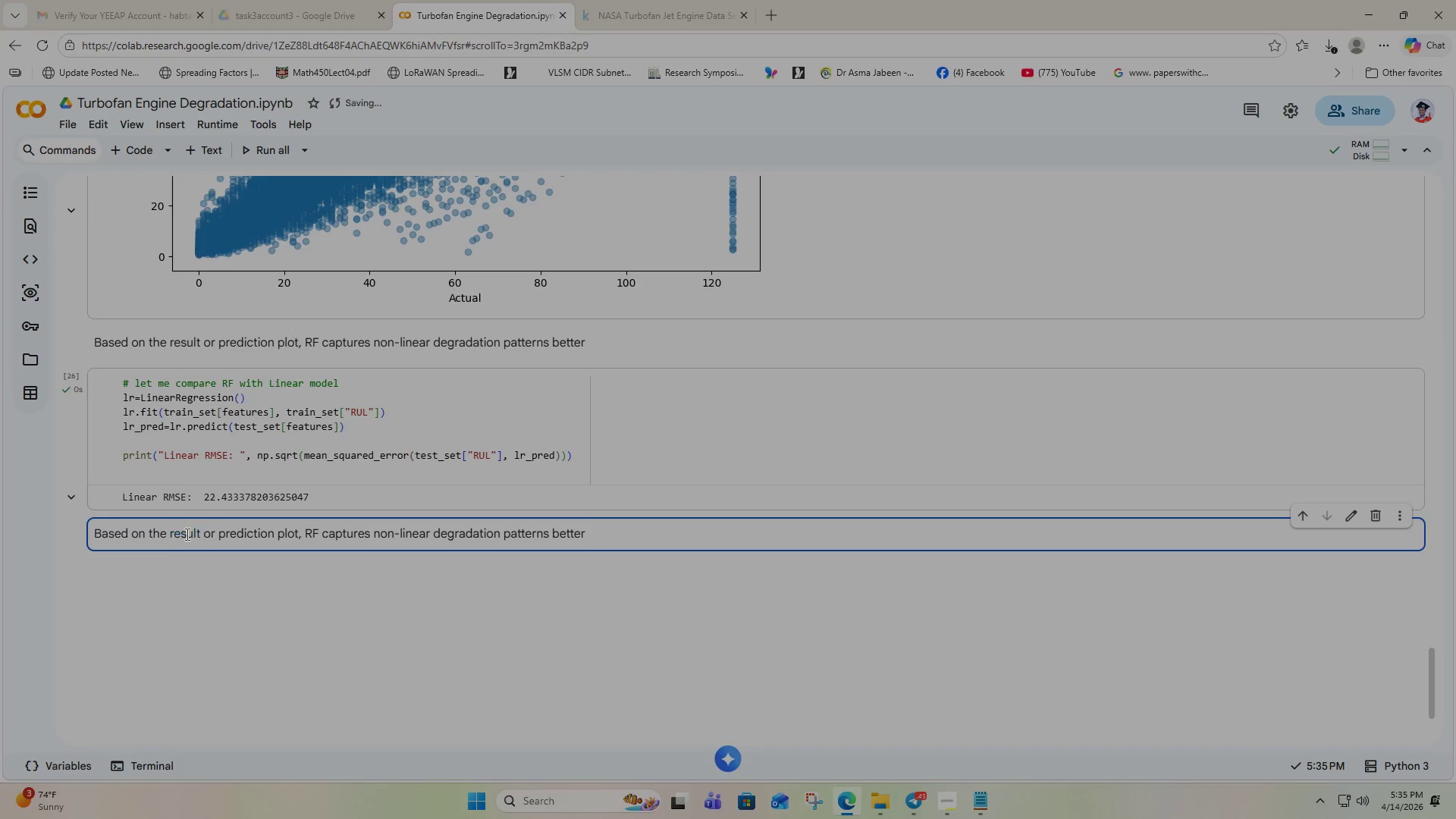 
double_click([186, 534])
 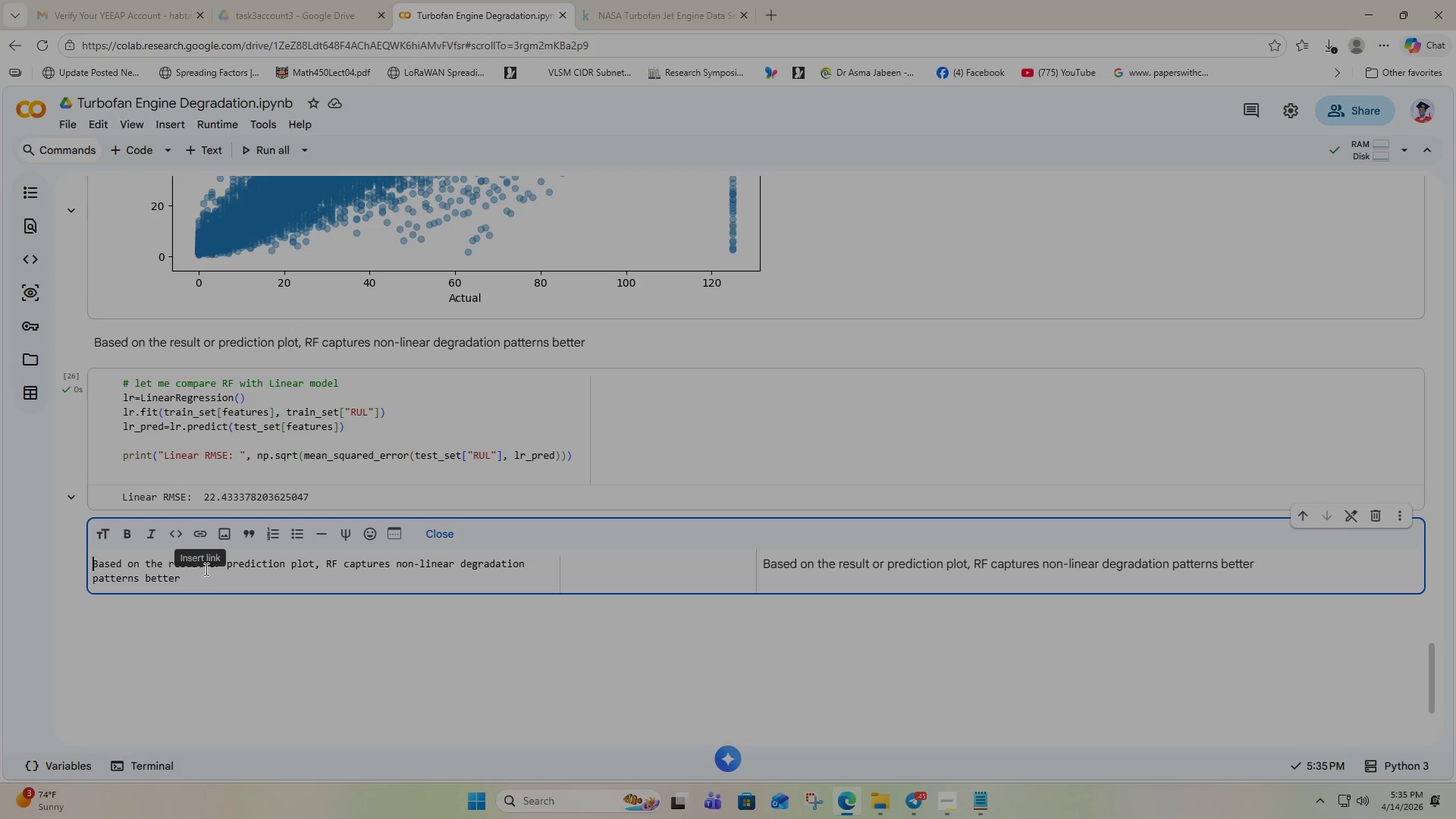 
left_click([213, 573])
 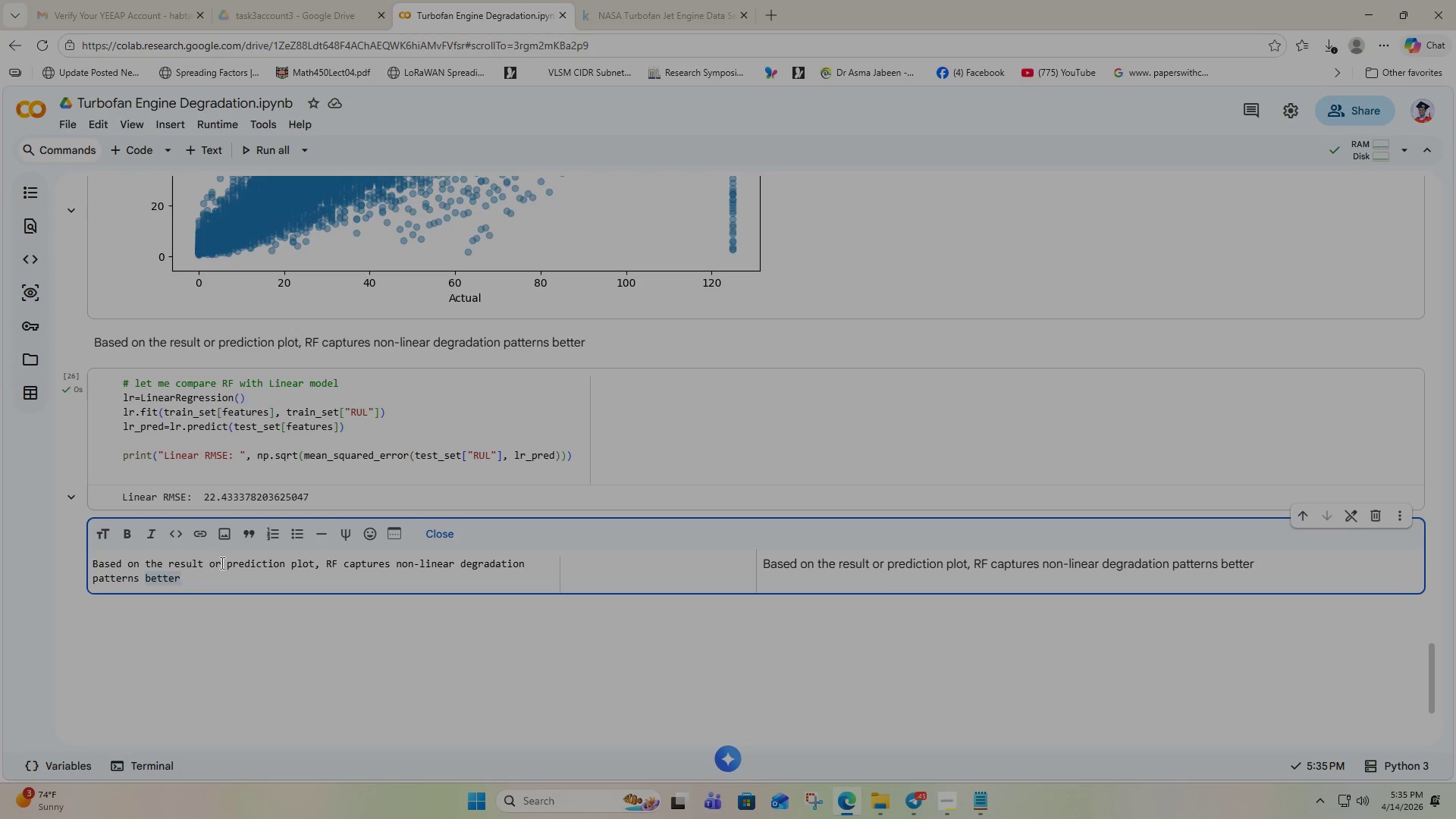 
left_click_drag(start_coordinate=[221, 563], to_coordinate=[169, 567])
 